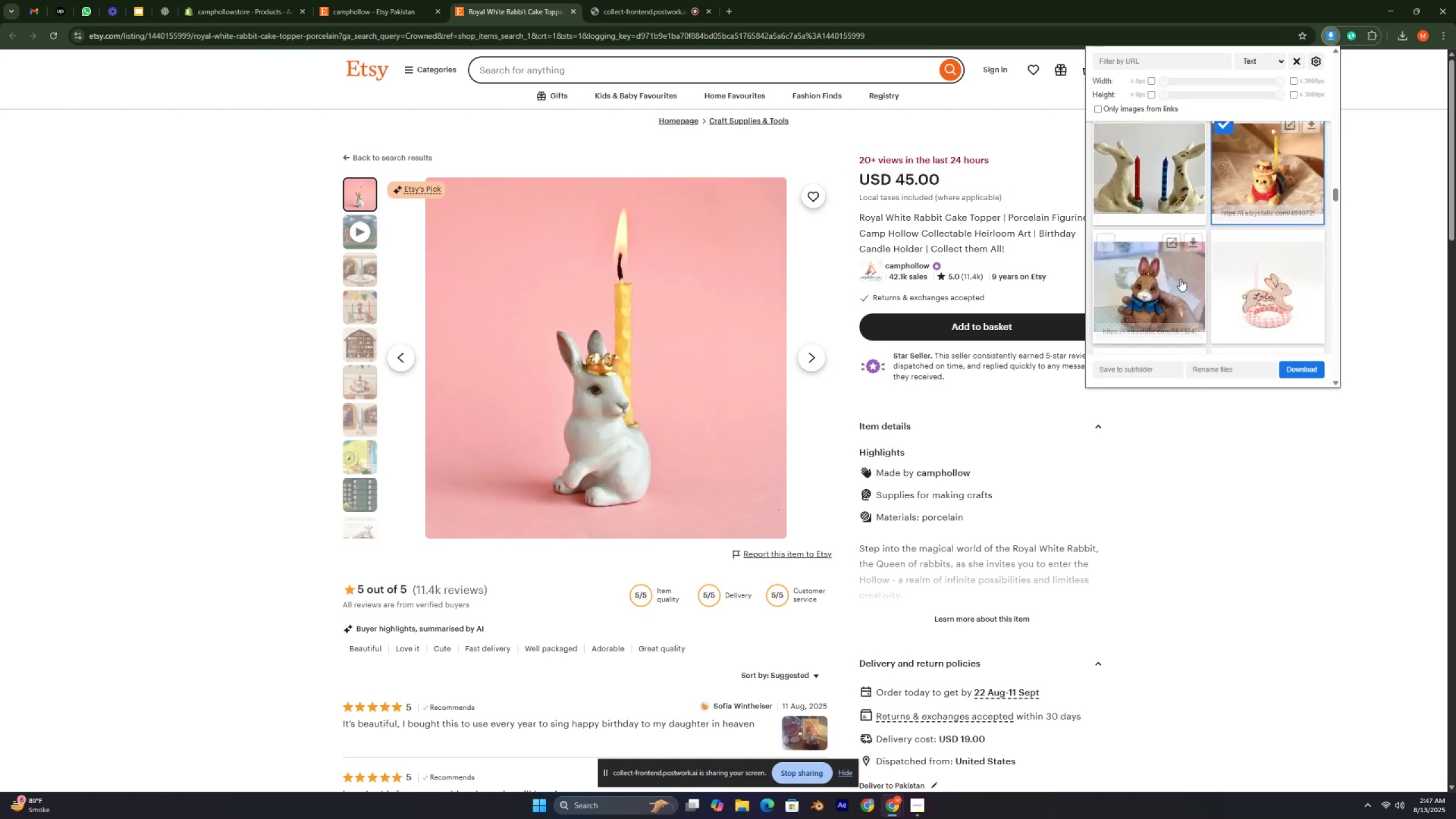 
triple_click([1172, 287])
 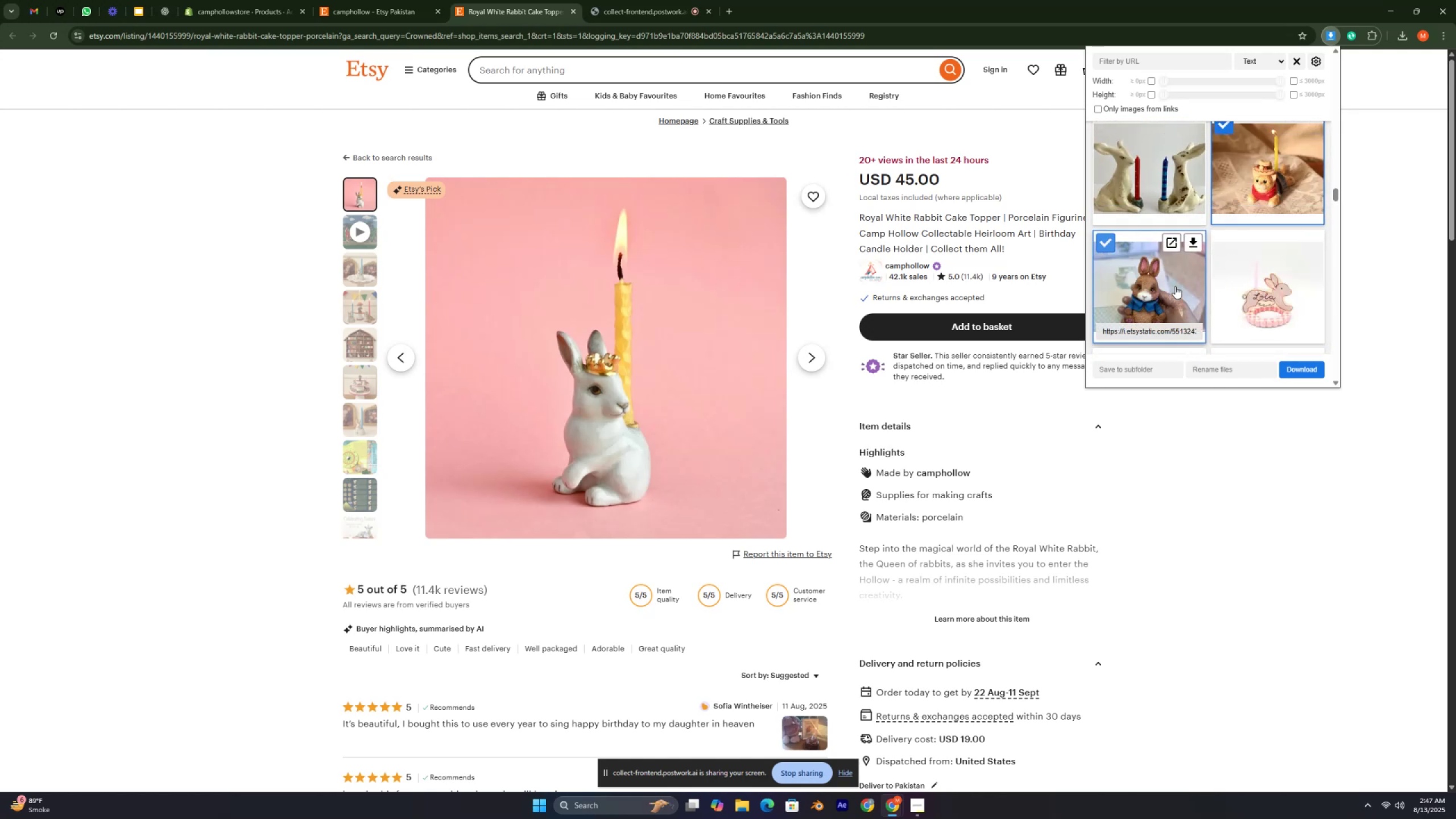 
scroll: coordinate [1177, 283], scroll_direction: down, amount: 7.0
 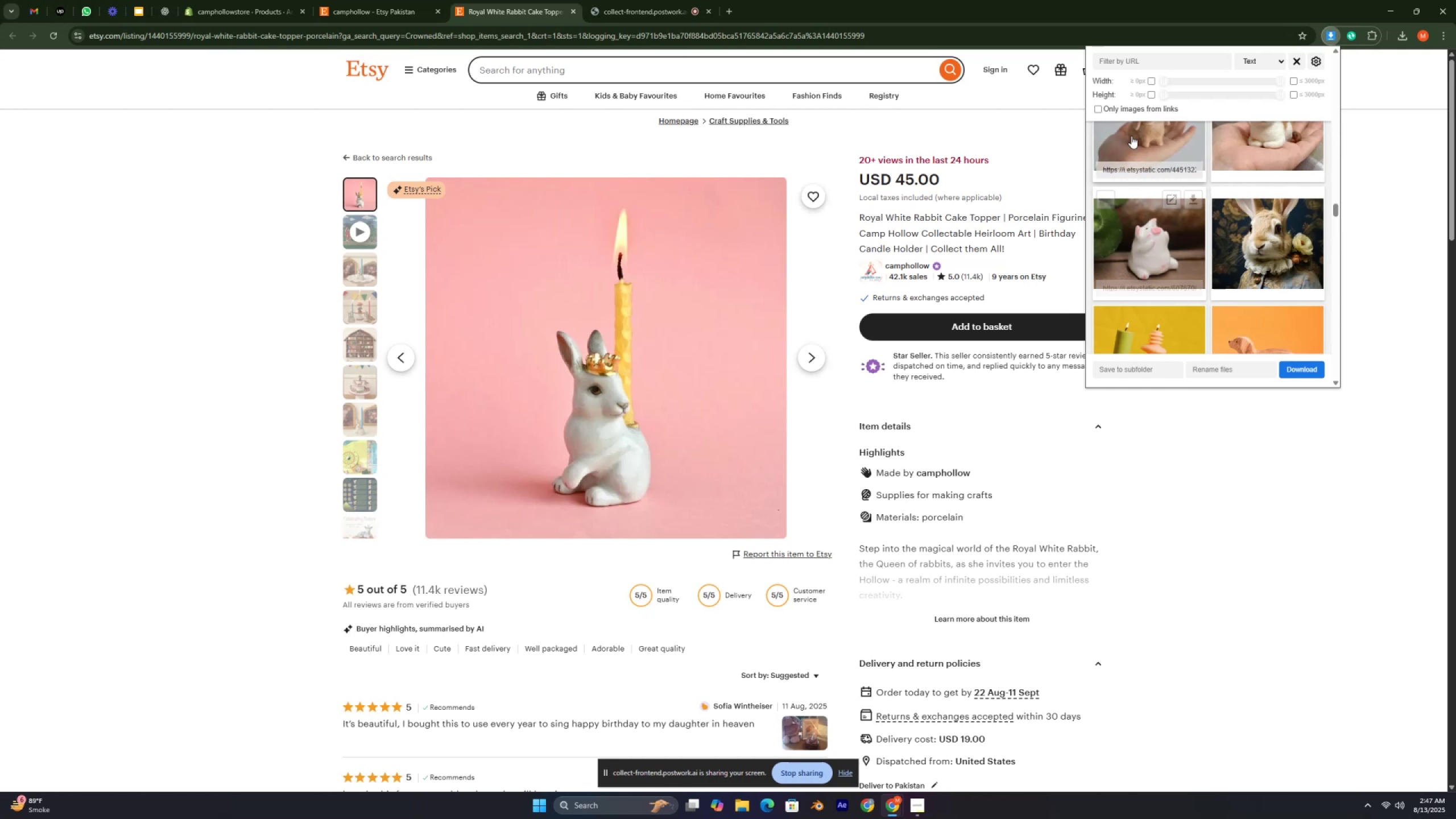 
left_click([1128, 119])
 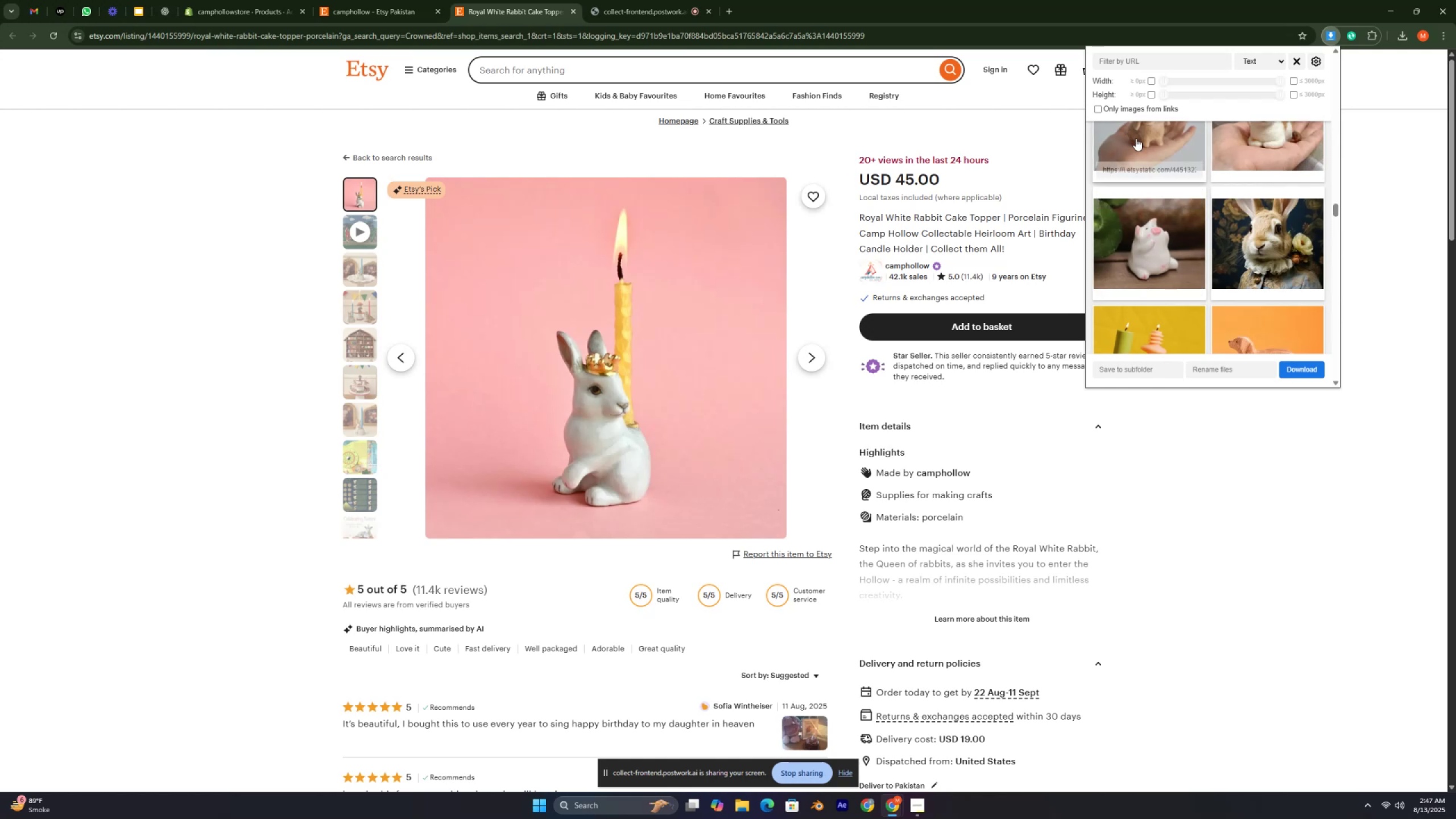 
left_click([1136, 140])
 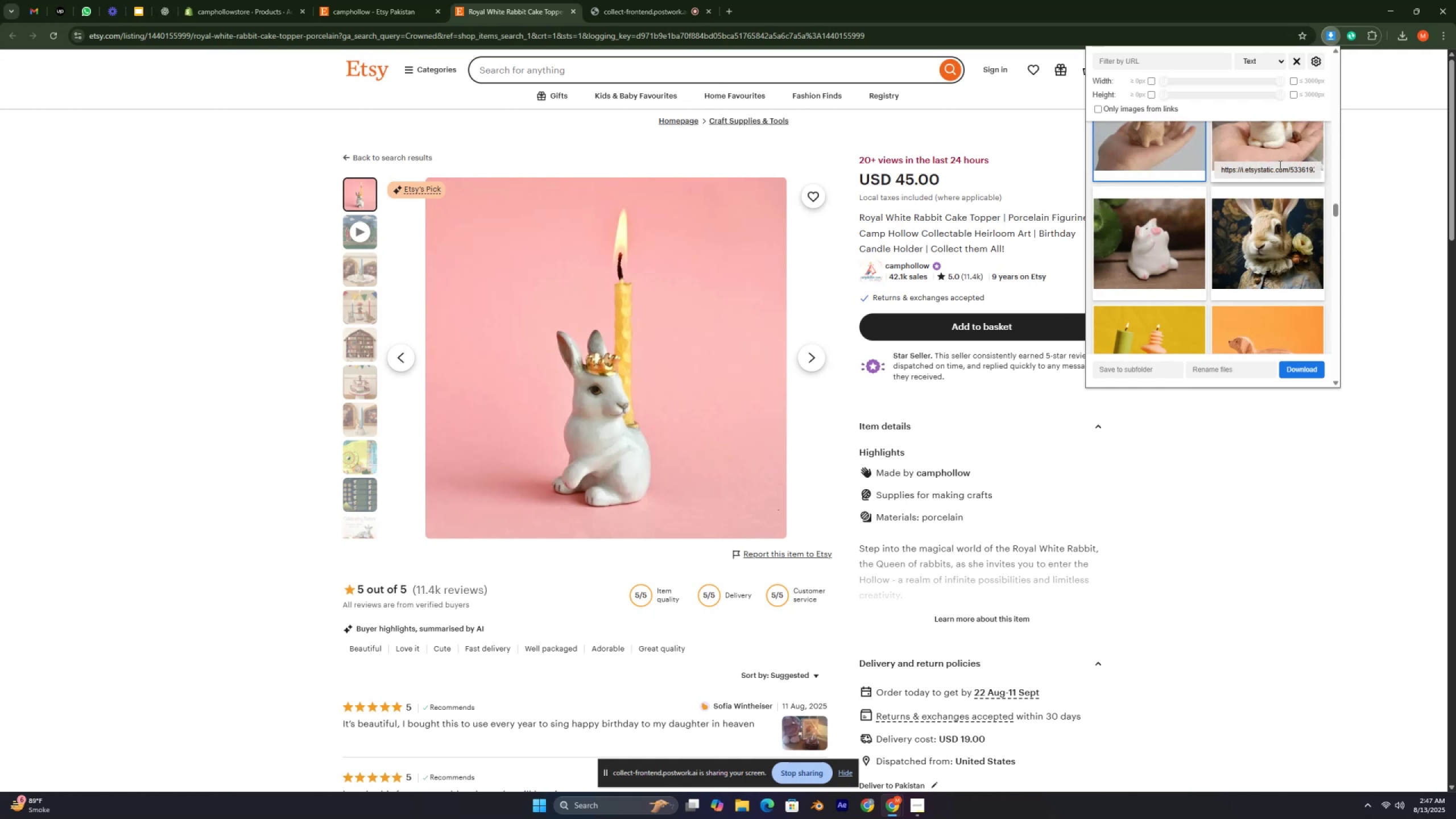 
double_click([1280, 164])
 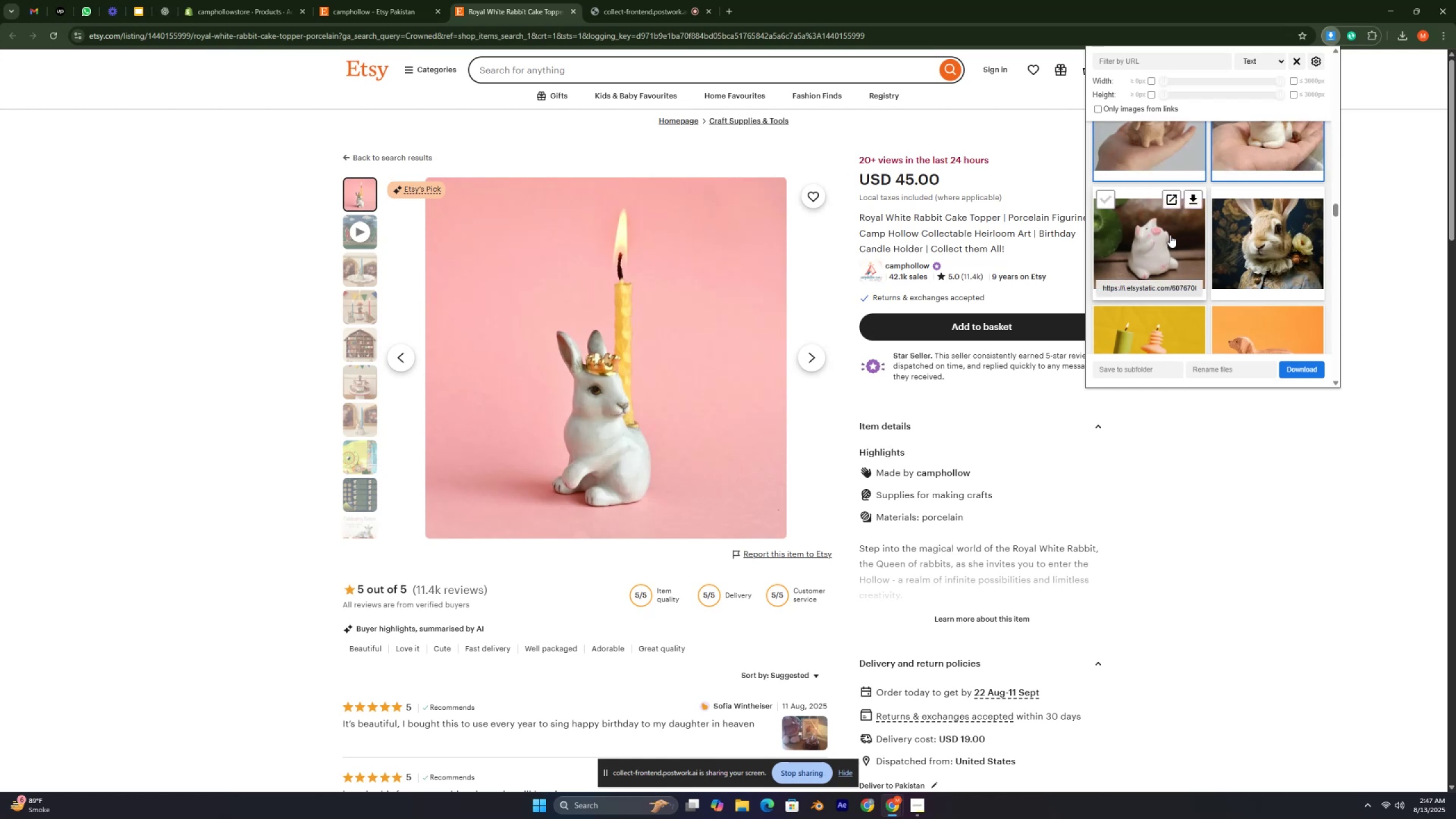 
scroll: coordinate [1243, 245], scroll_direction: down, amount: 48.0
 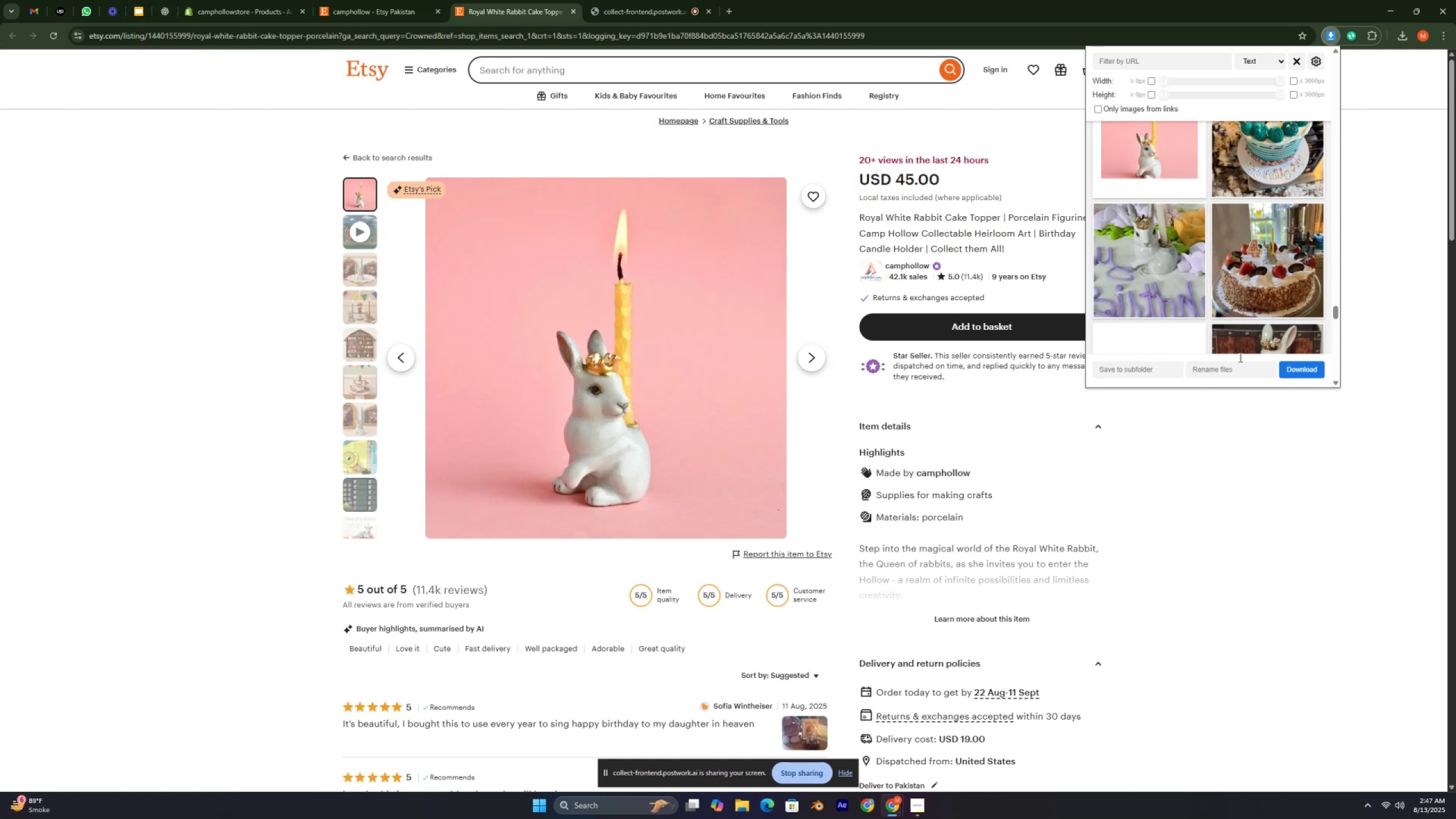 
left_click_drag(start_coordinate=[1105, 238], to_coordinate=[1107, 234])
 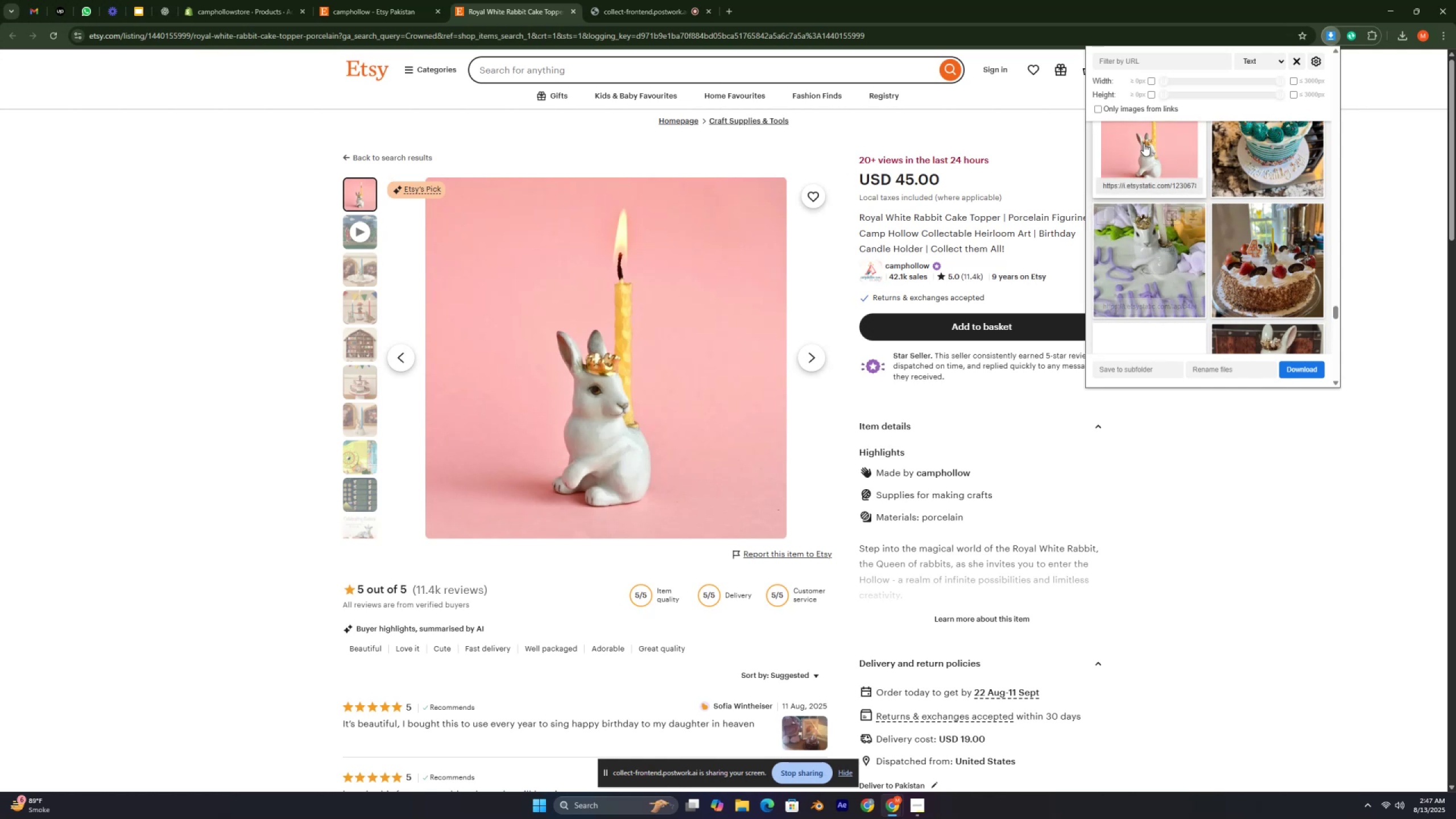 
double_click([1144, 140])
 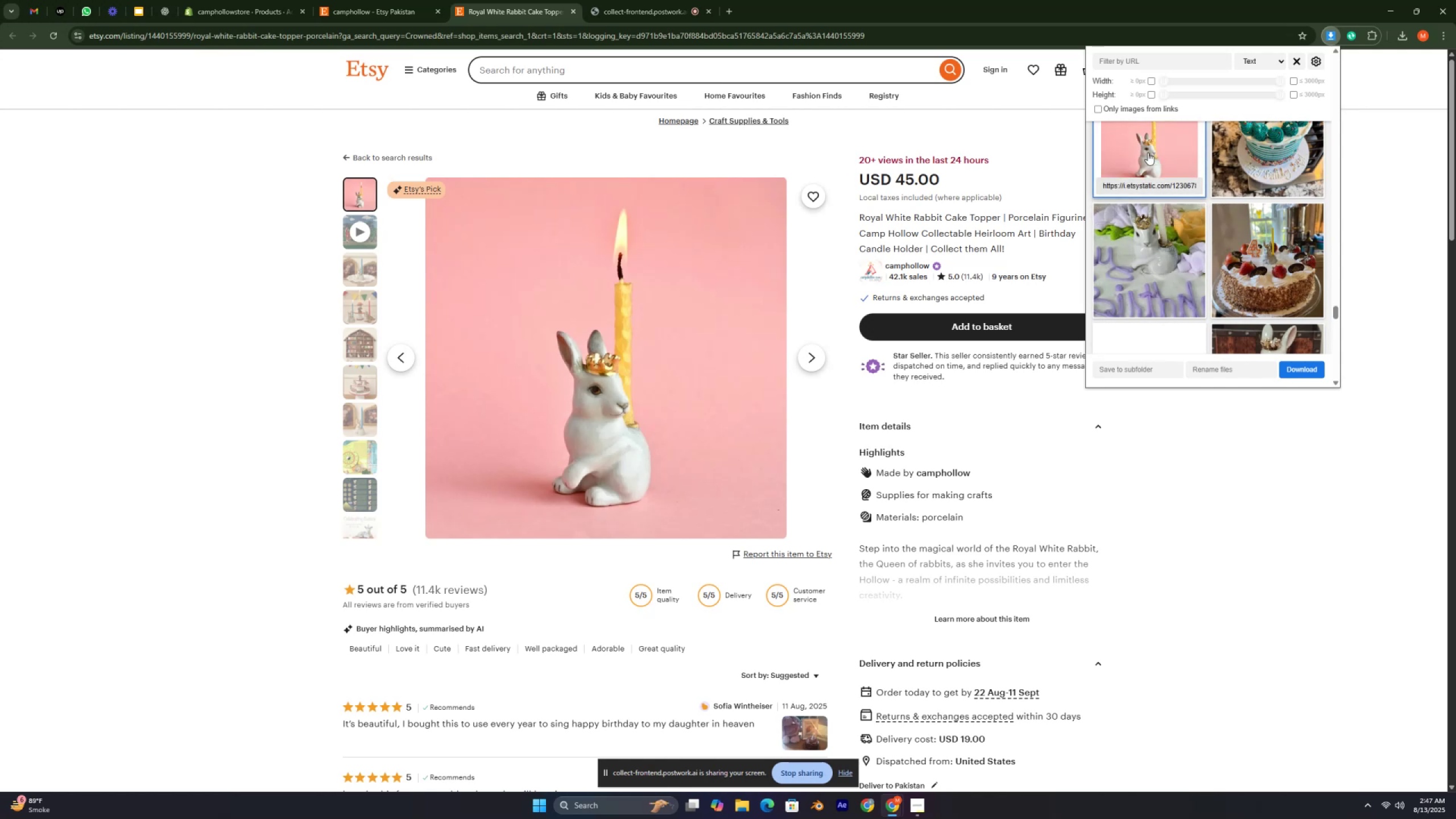 
scroll: coordinate [1164, 176], scroll_direction: down, amount: 9.0
 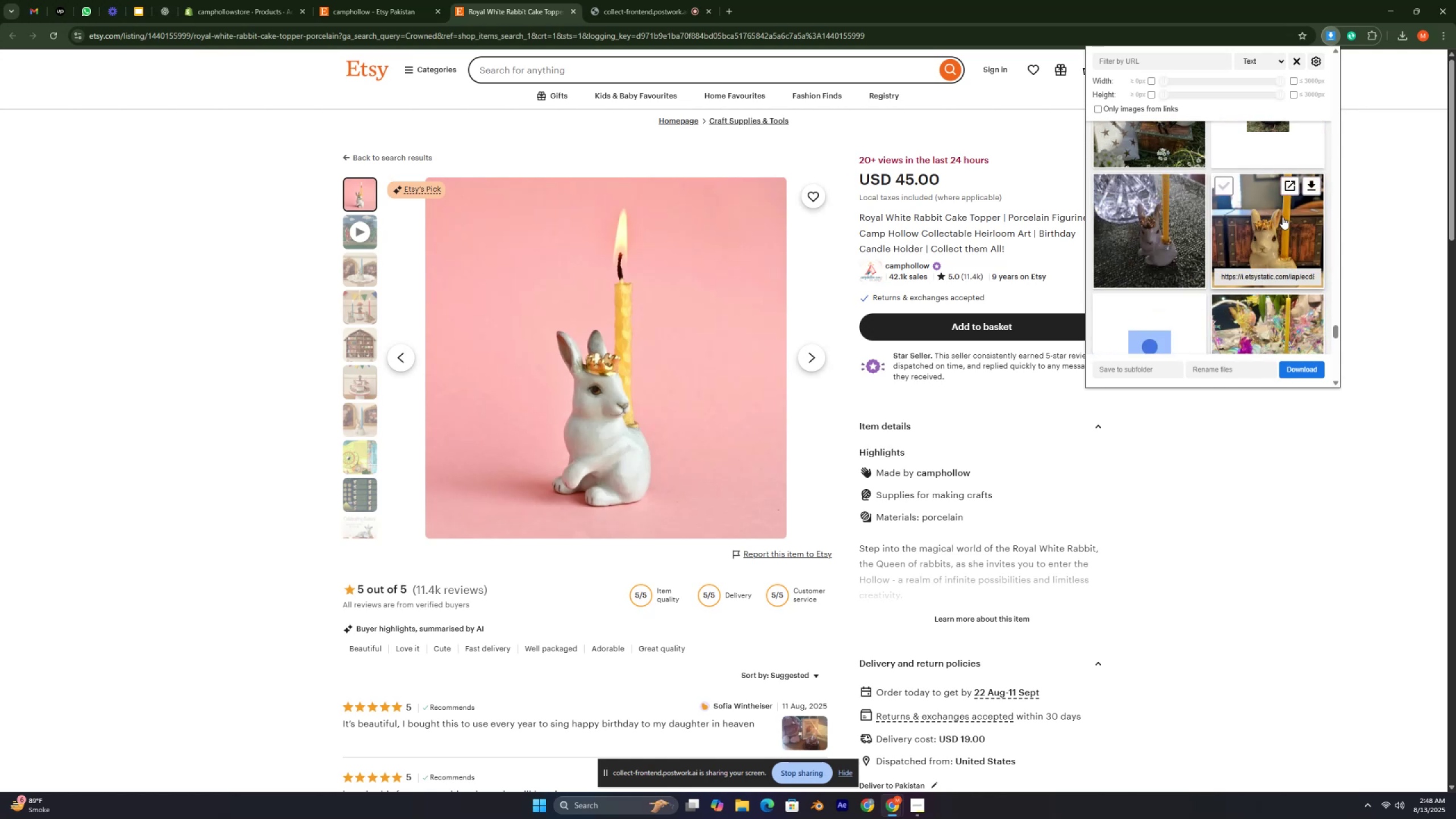 
double_click([1163, 241])
 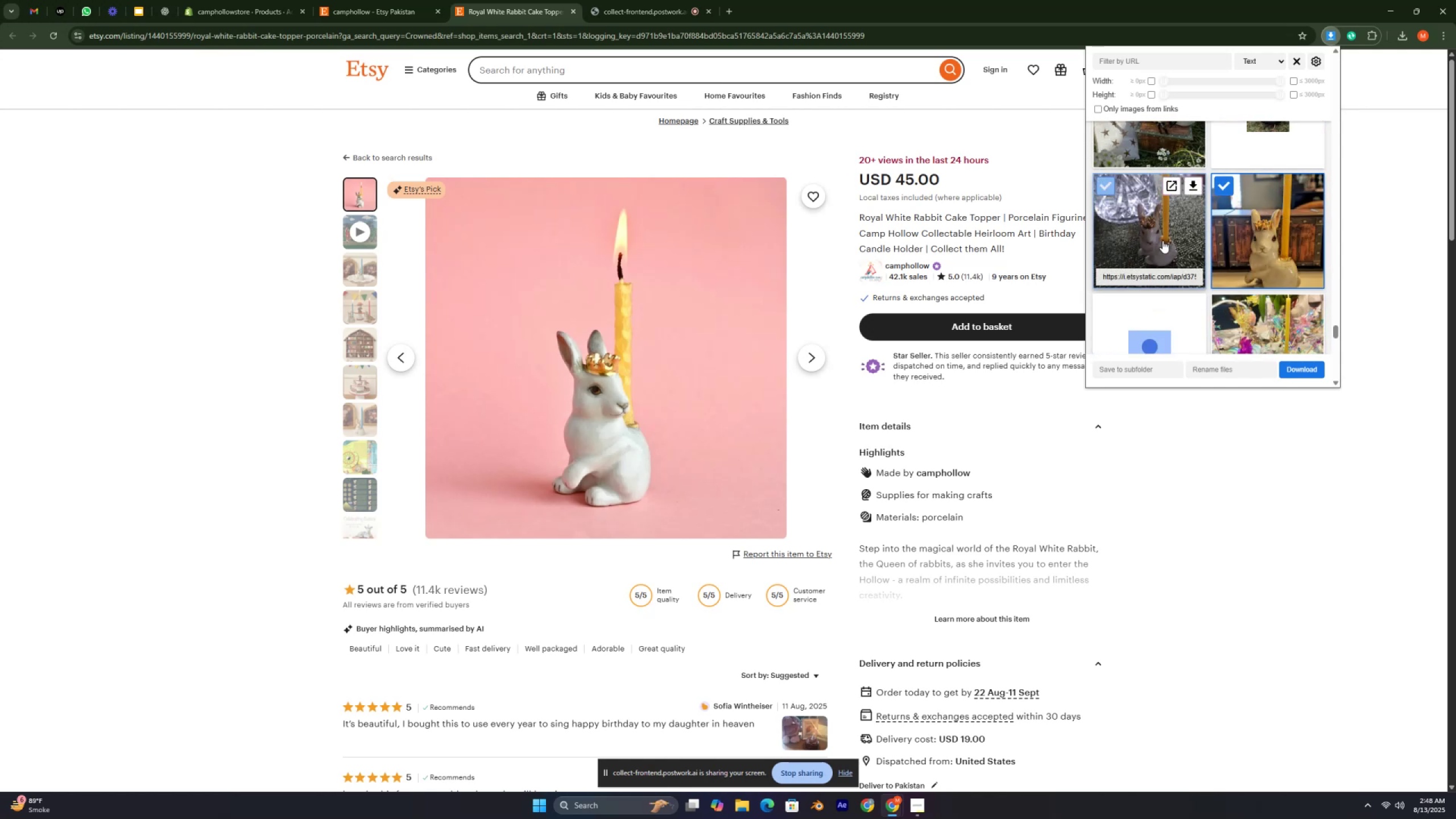 
scroll: coordinate [1163, 240], scroll_direction: down, amount: 9.0
 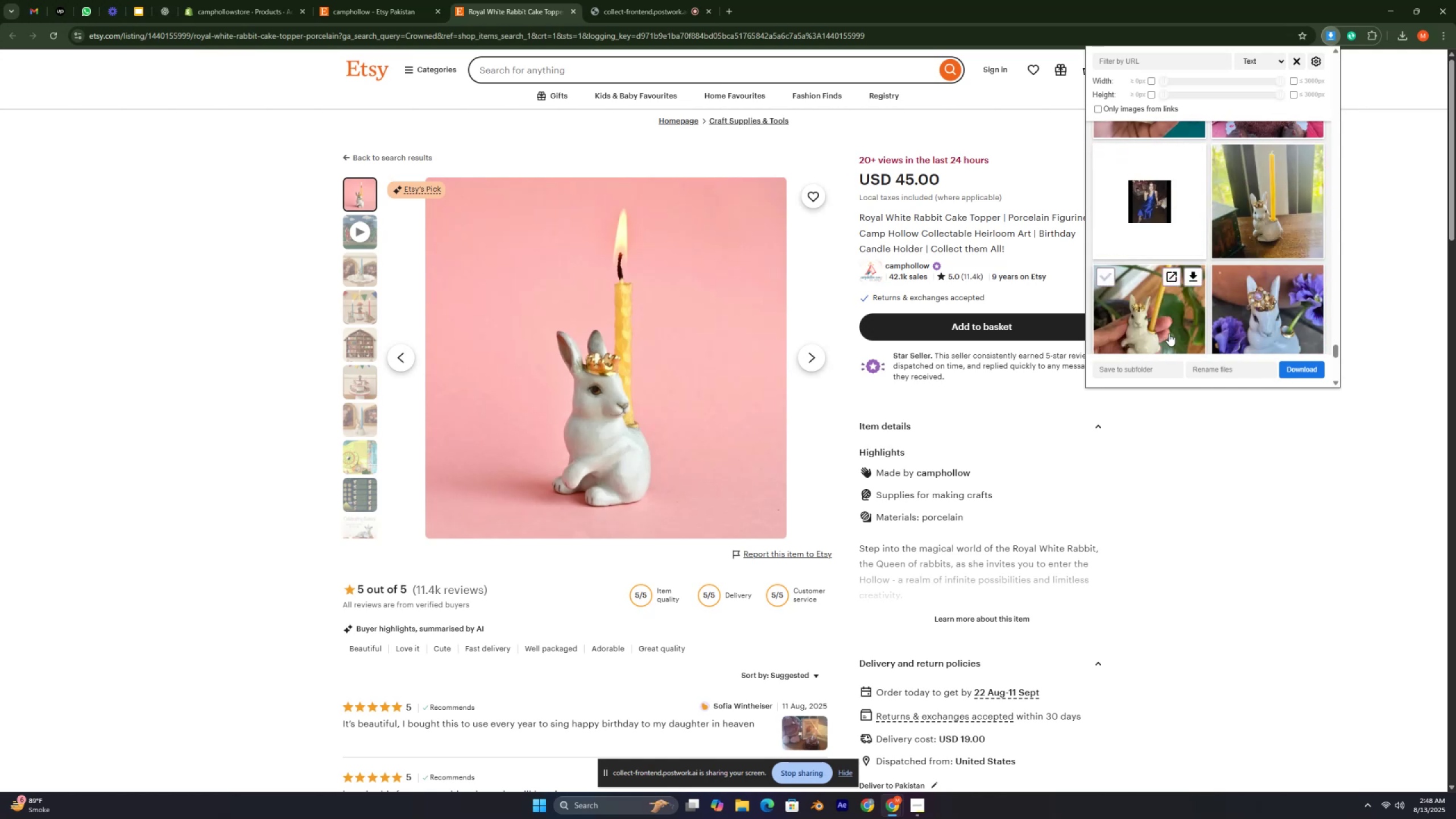 
double_click([1246, 301])
 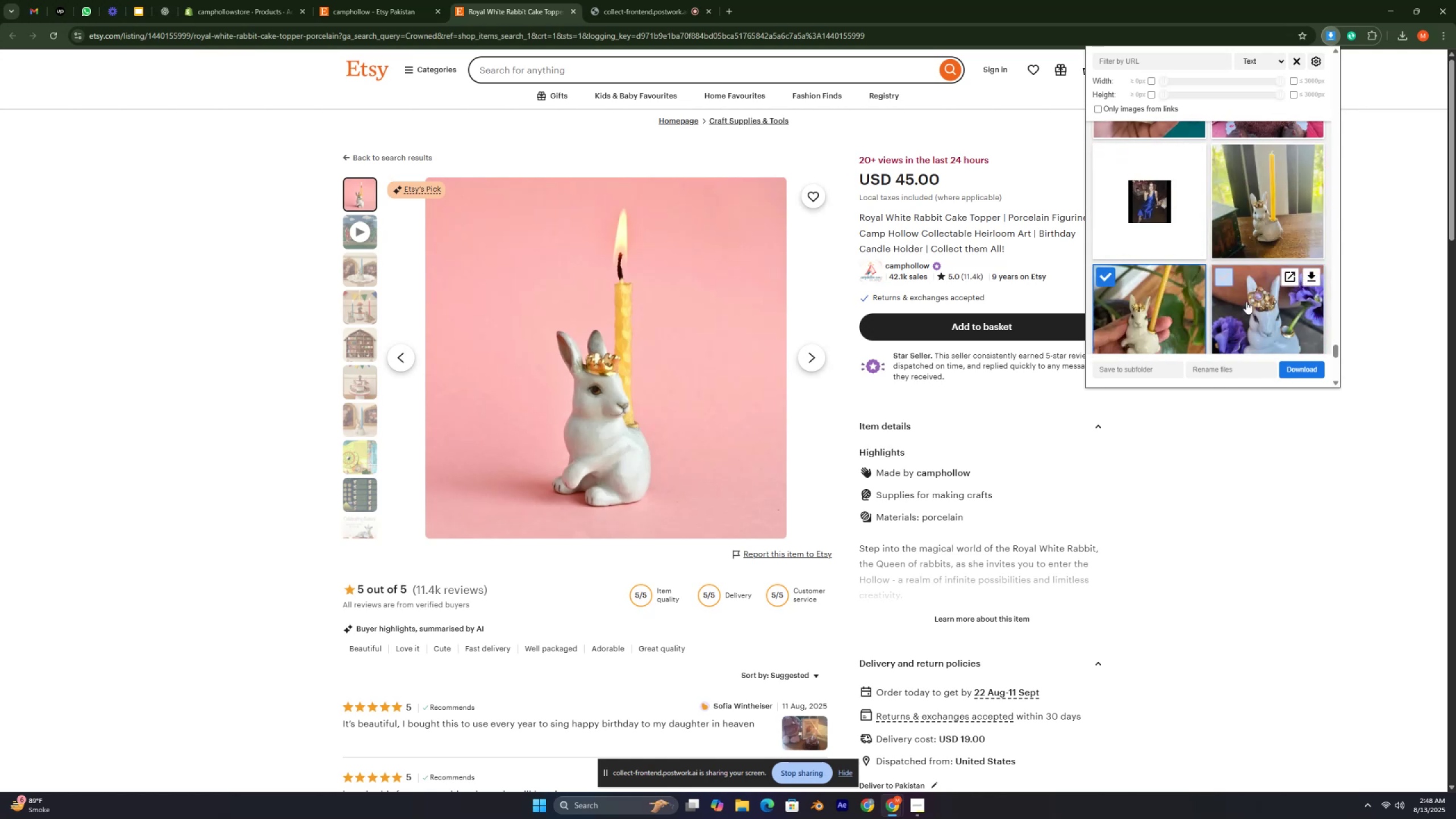 
scroll: coordinate [1247, 299], scroll_direction: down, amount: 9.0
 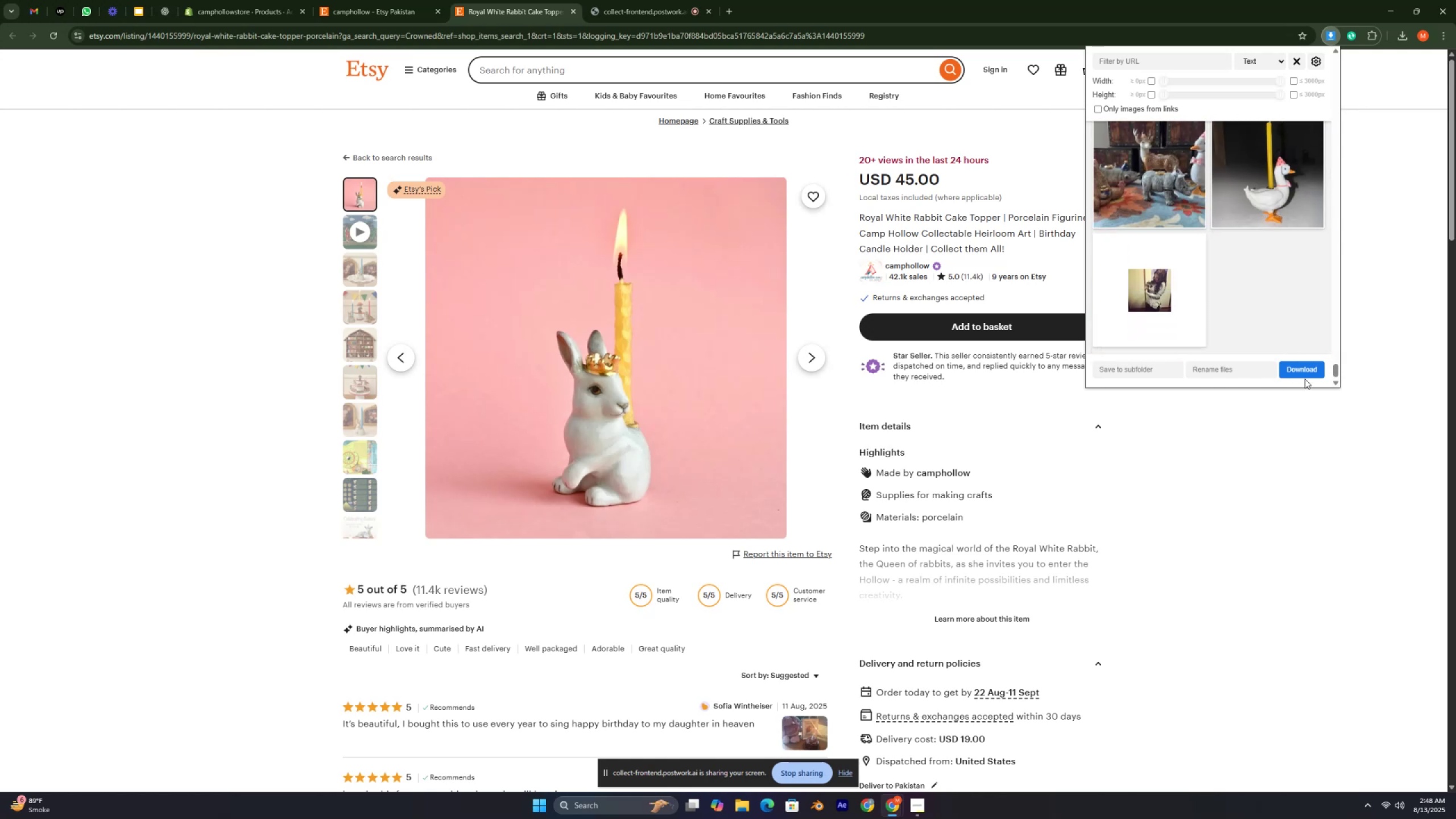 
double_click([1302, 371])
 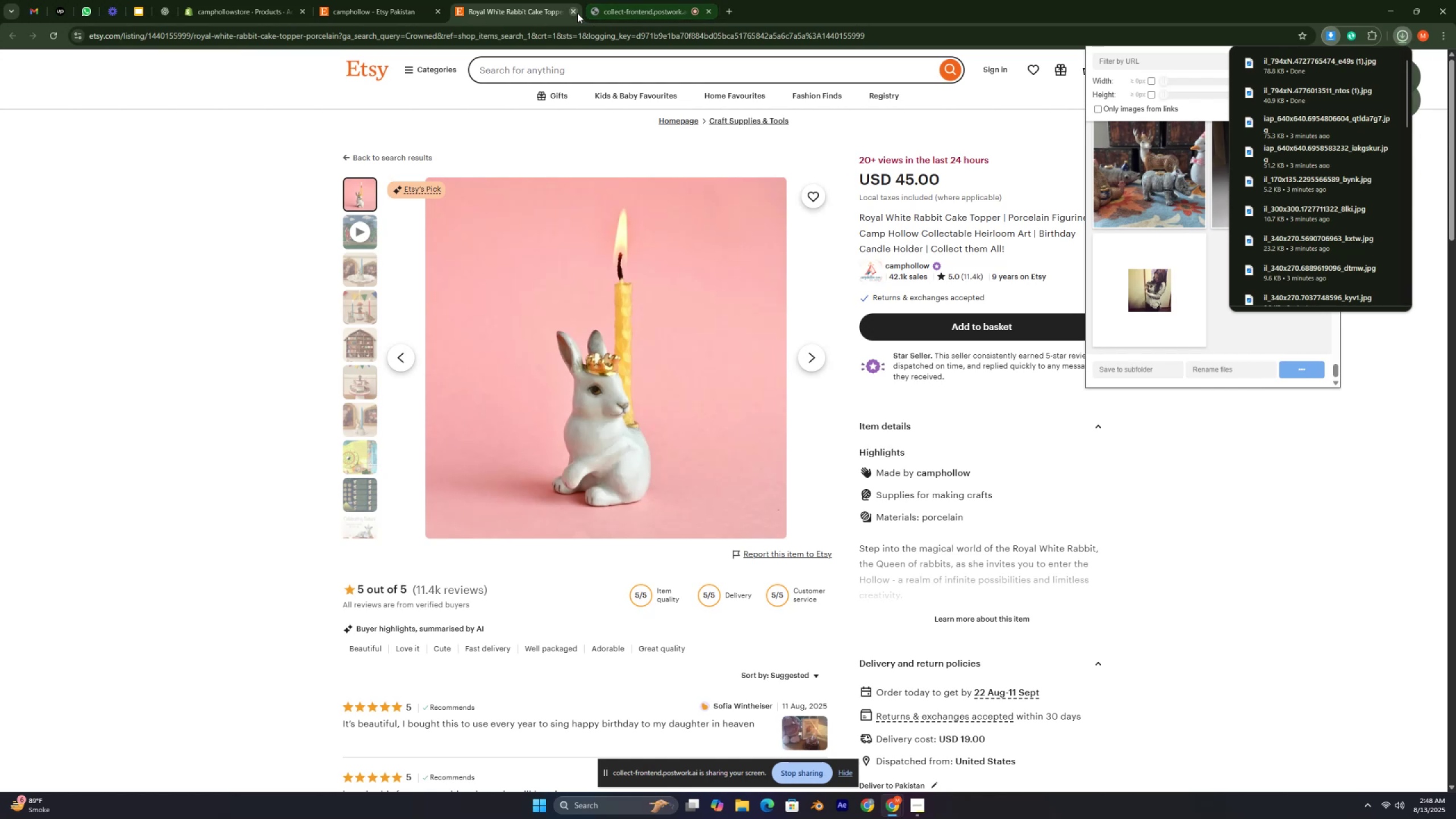 
left_click([572, 5])
 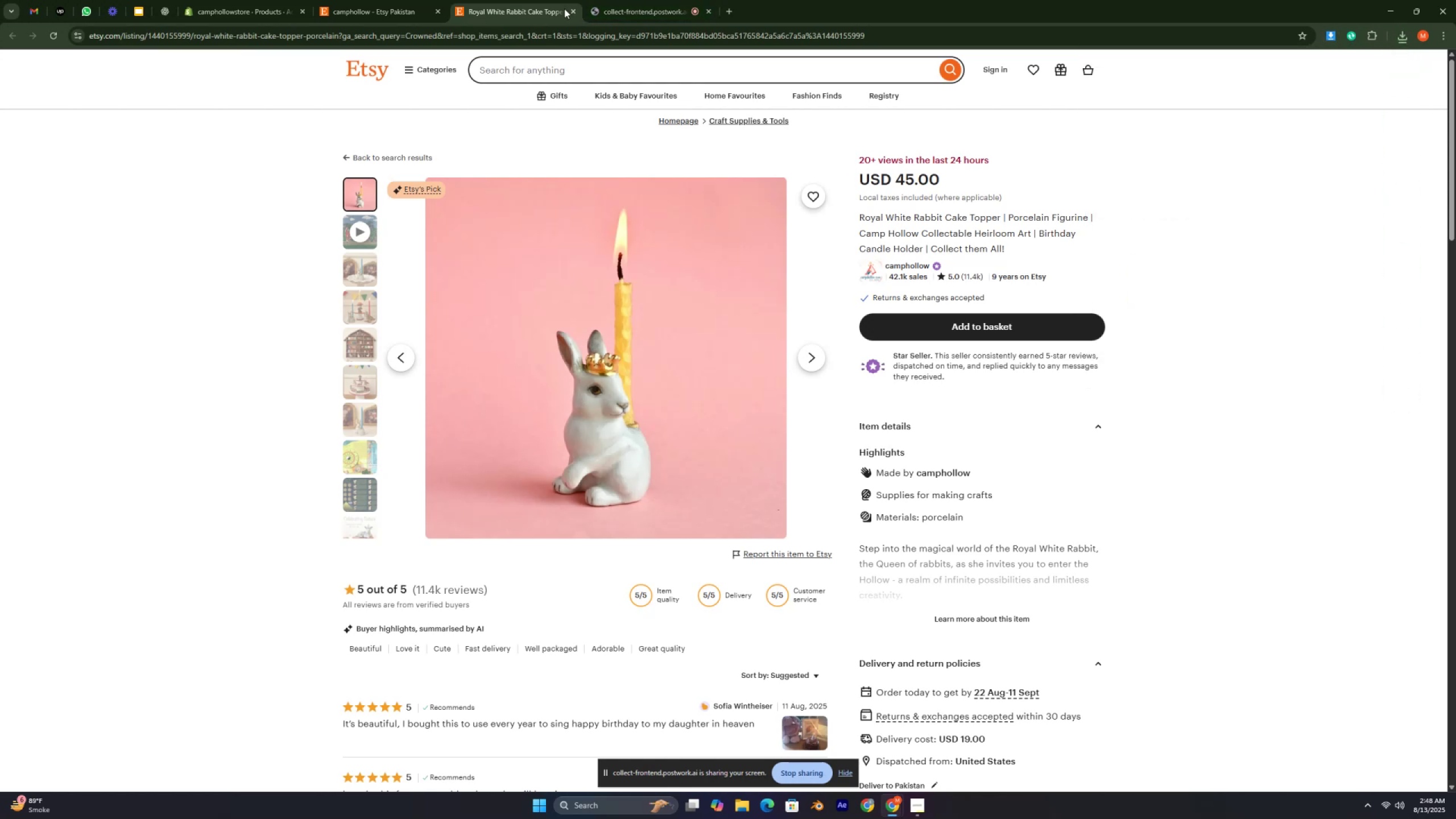 
left_click([572, 10])
 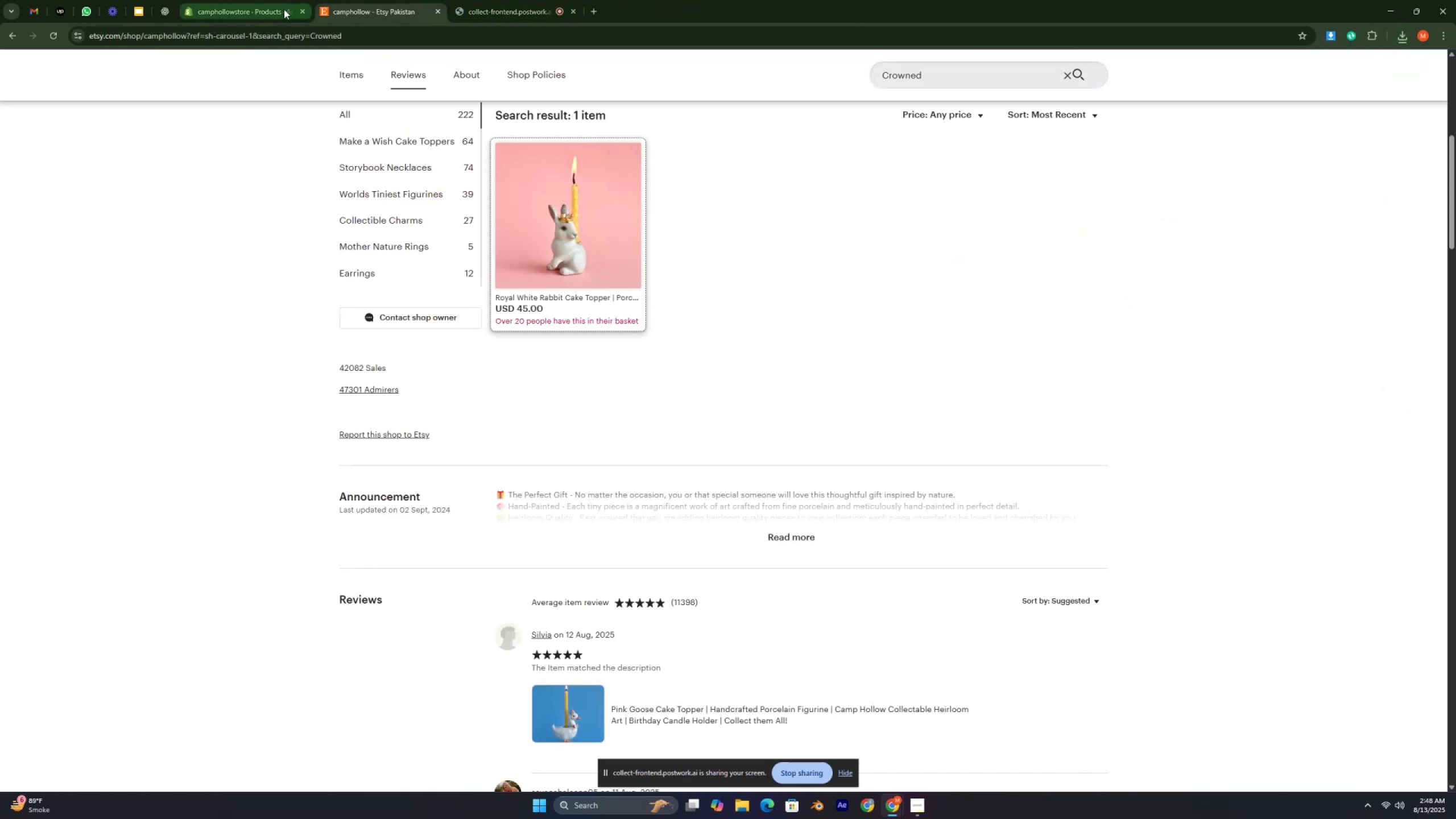 
left_click([256, 13])
 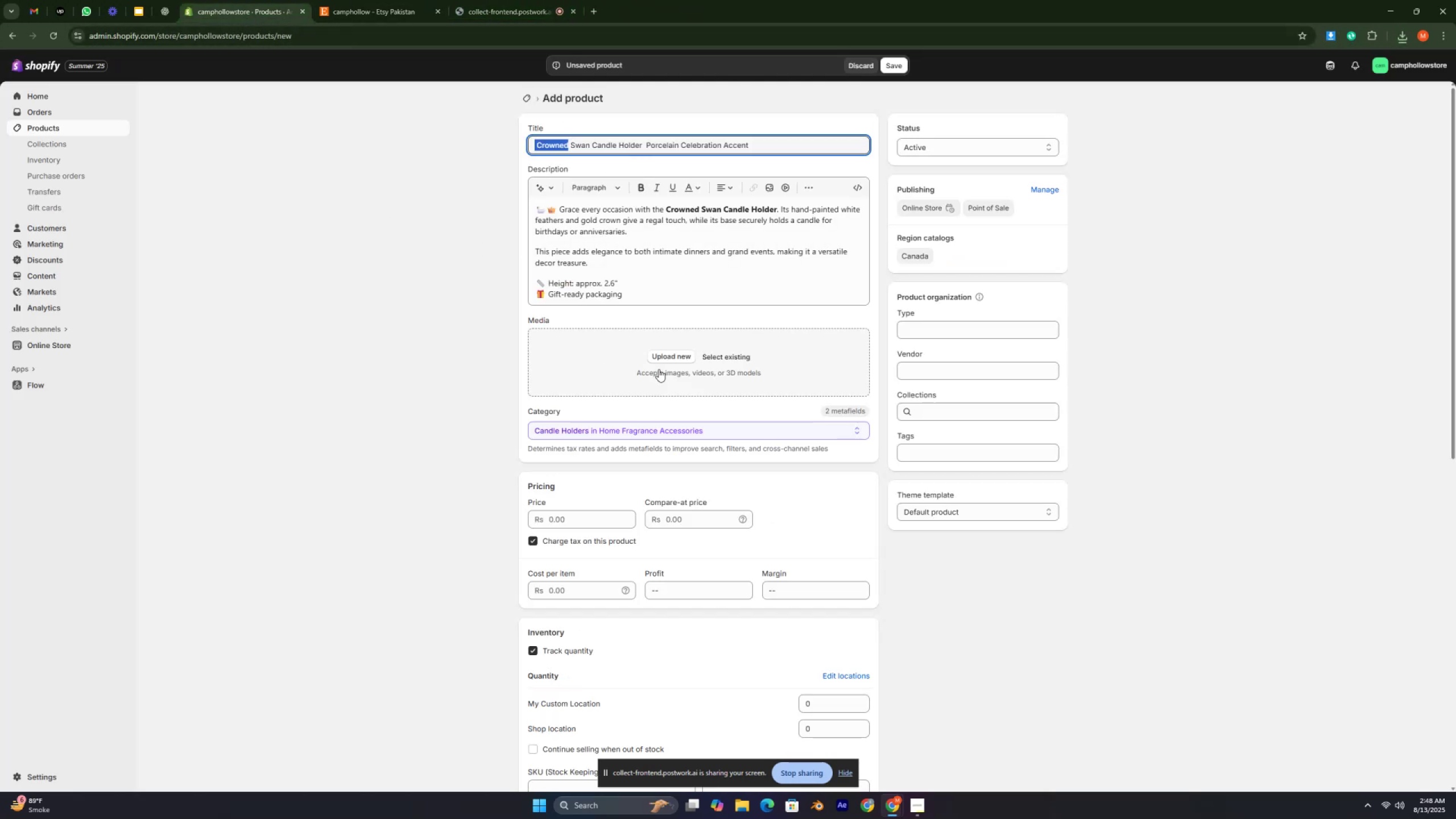 
left_click([674, 355])
 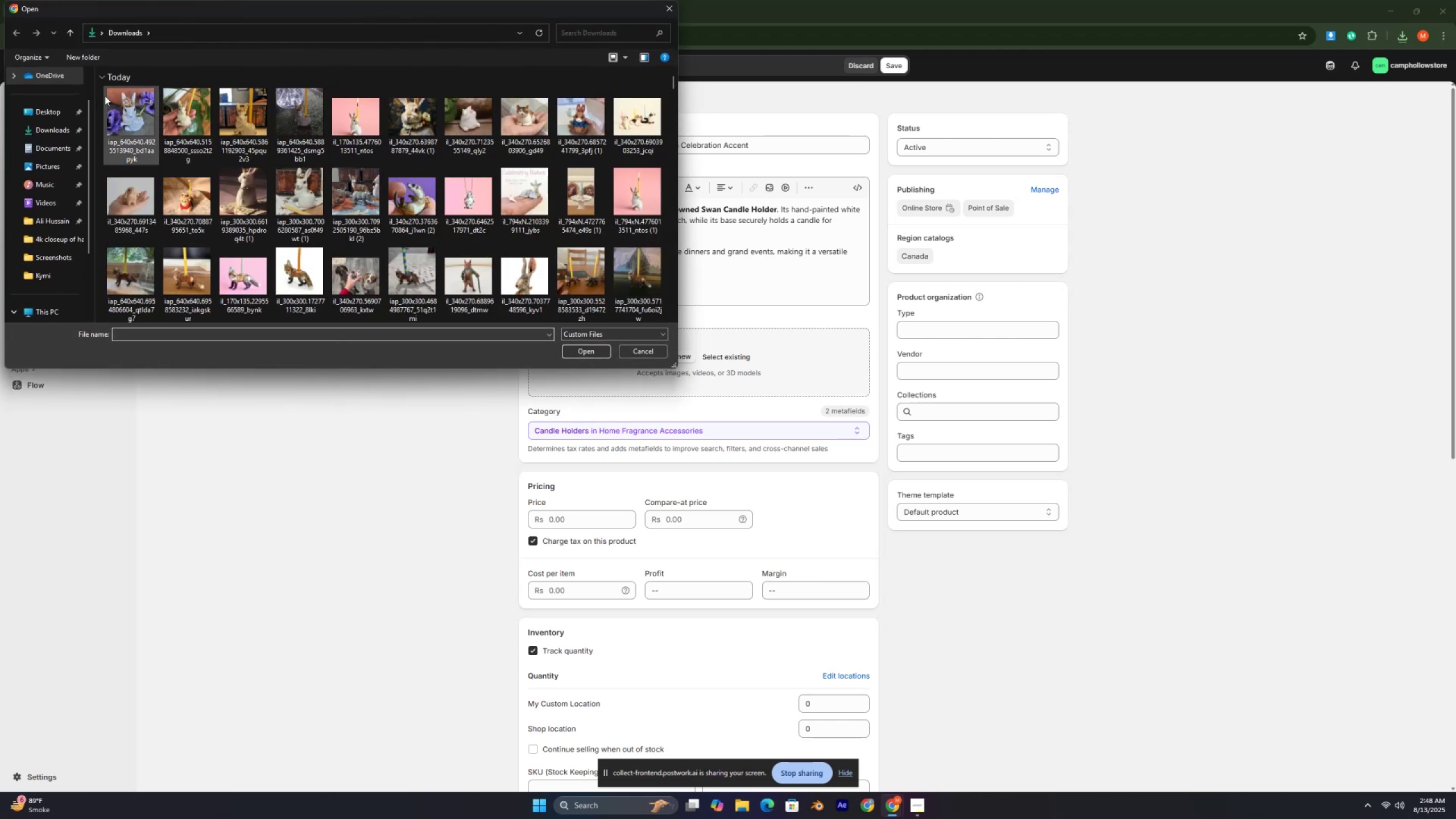 
left_click_drag(start_coordinate=[103, 90], to_coordinate=[648, 184])
 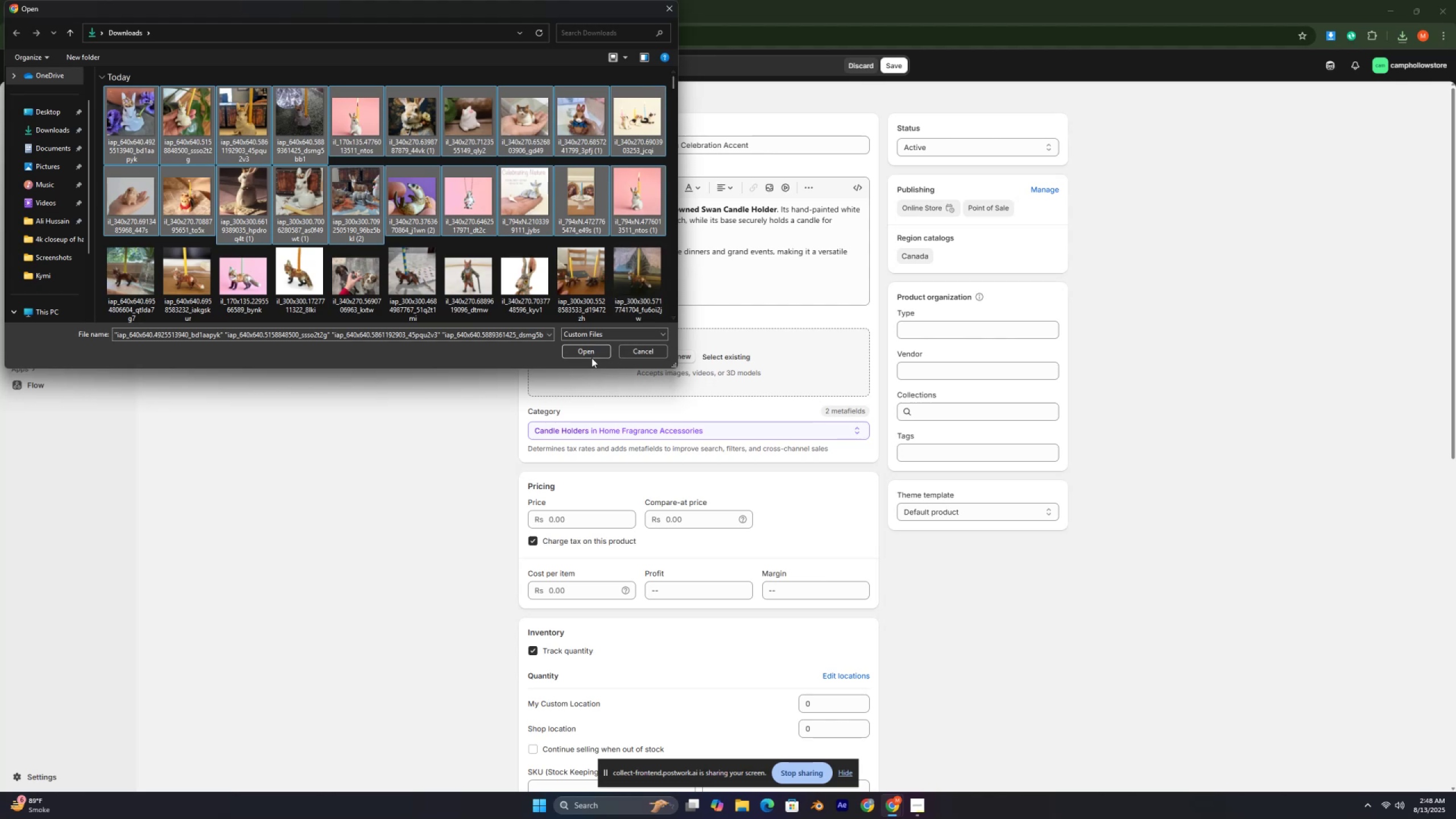 
left_click([581, 348])
 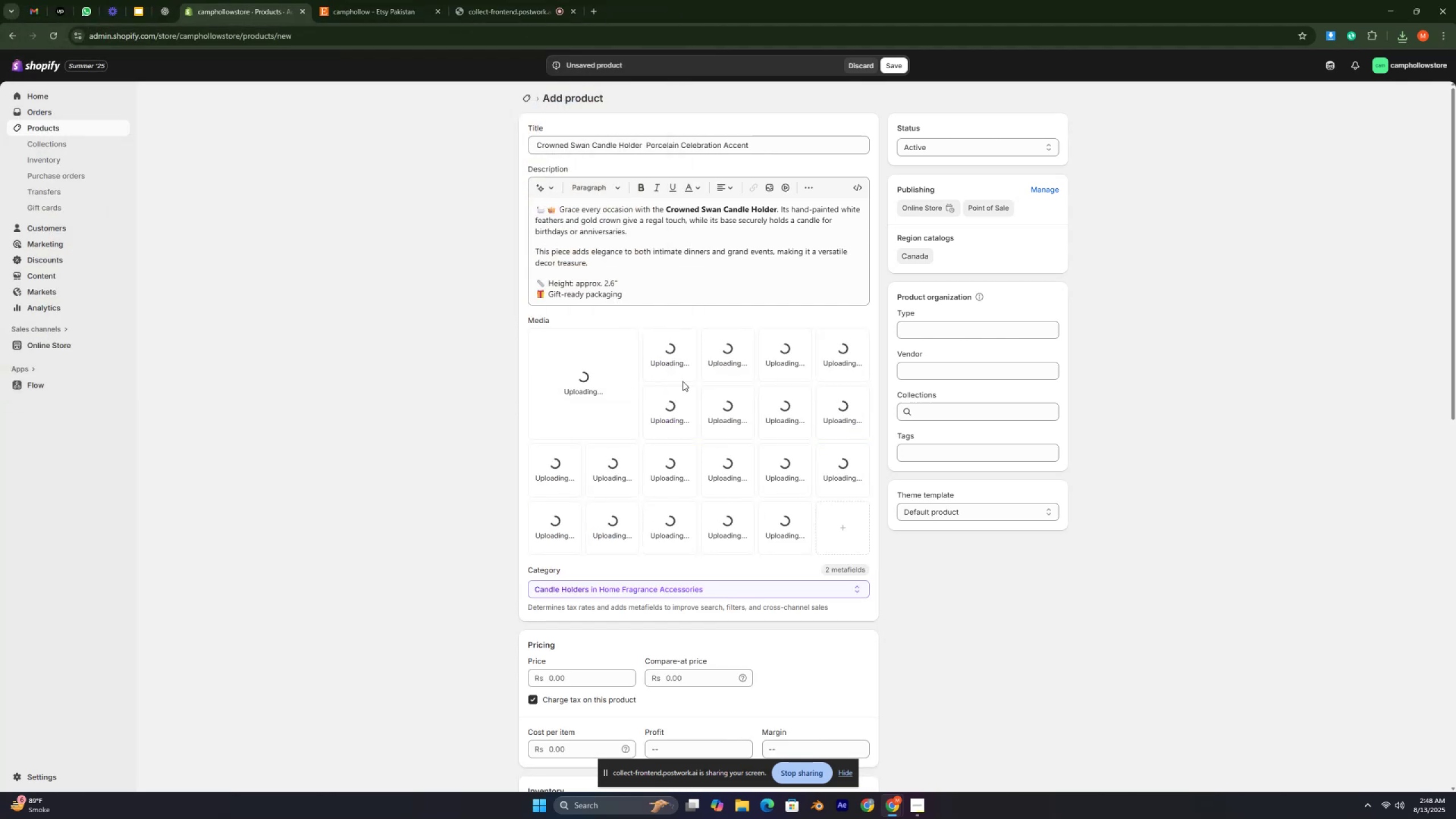 
key(Control+ControlLeft)
 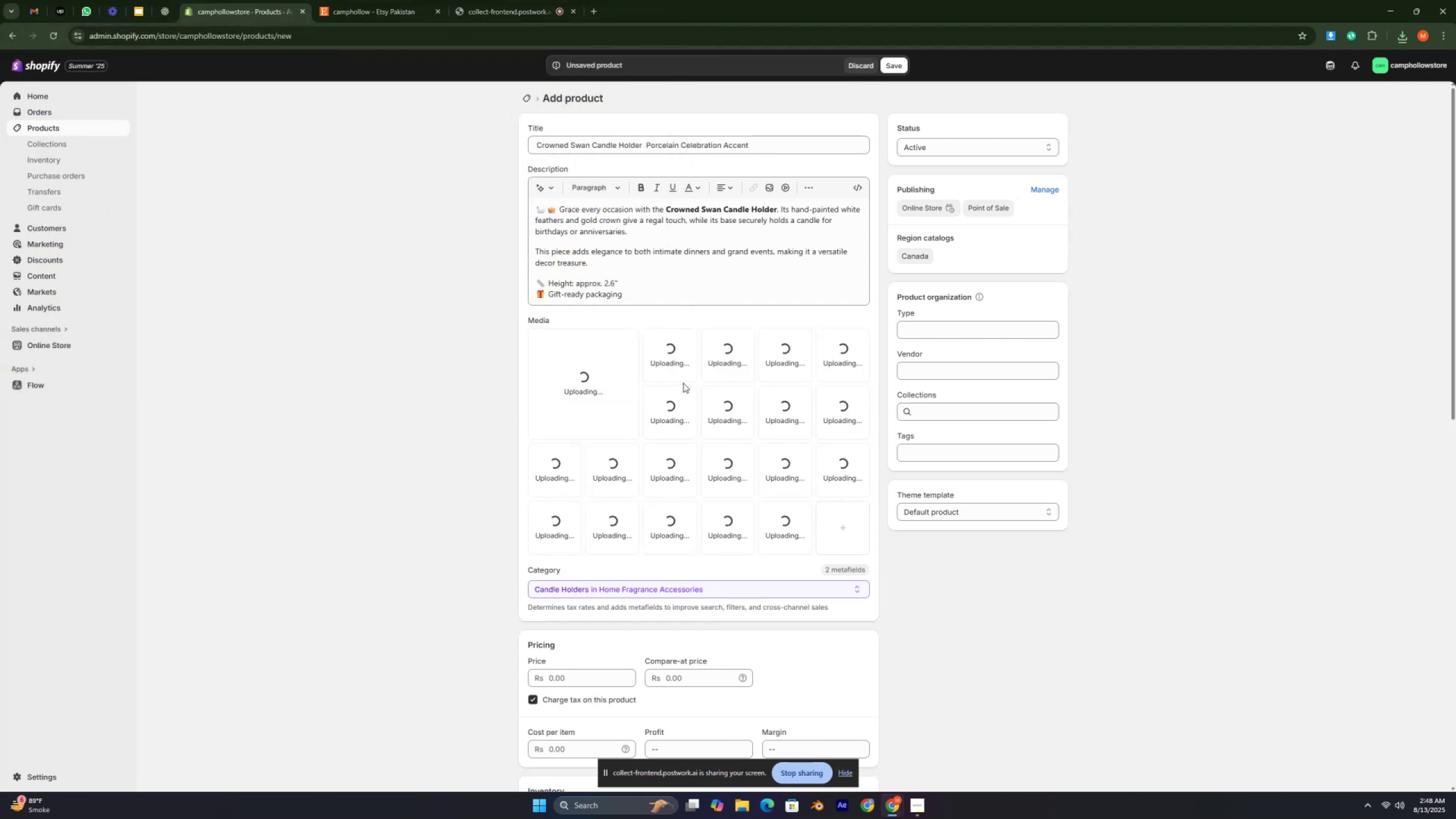 
key(Control+ControlLeft)
 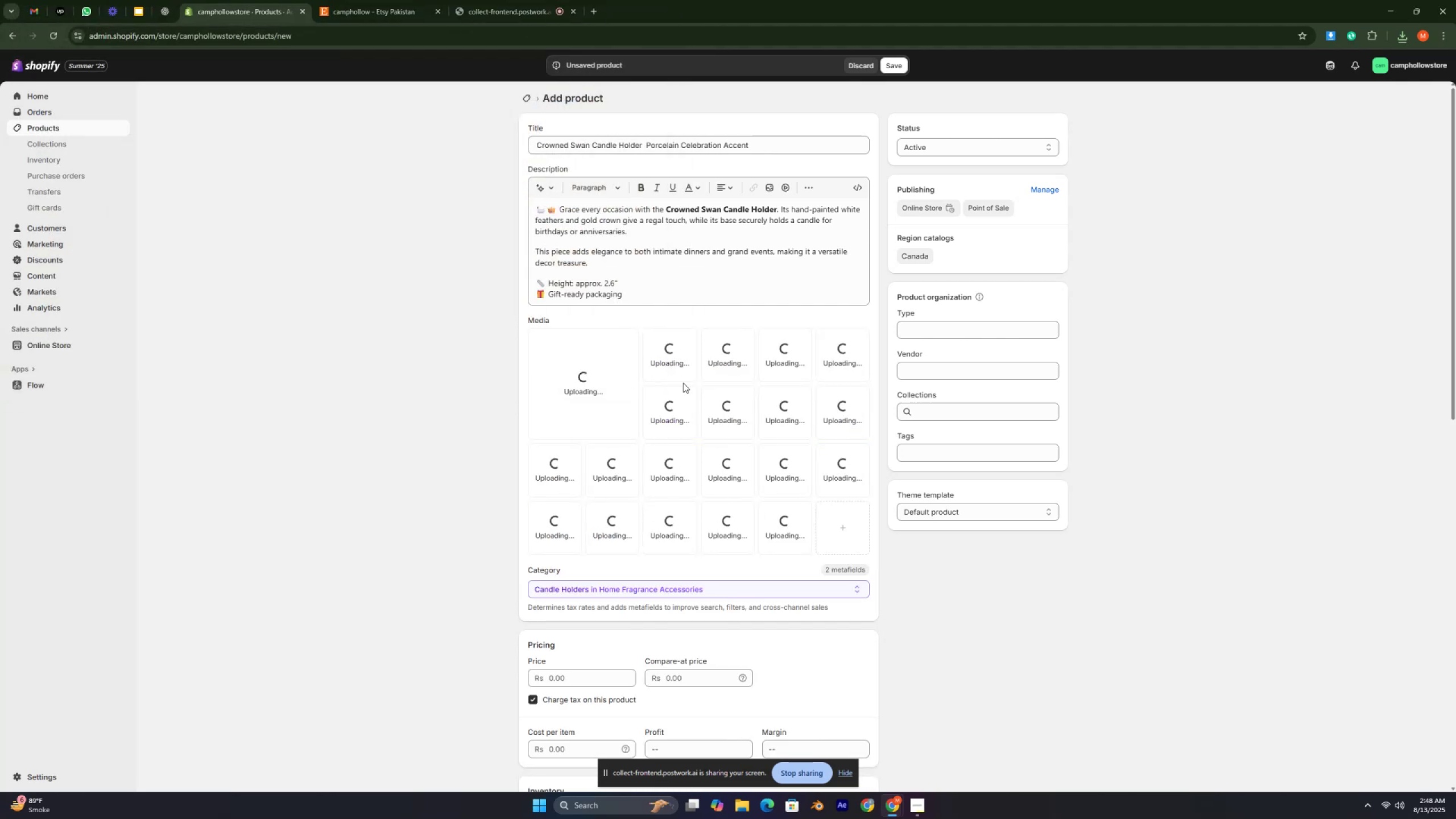 
key(Control+ControlLeft)
 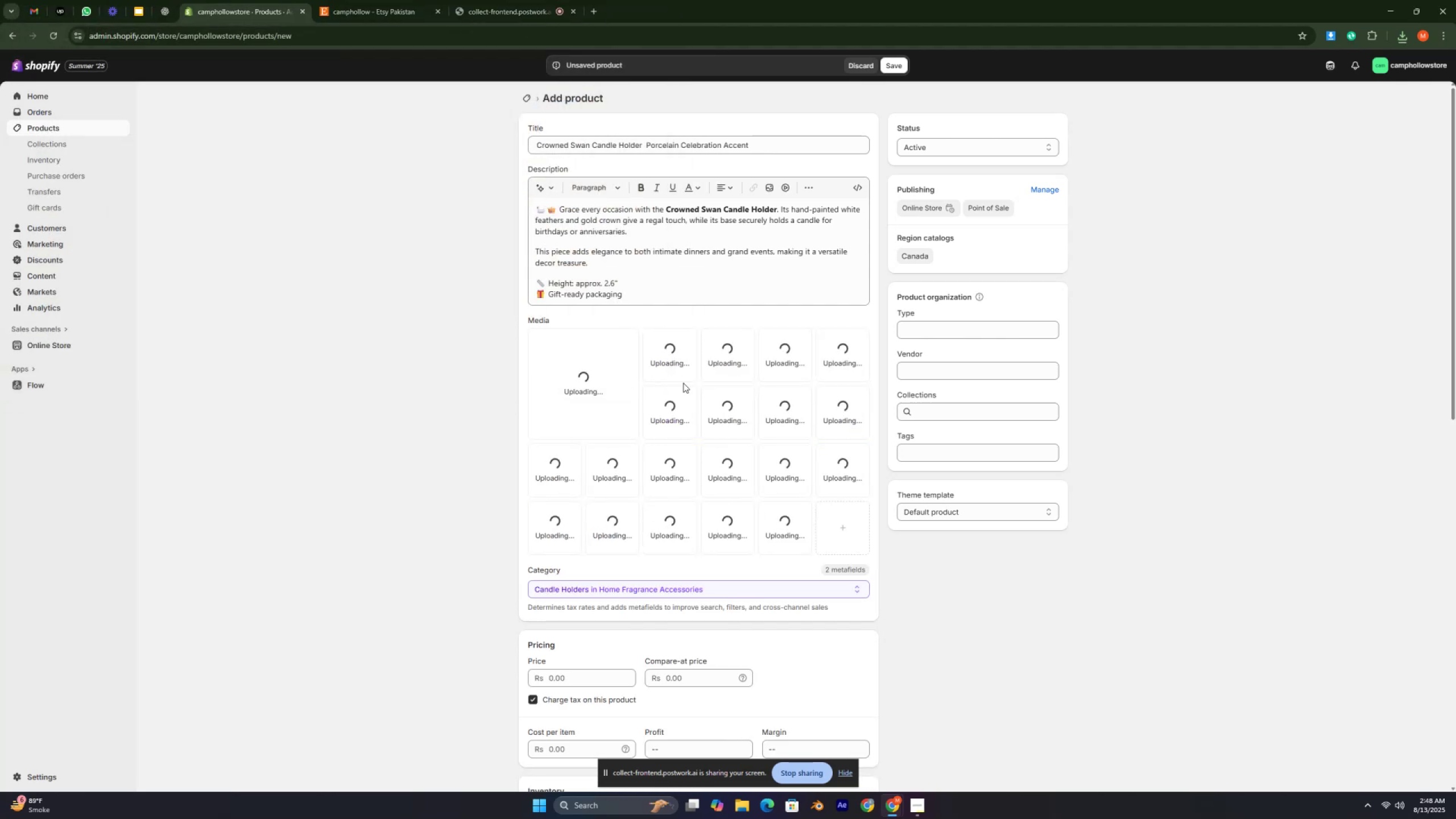 
key(Control+ControlLeft)
 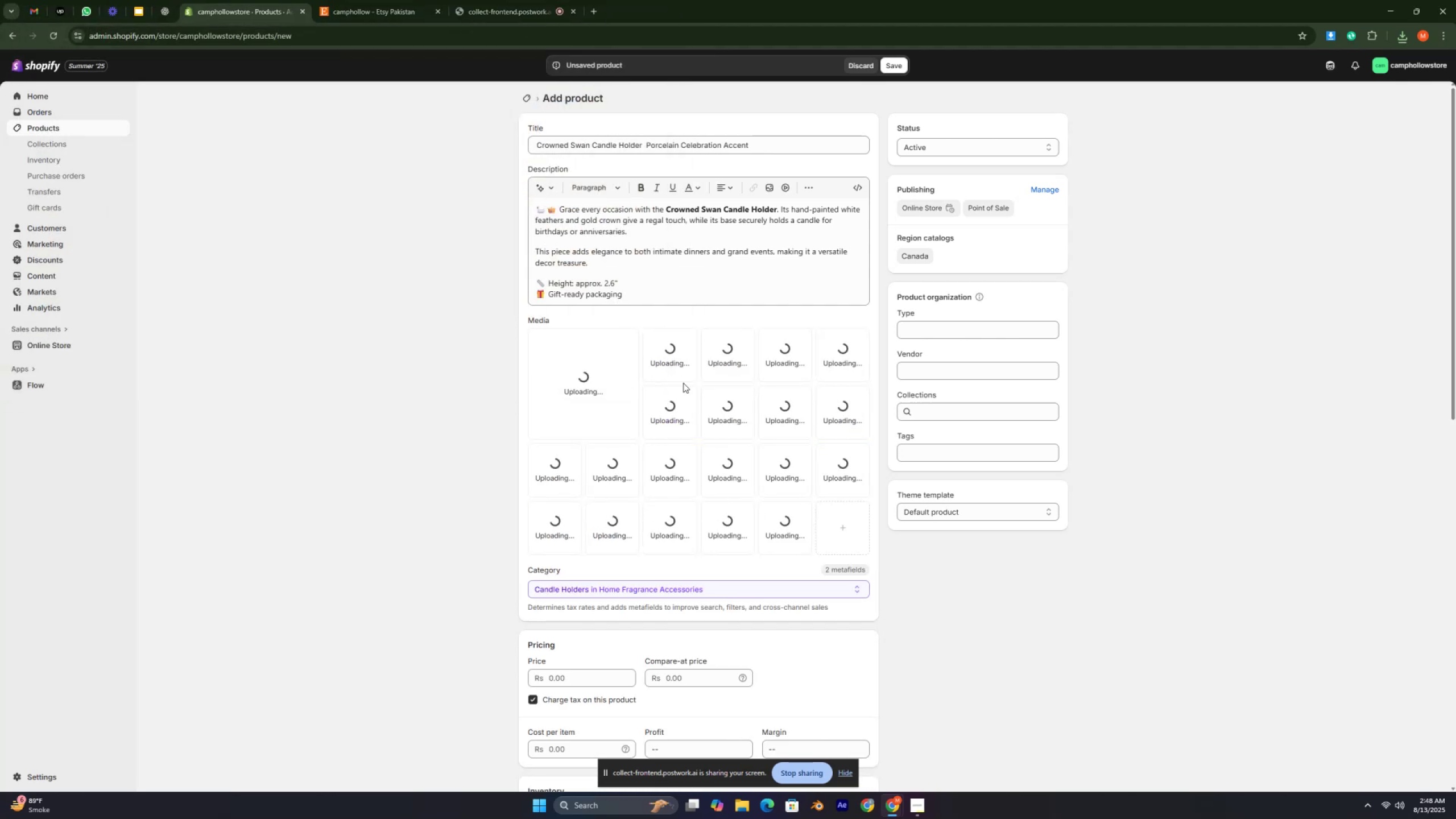 
key(Control+ControlLeft)
 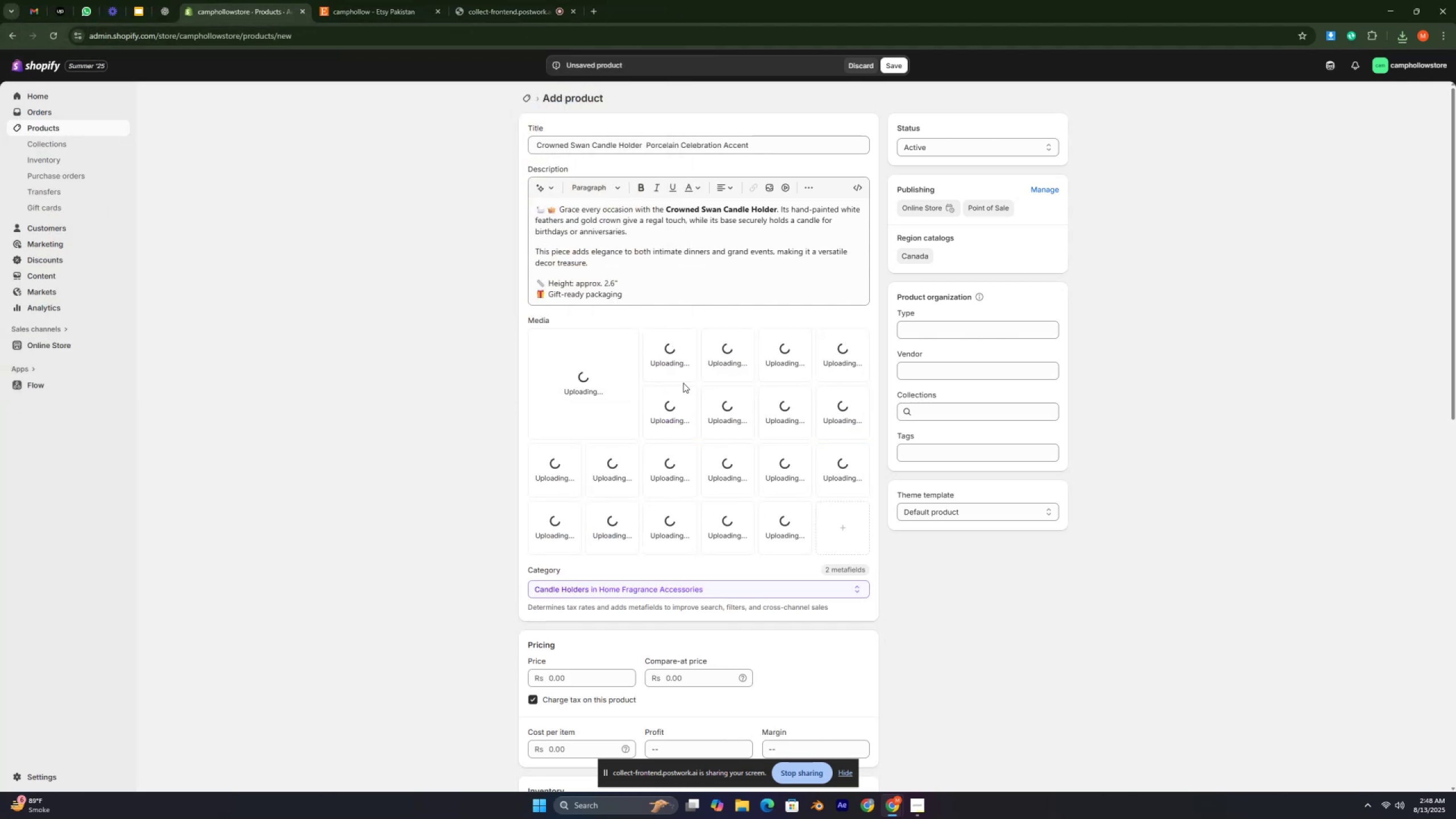 
key(Control+ControlLeft)
 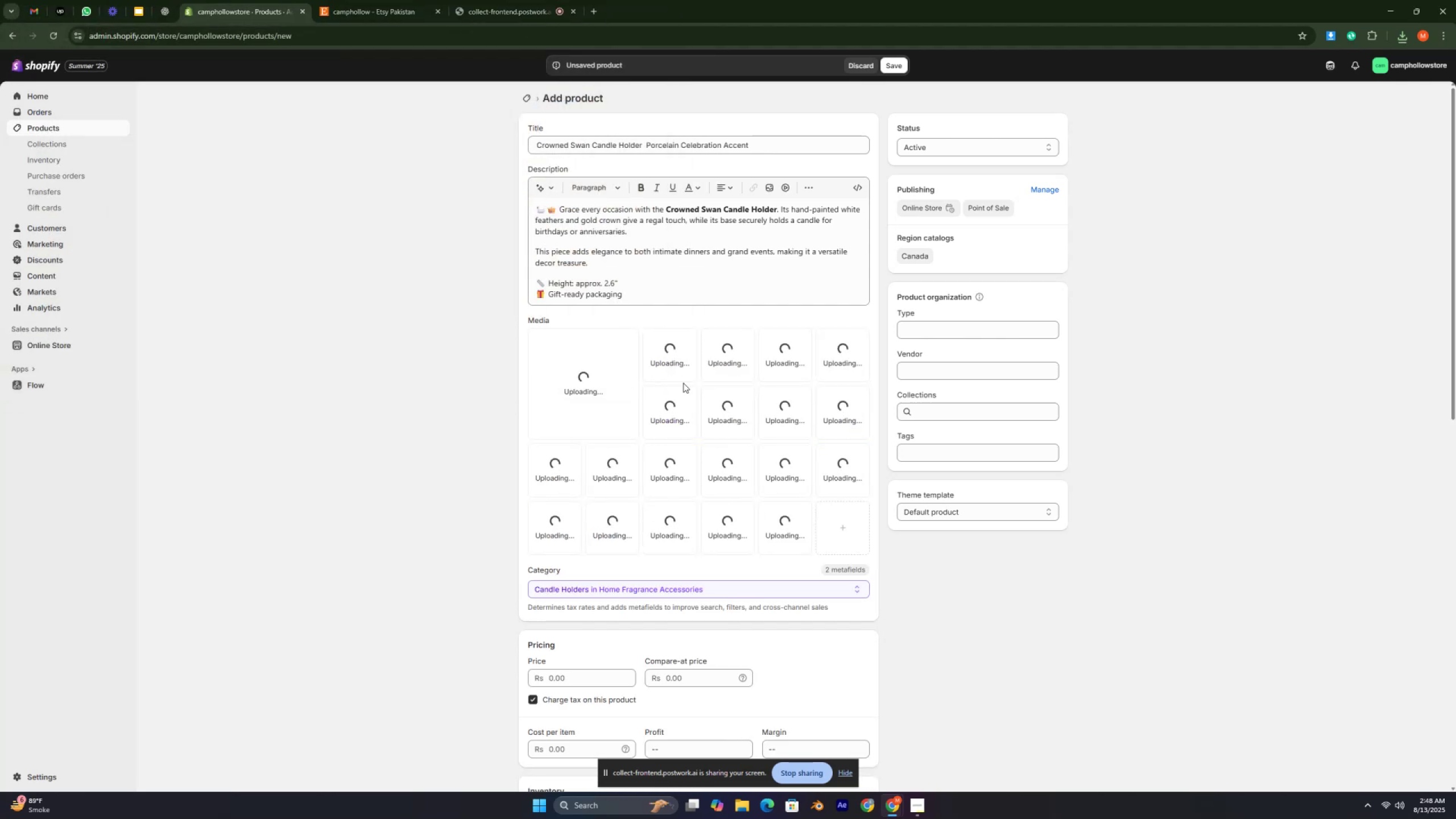 
key(Control+ControlLeft)
 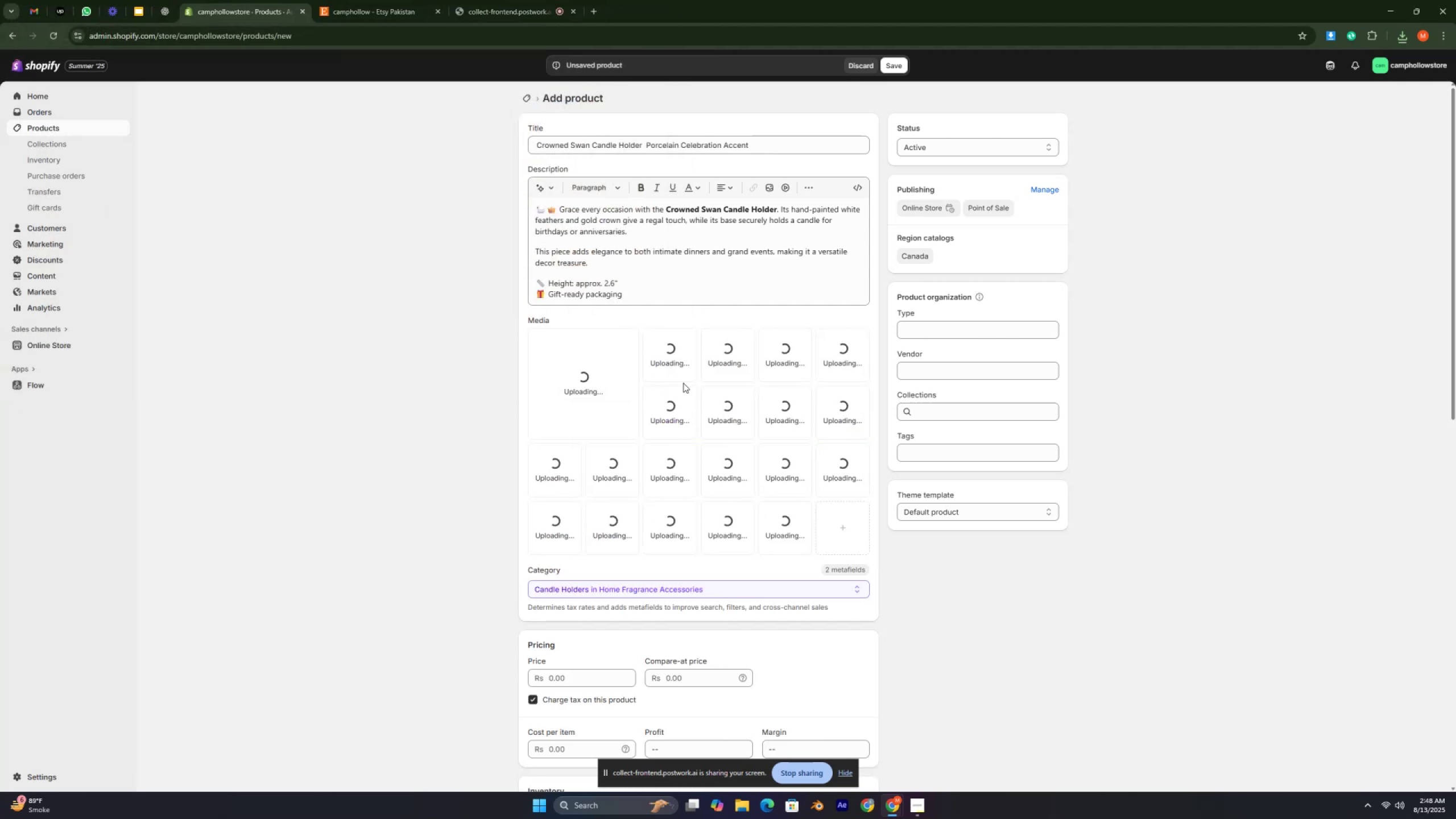 
key(Control+ControlLeft)
 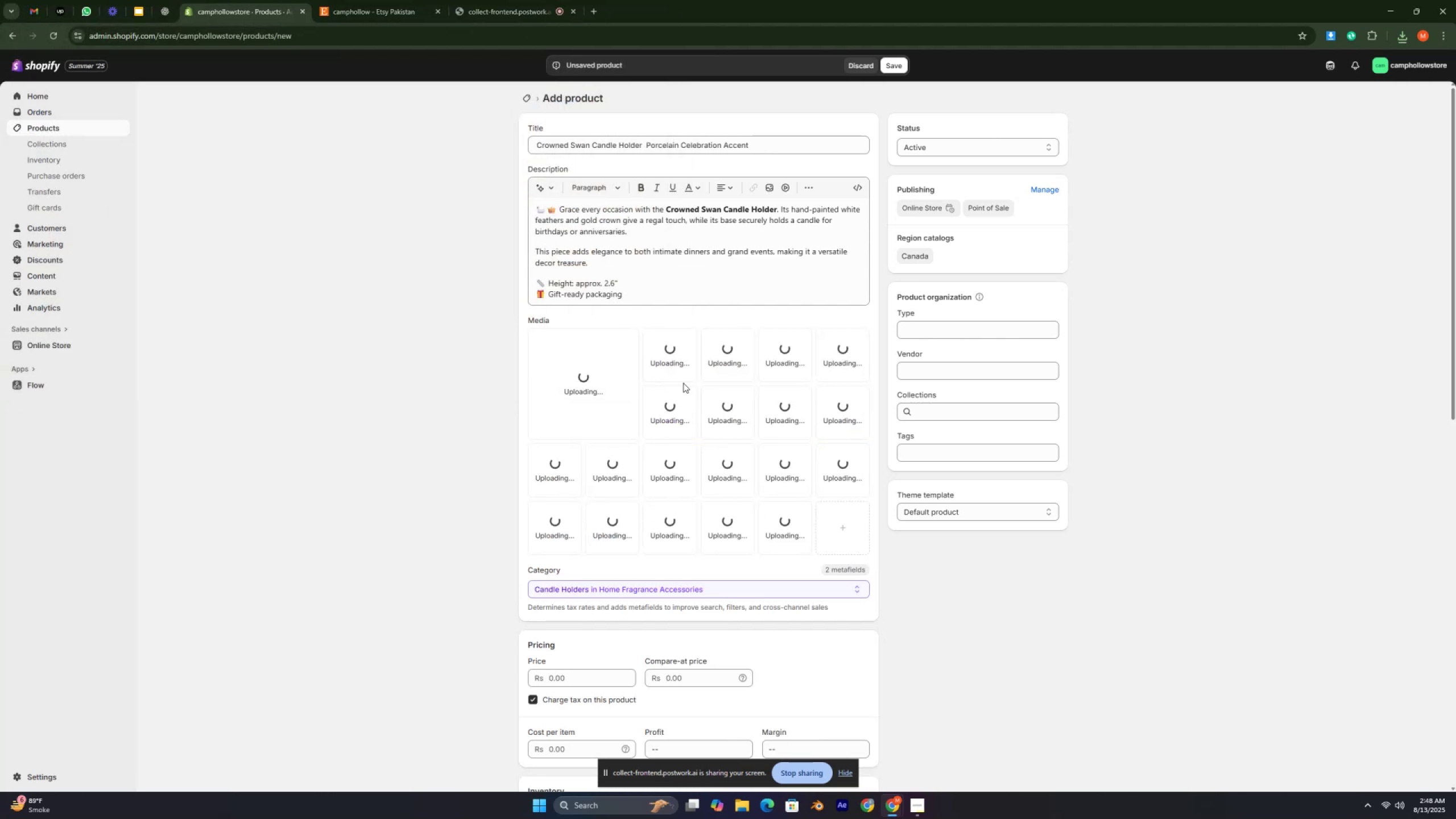 
key(Control+ControlLeft)
 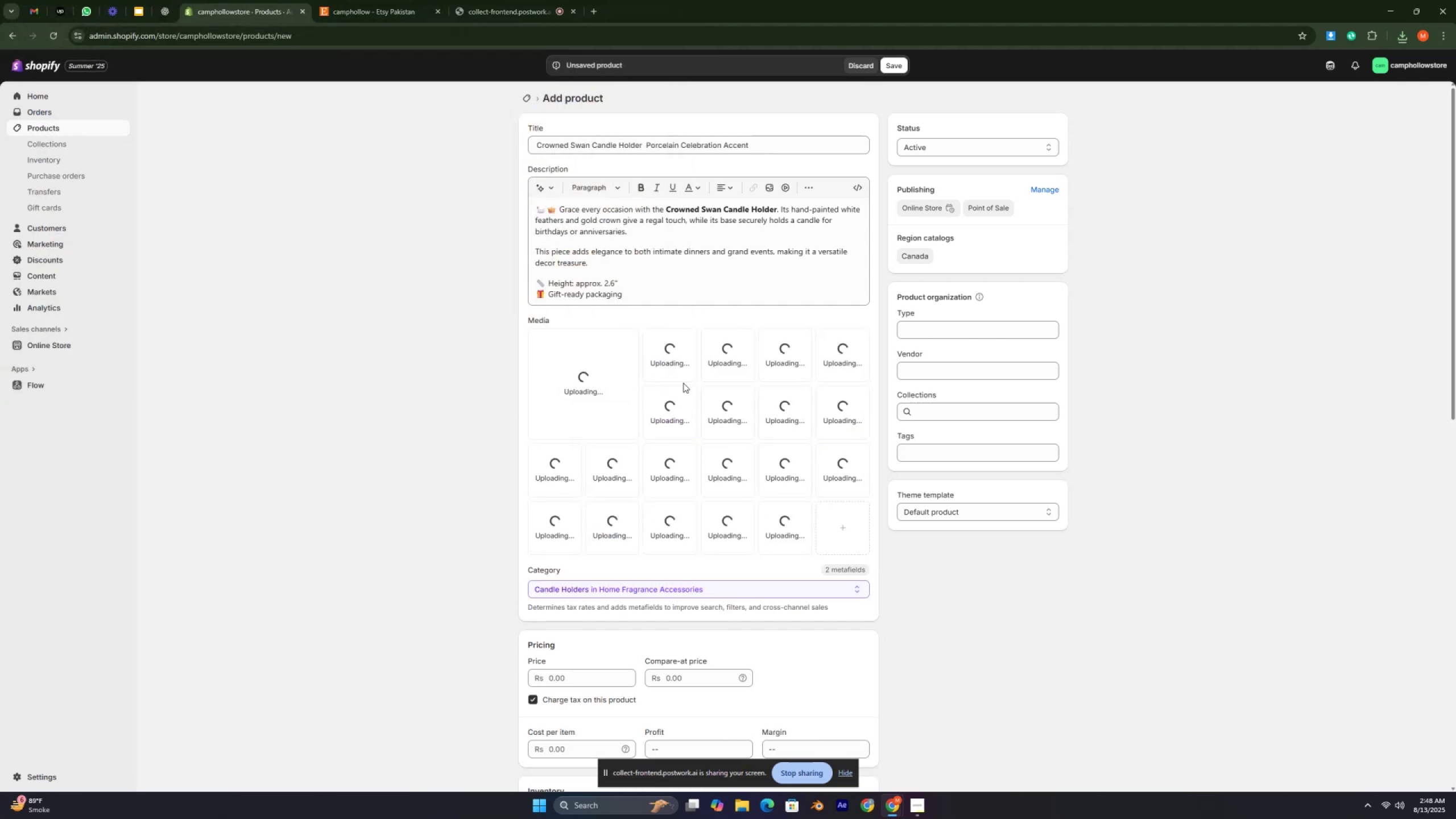 
key(Control+ControlLeft)
 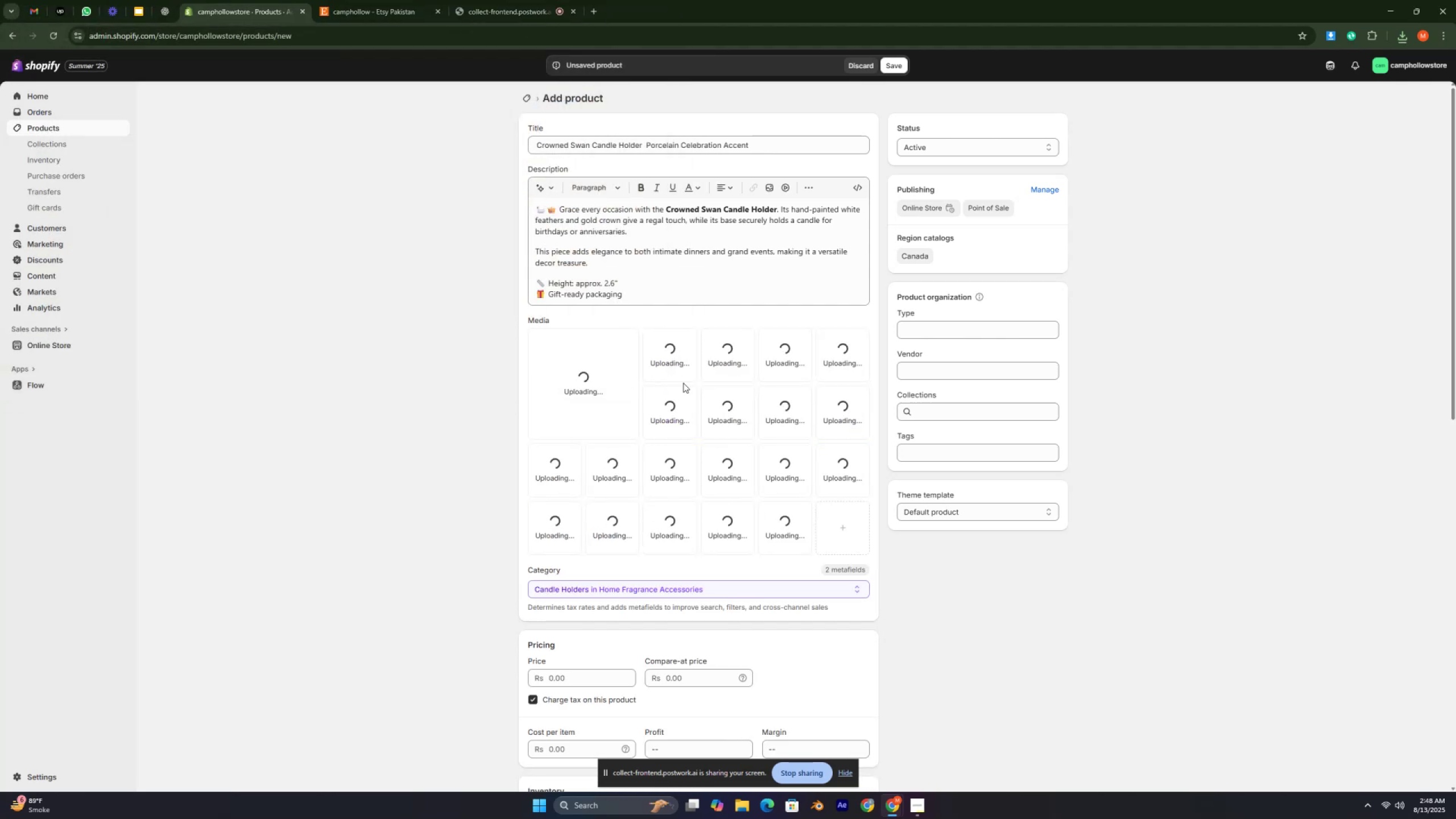 
key(Control+ControlLeft)
 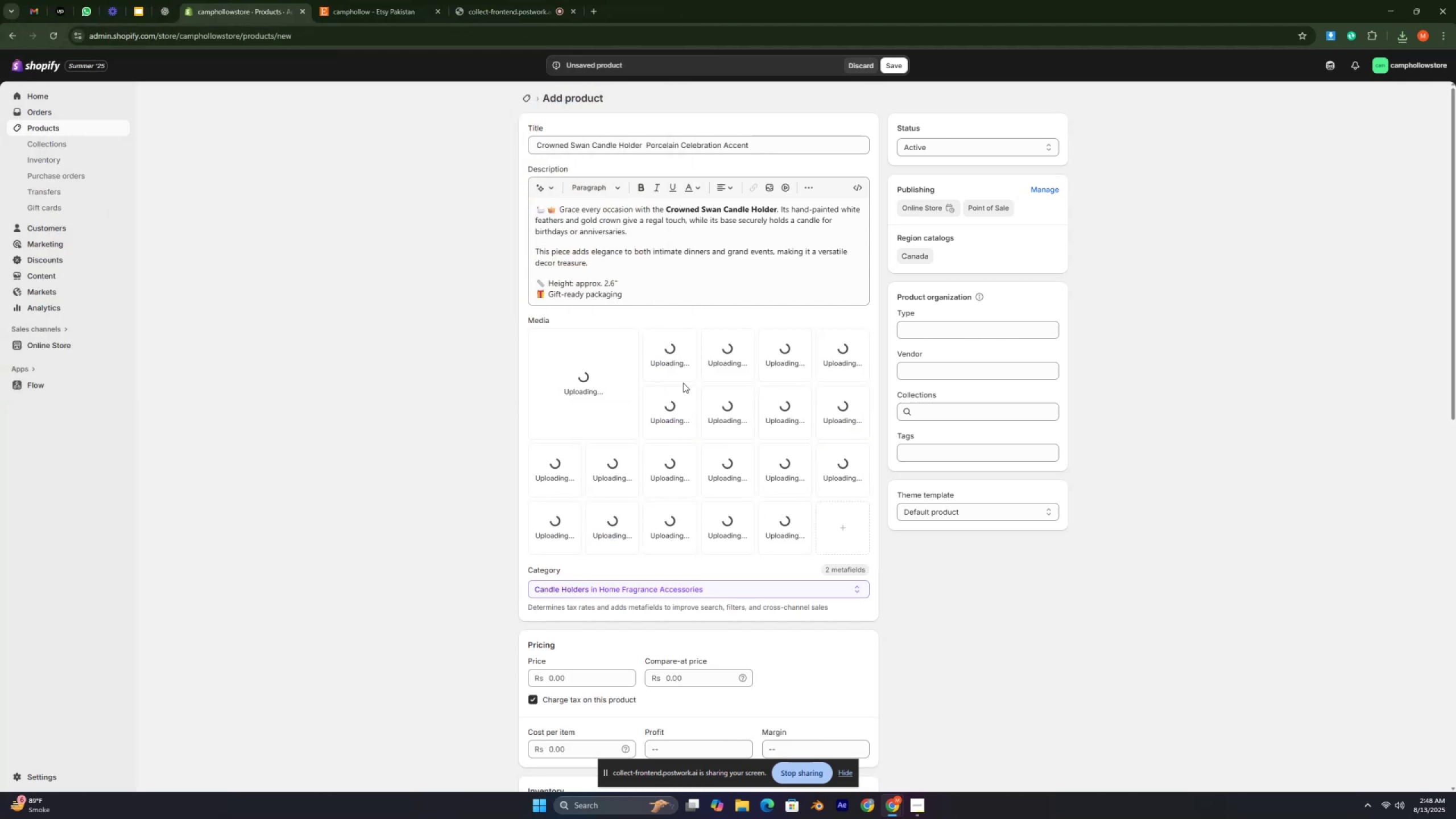 
key(Control+ControlLeft)
 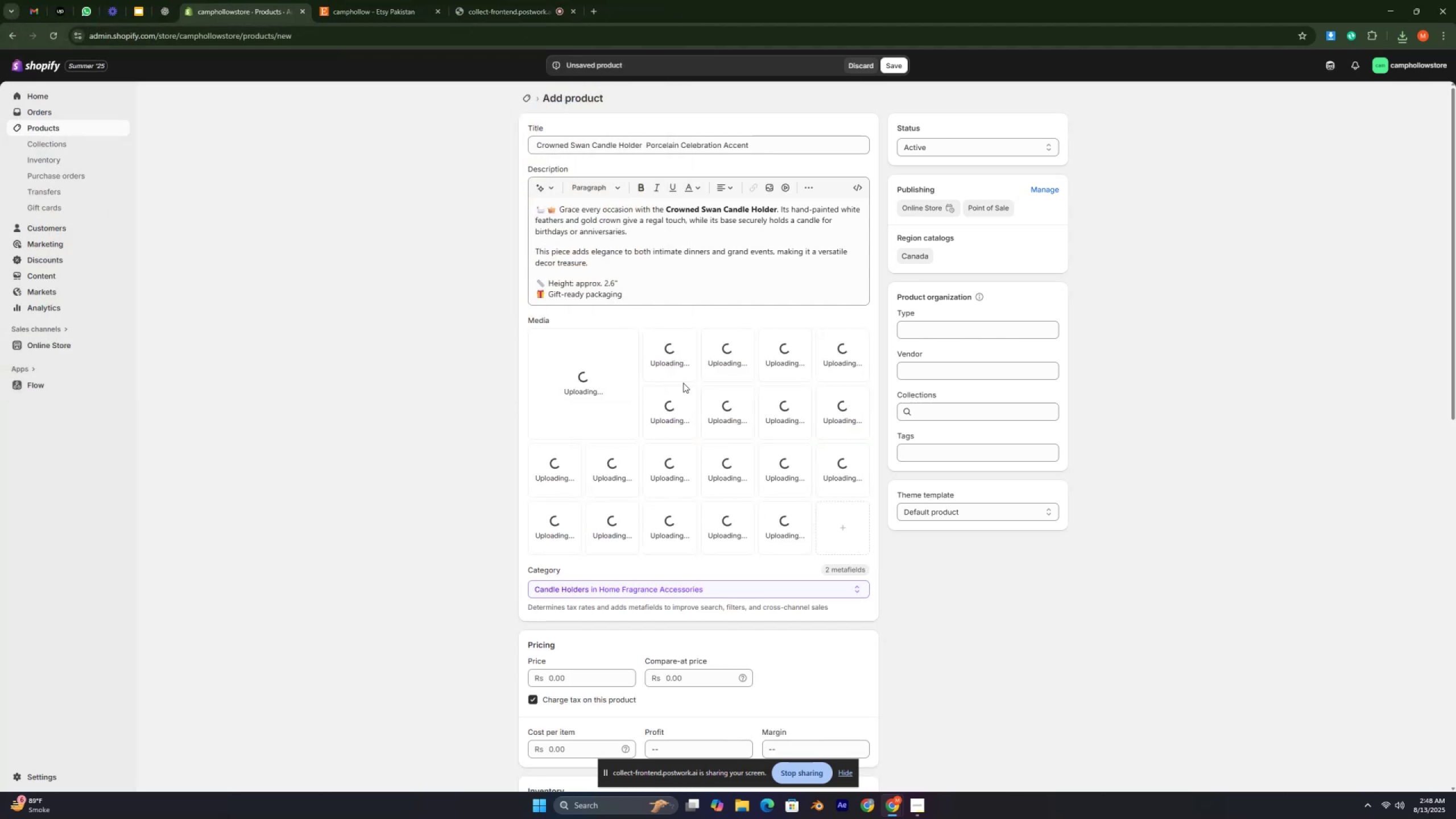 
key(Control+ControlLeft)
 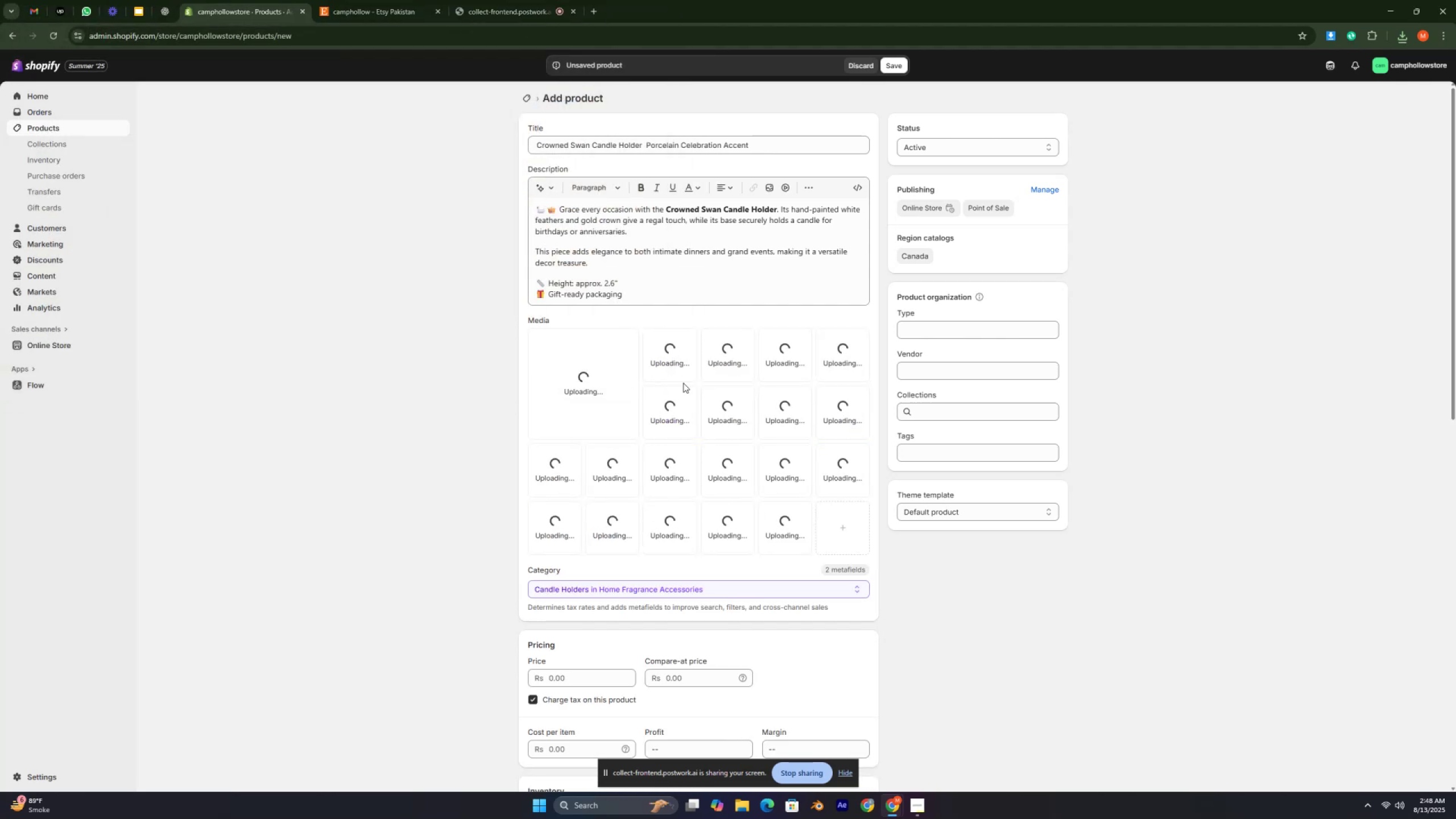 
key(Control+ControlLeft)
 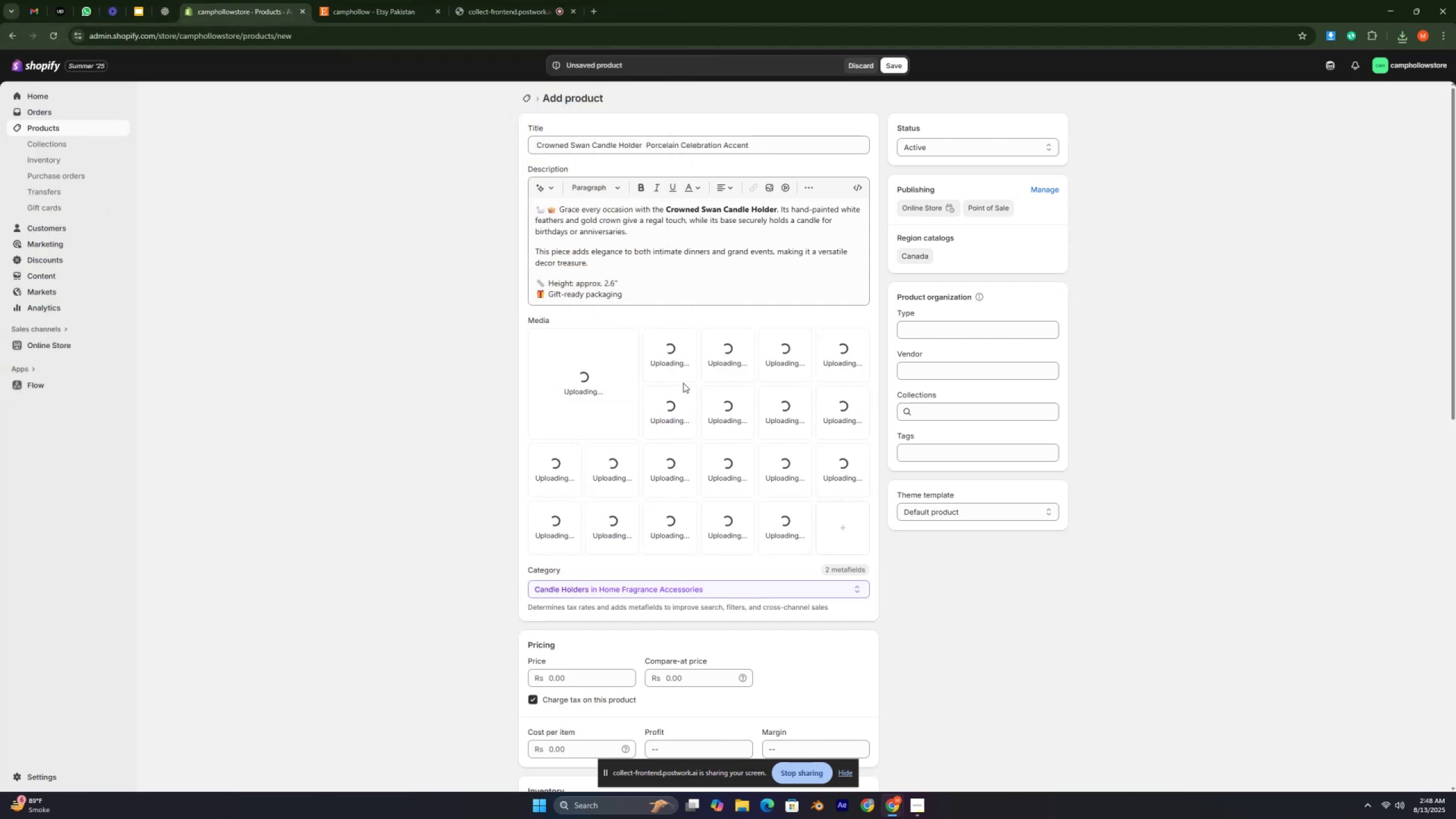 
key(Control+ControlLeft)
 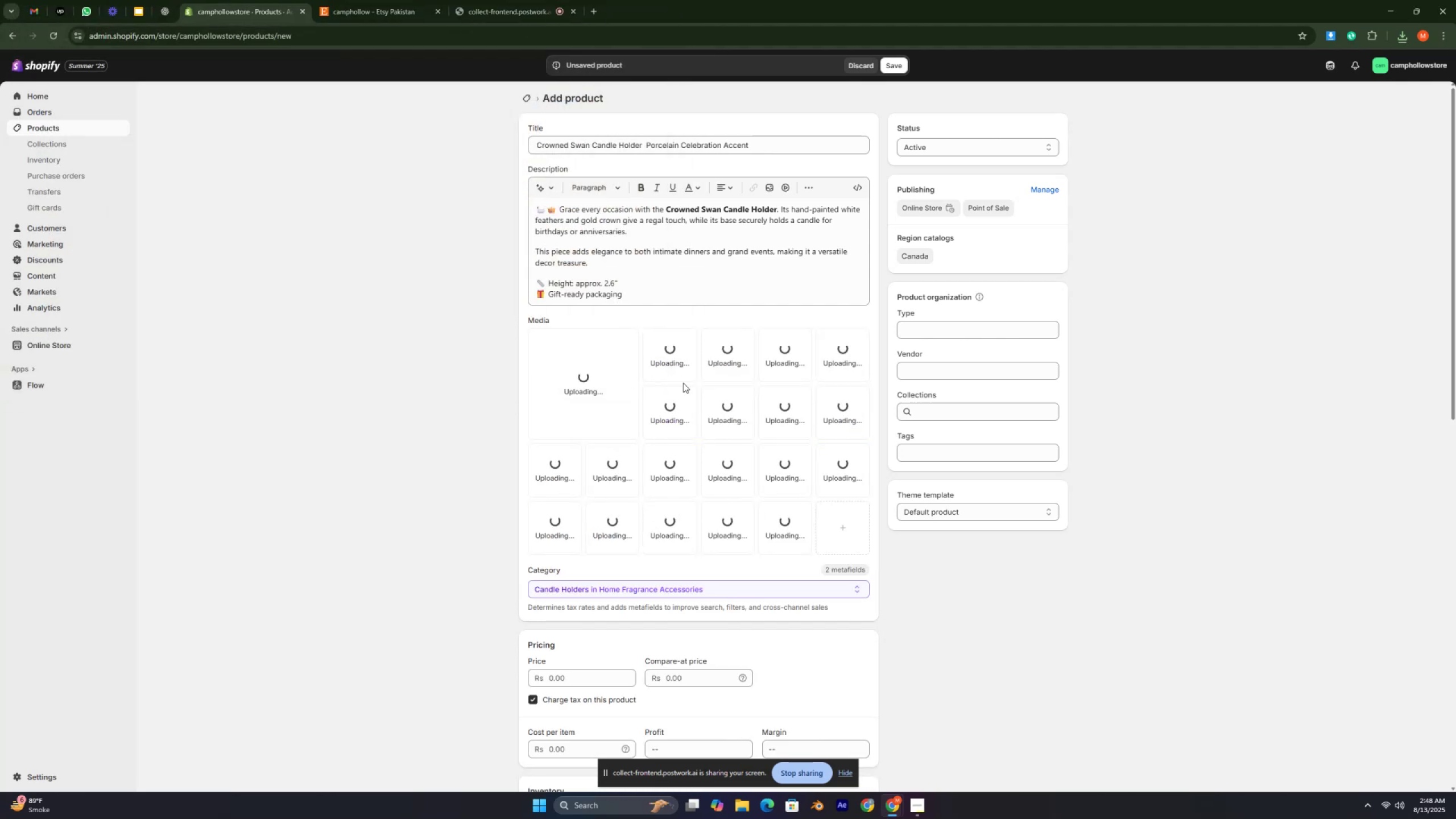 
key(Control+ControlLeft)
 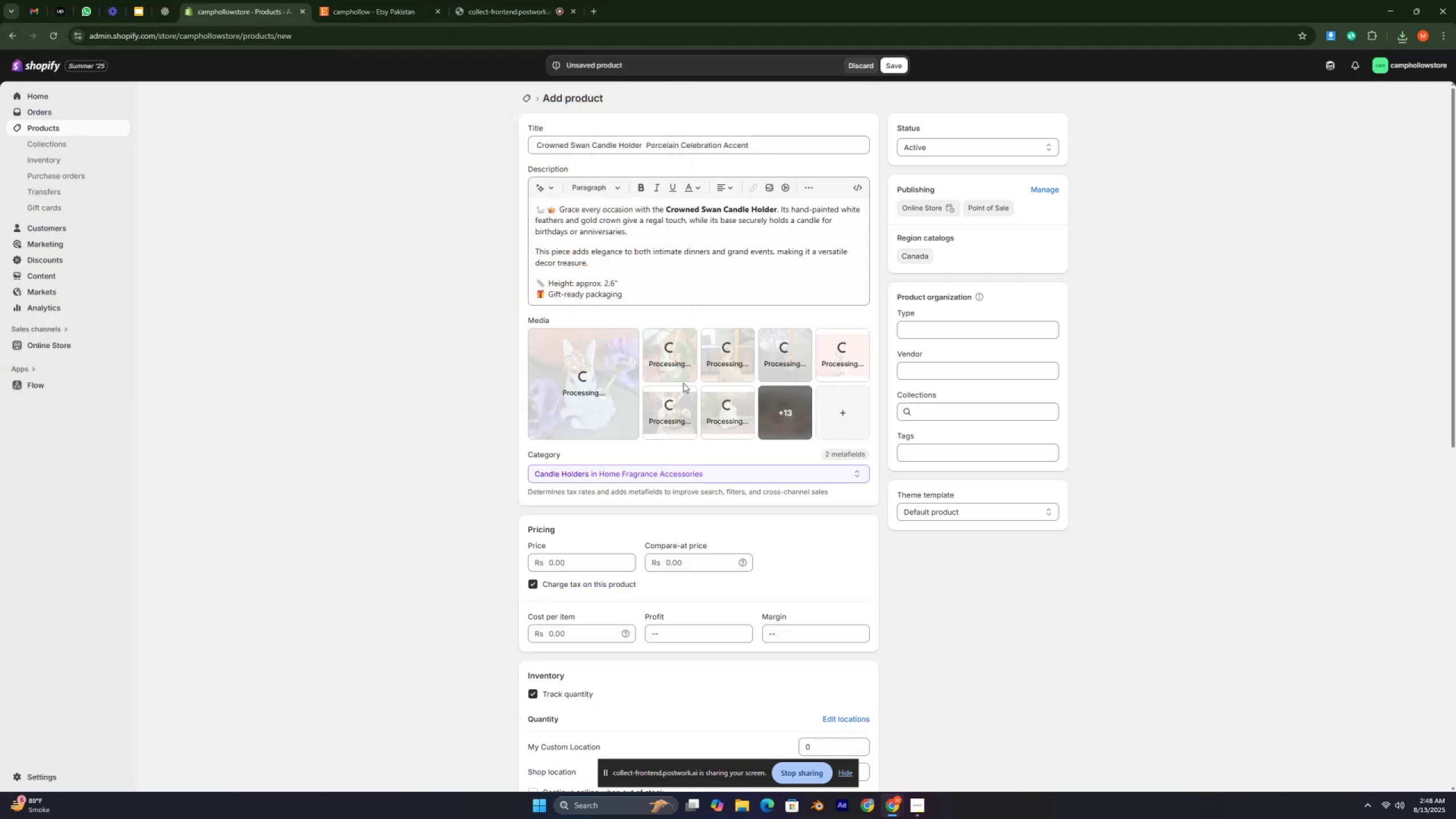 
key(Control+ControlLeft)
 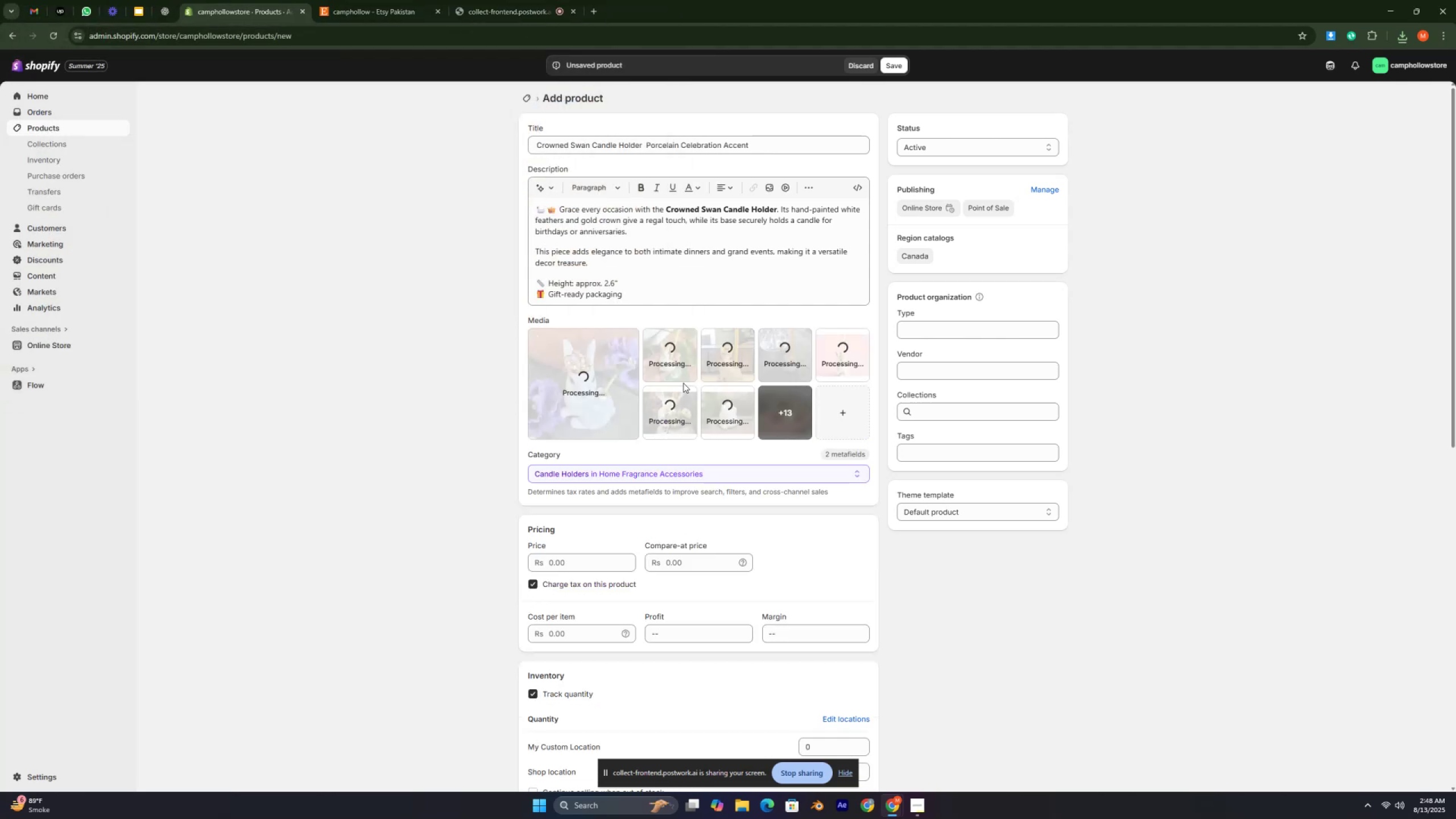 
key(Control+ControlLeft)
 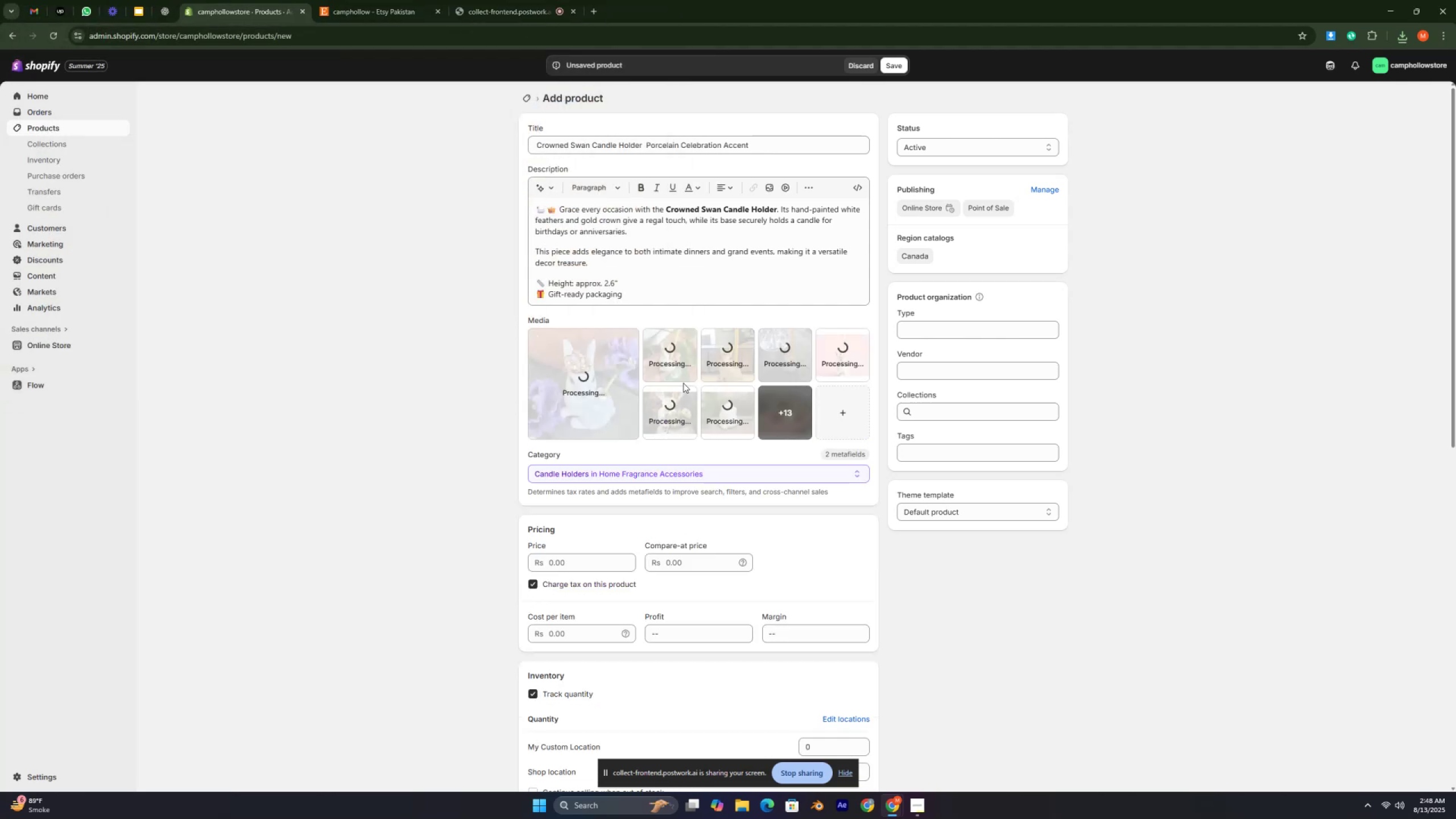 
key(Control+ControlLeft)
 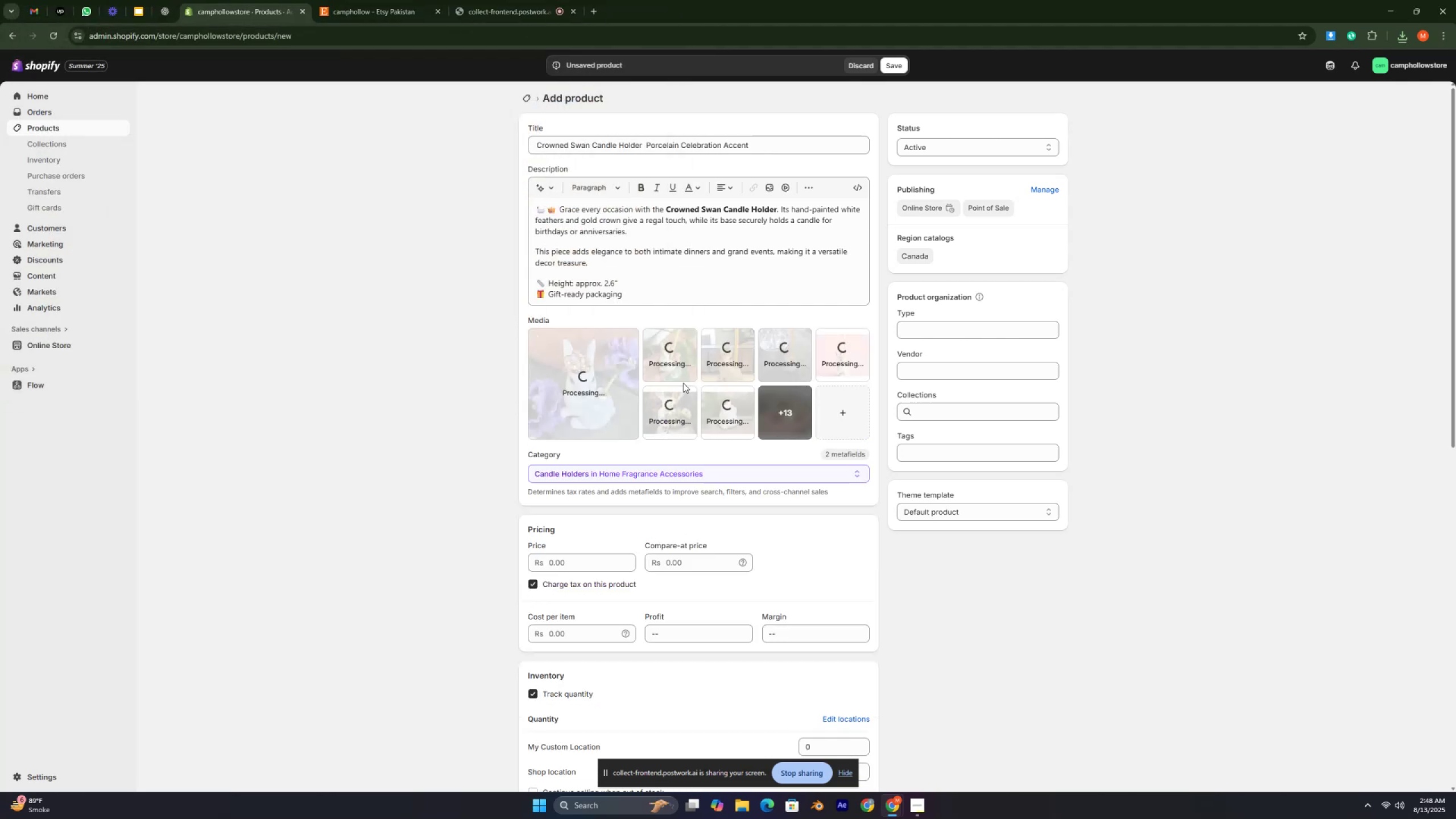 
key(Control+ControlLeft)
 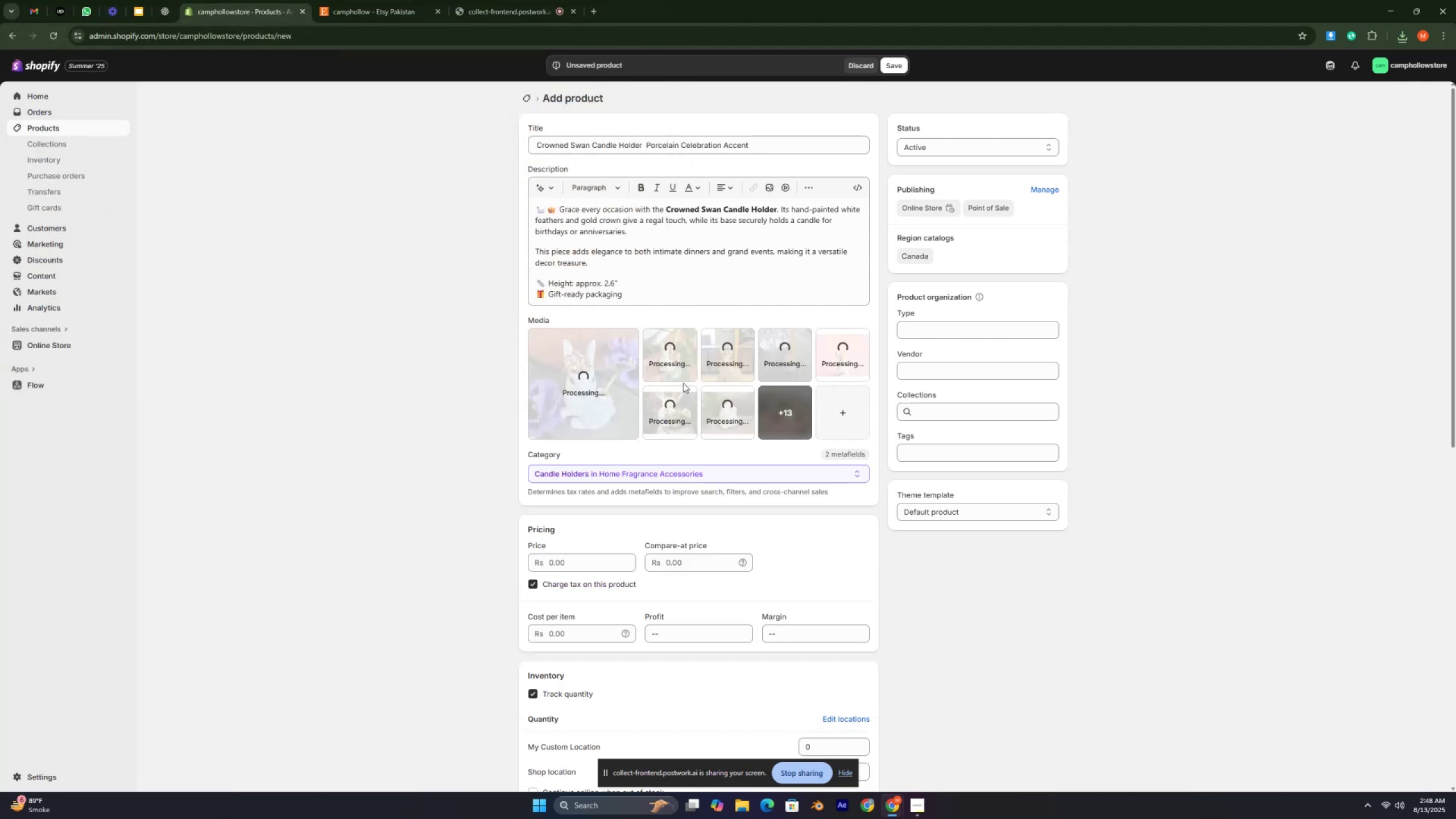 
key(Control+ControlLeft)
 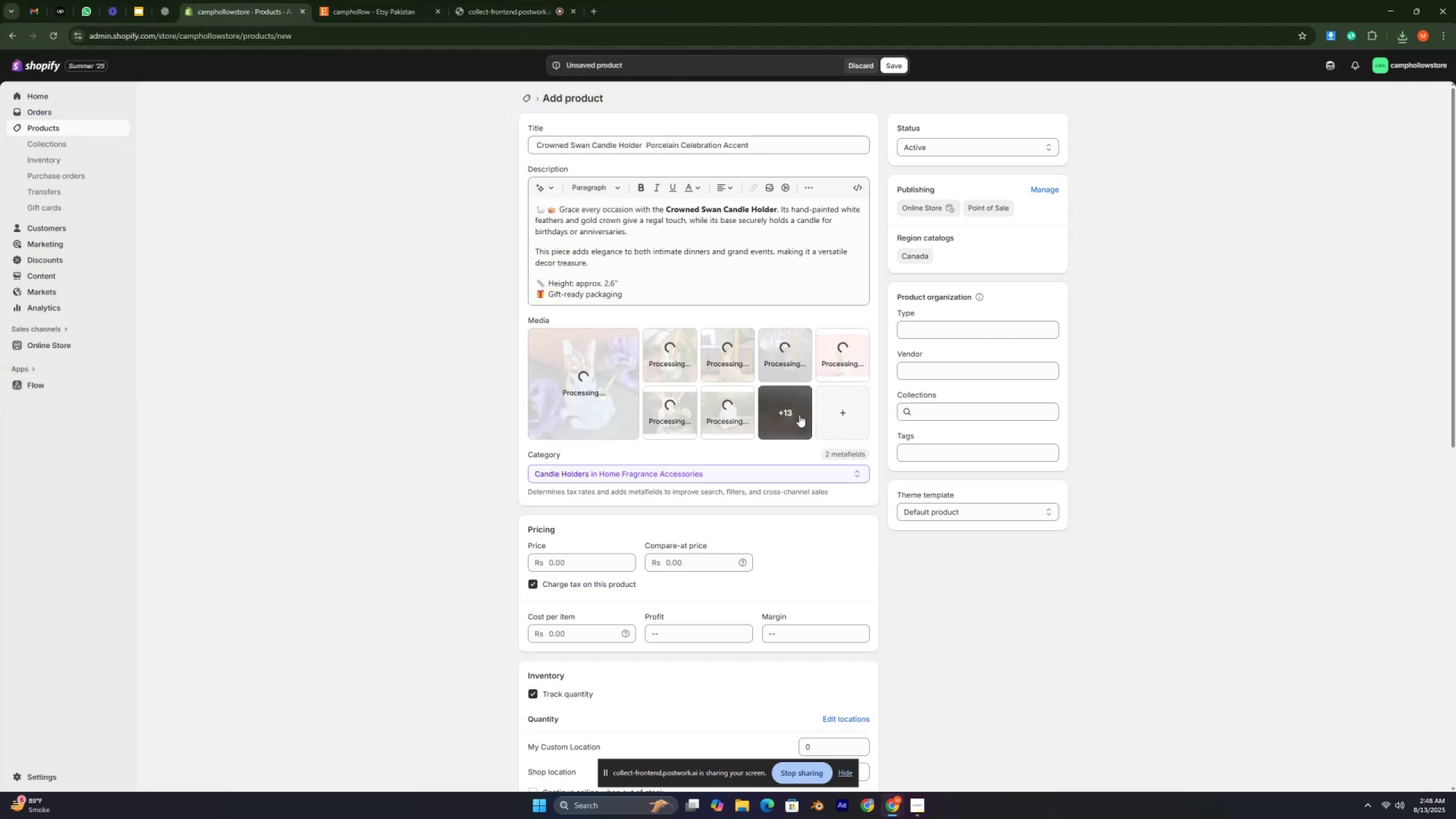 
left_click_drag(start_coordinate=[794, 410], to_coordinate=[793, 407])
 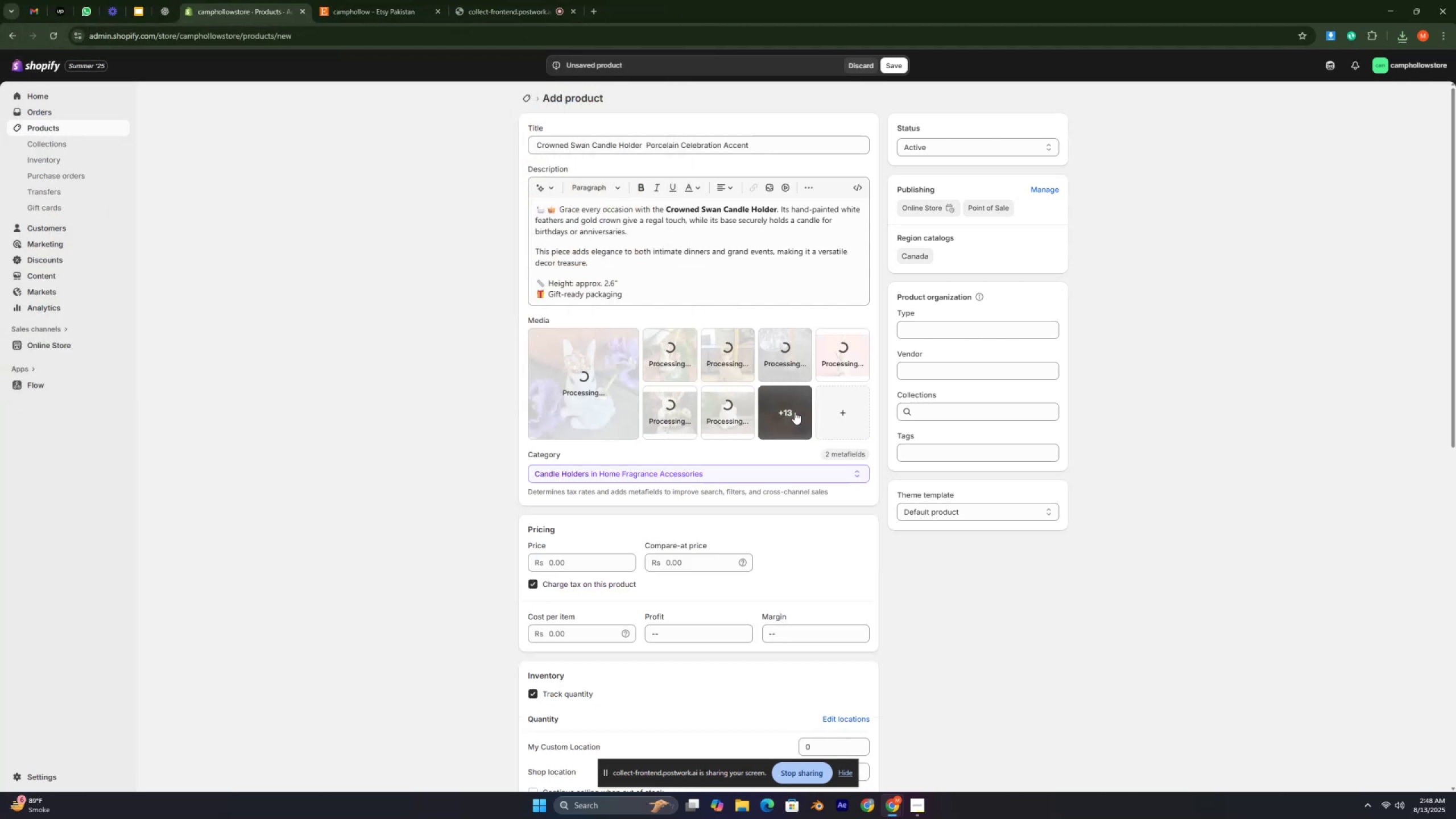 
key(Control+ControlLeft)
 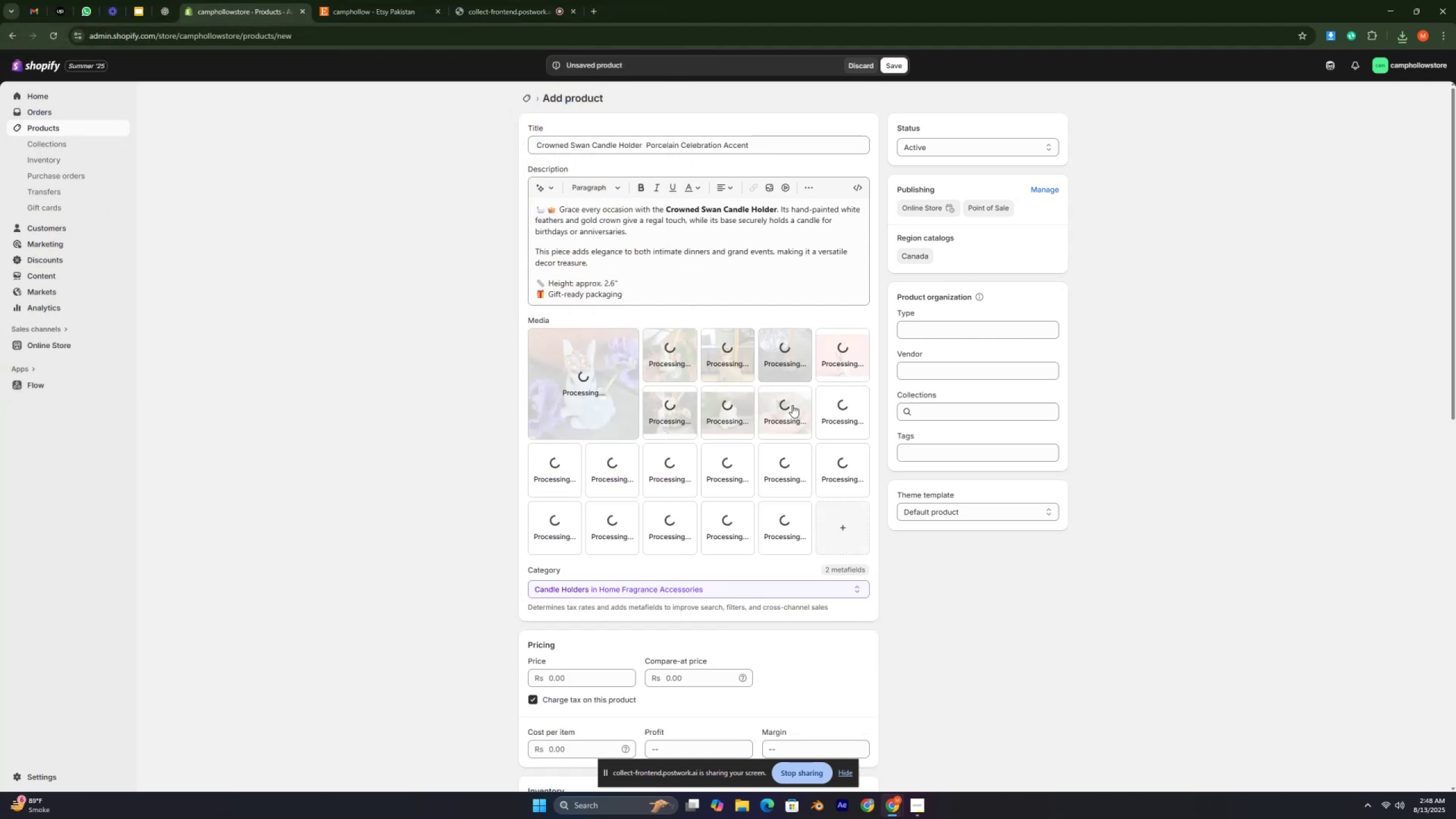 
key(Control+ControlLeft)
 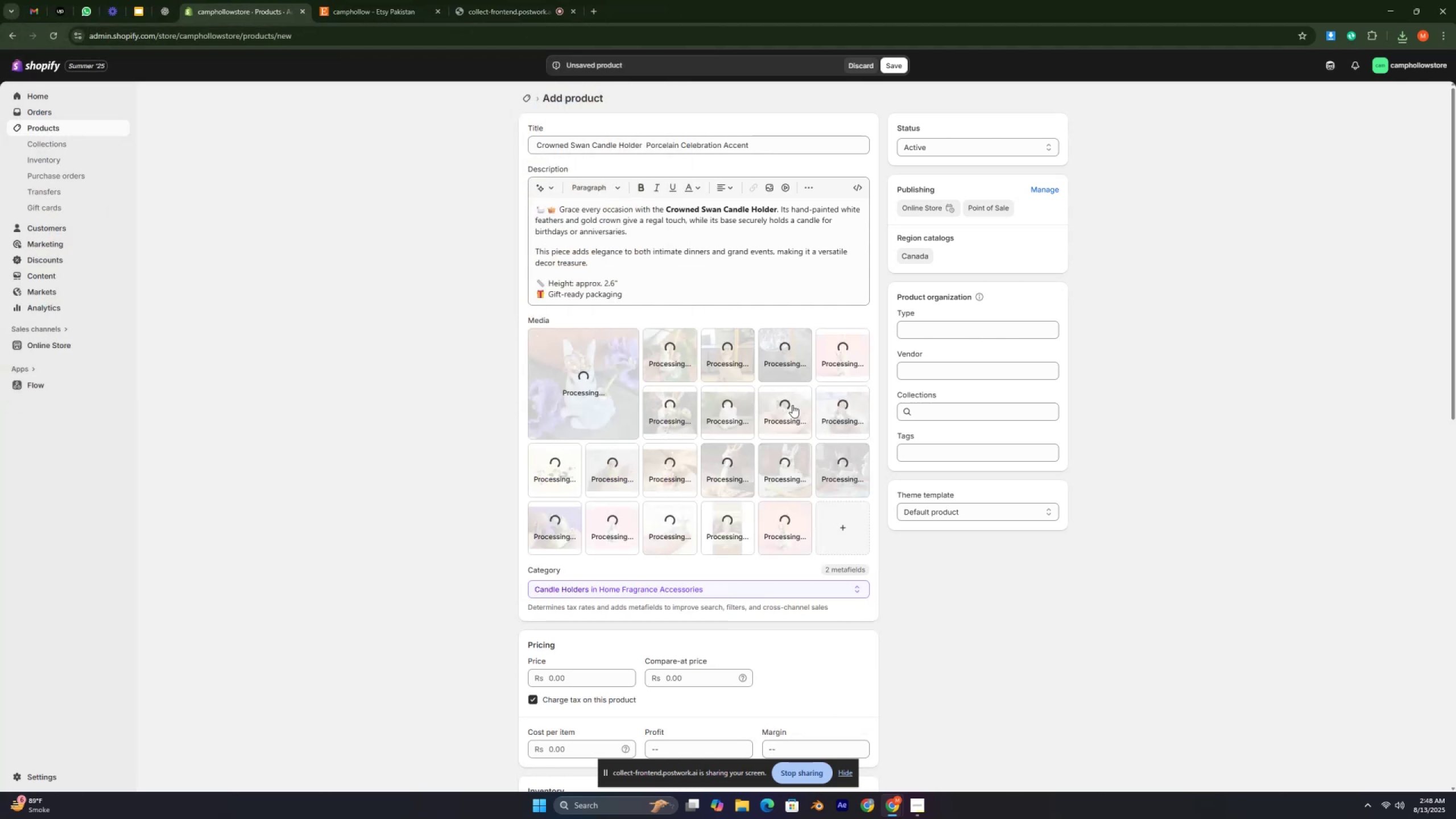 
key(Control+ControlLeft)
 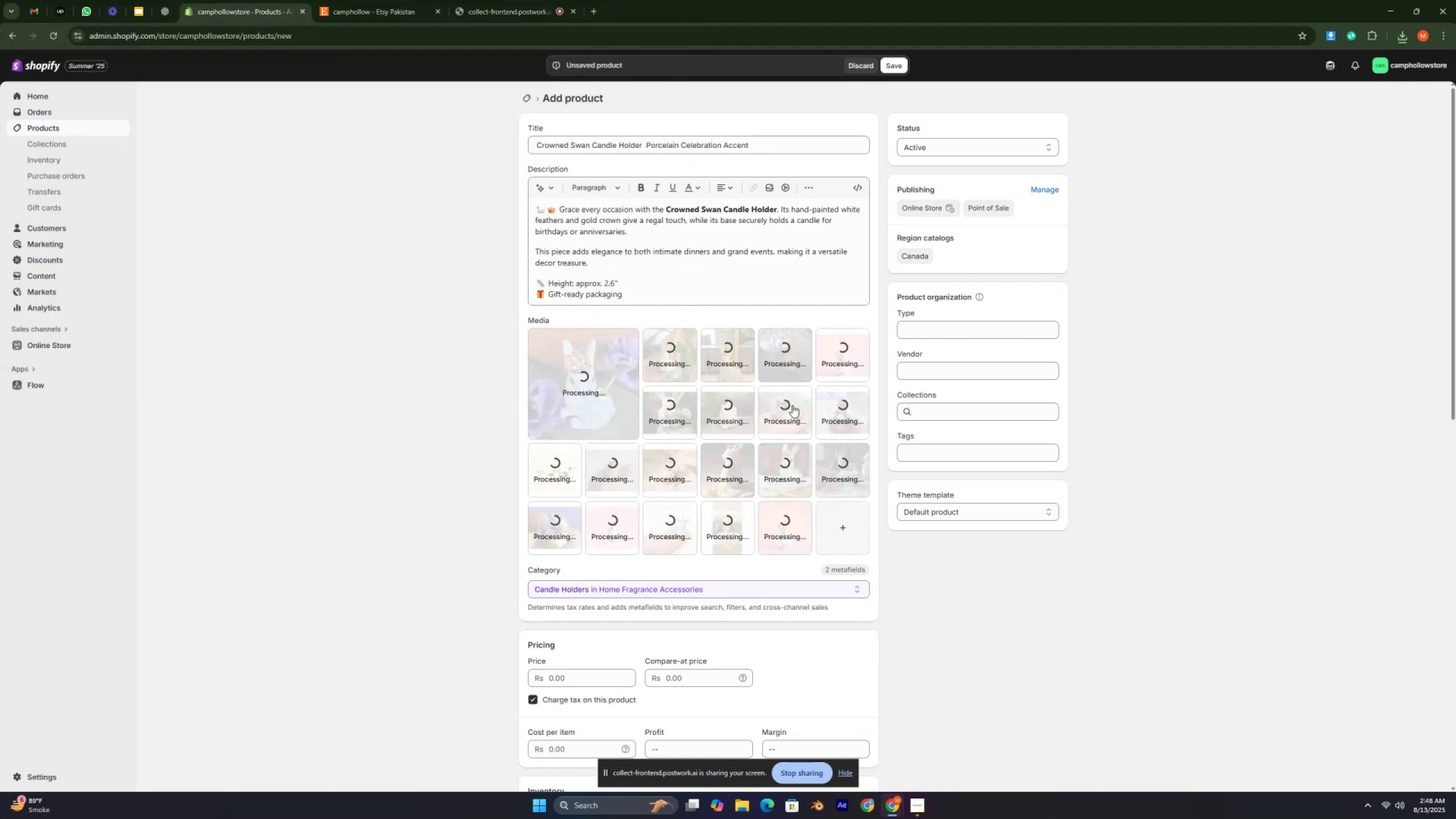 
key(Control+ControlLeft)
 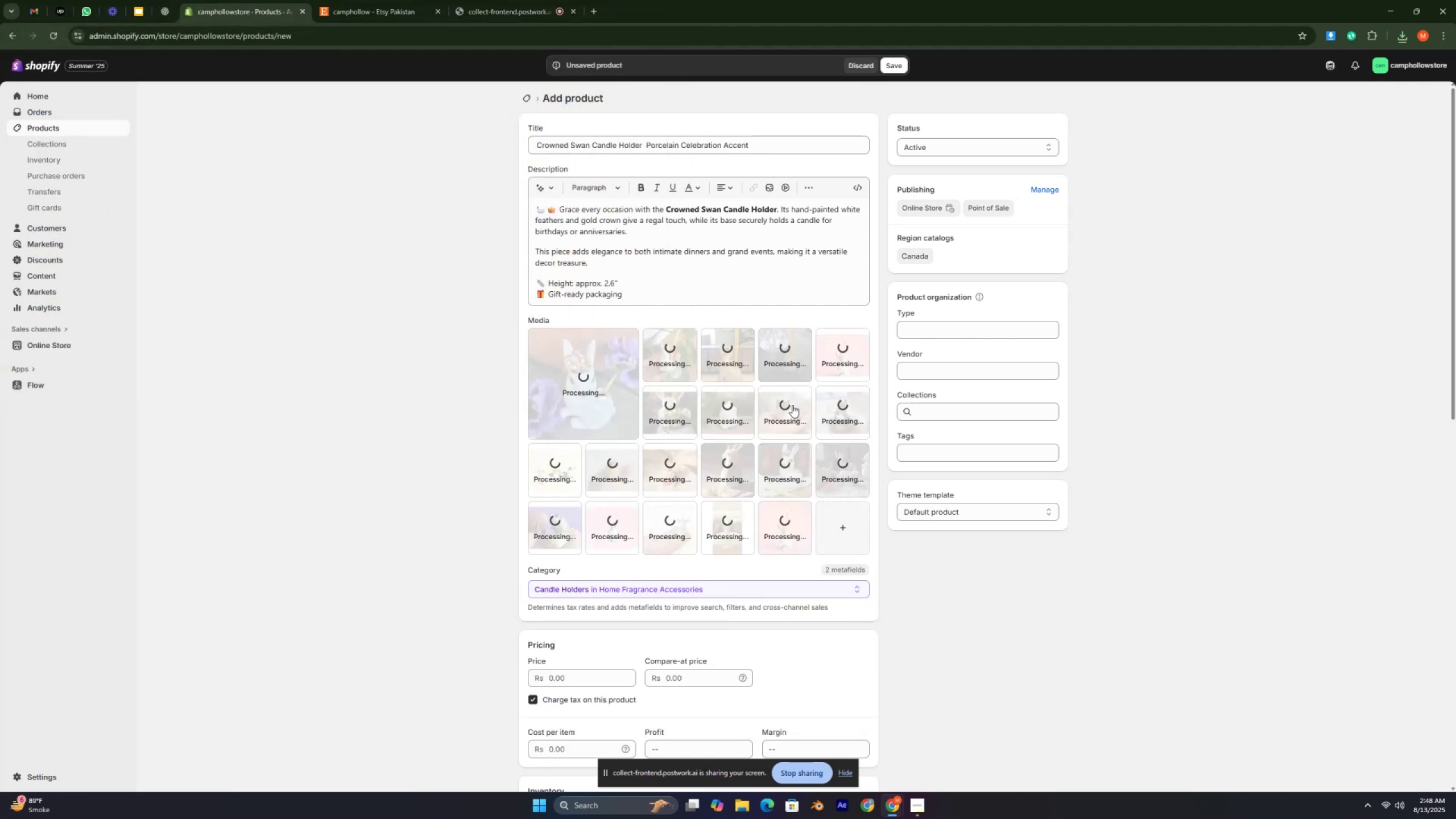 
key(Control+ControlLeft)
 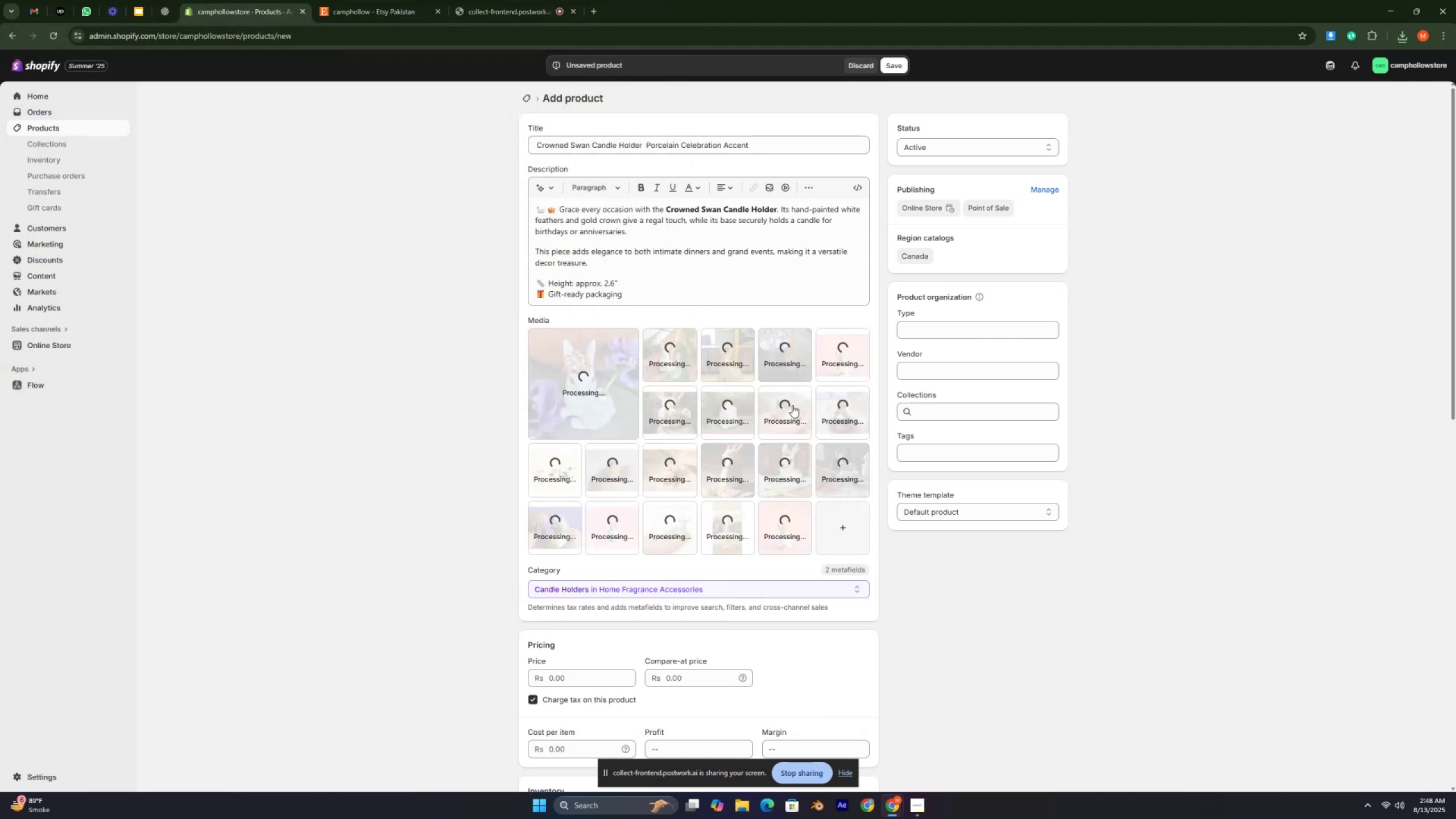 
key(Control+ControlLeft)
 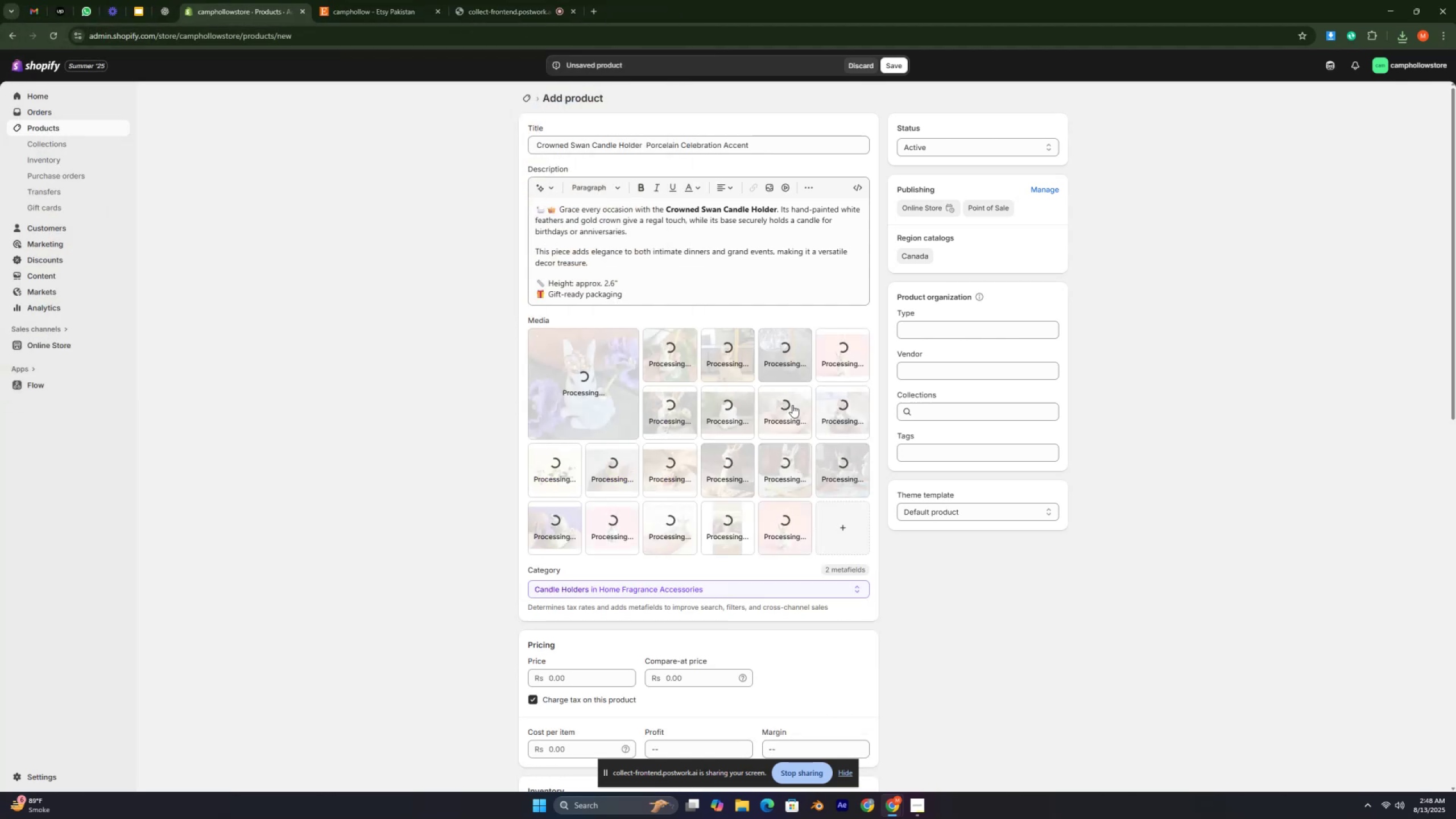 
key(Control+ControlLeft)
 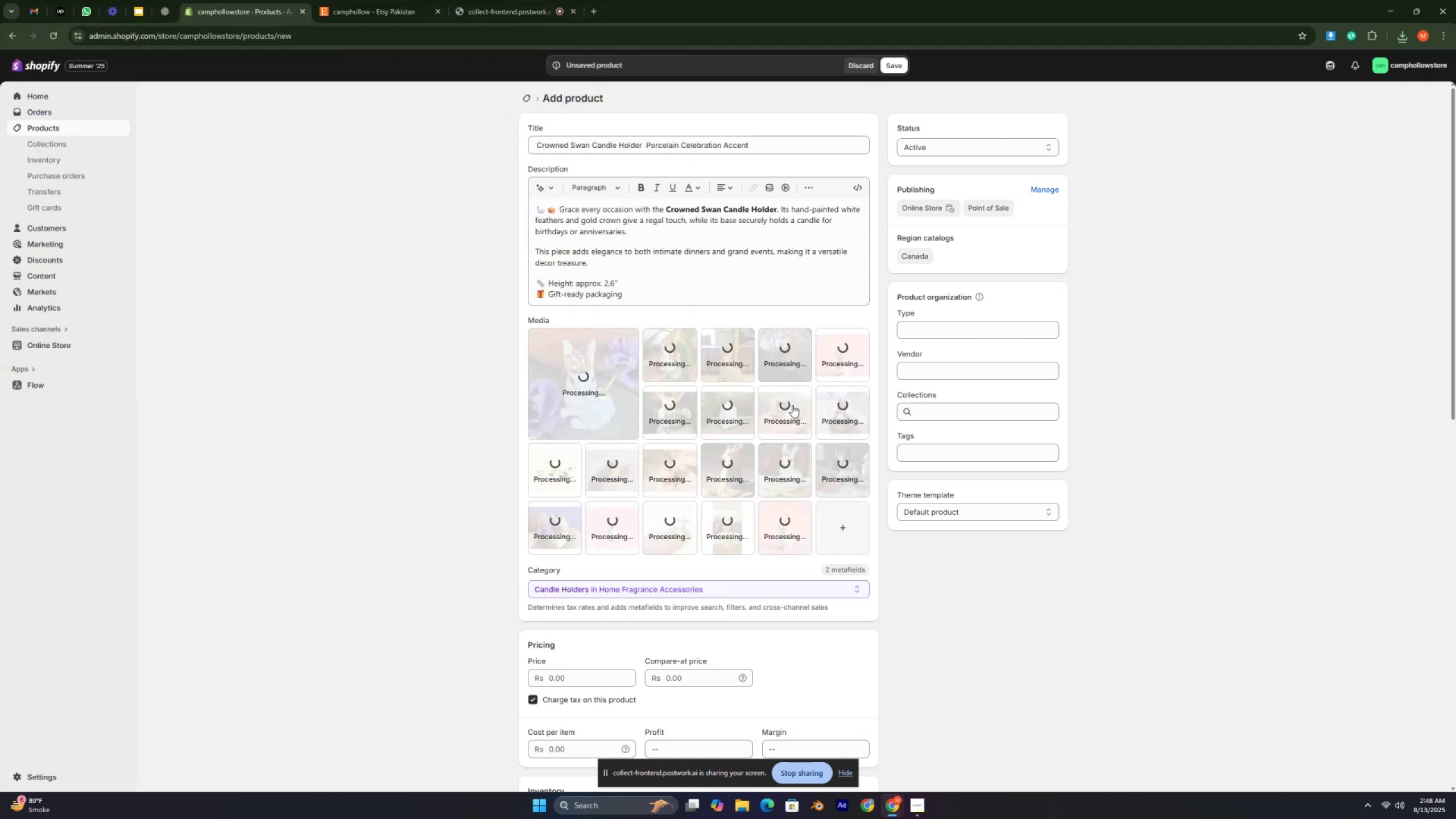 
key(Control+ControlLeft)
 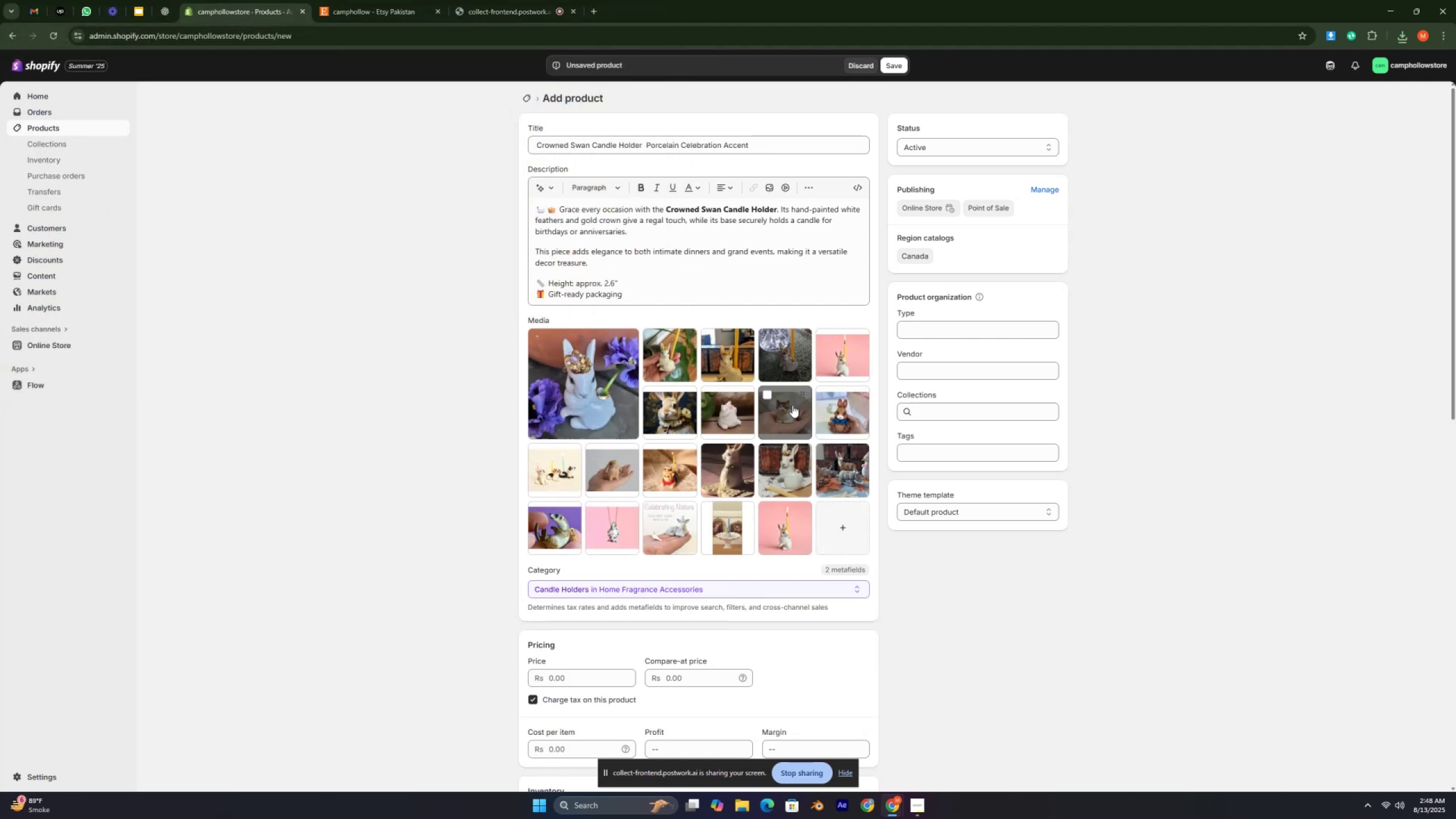 
key(Control+ControlLeft)
 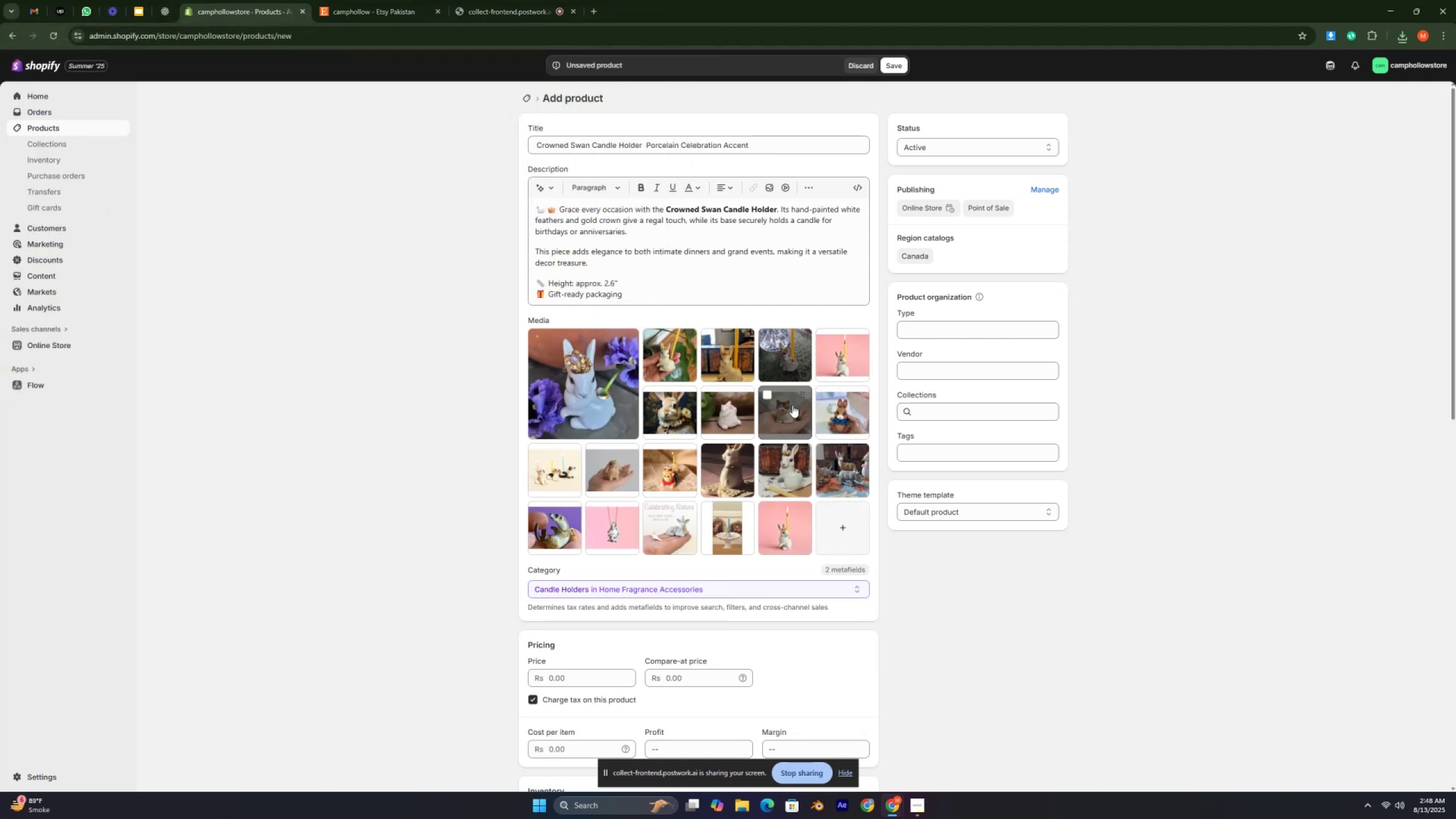 
key(Control+ControlLeft)
 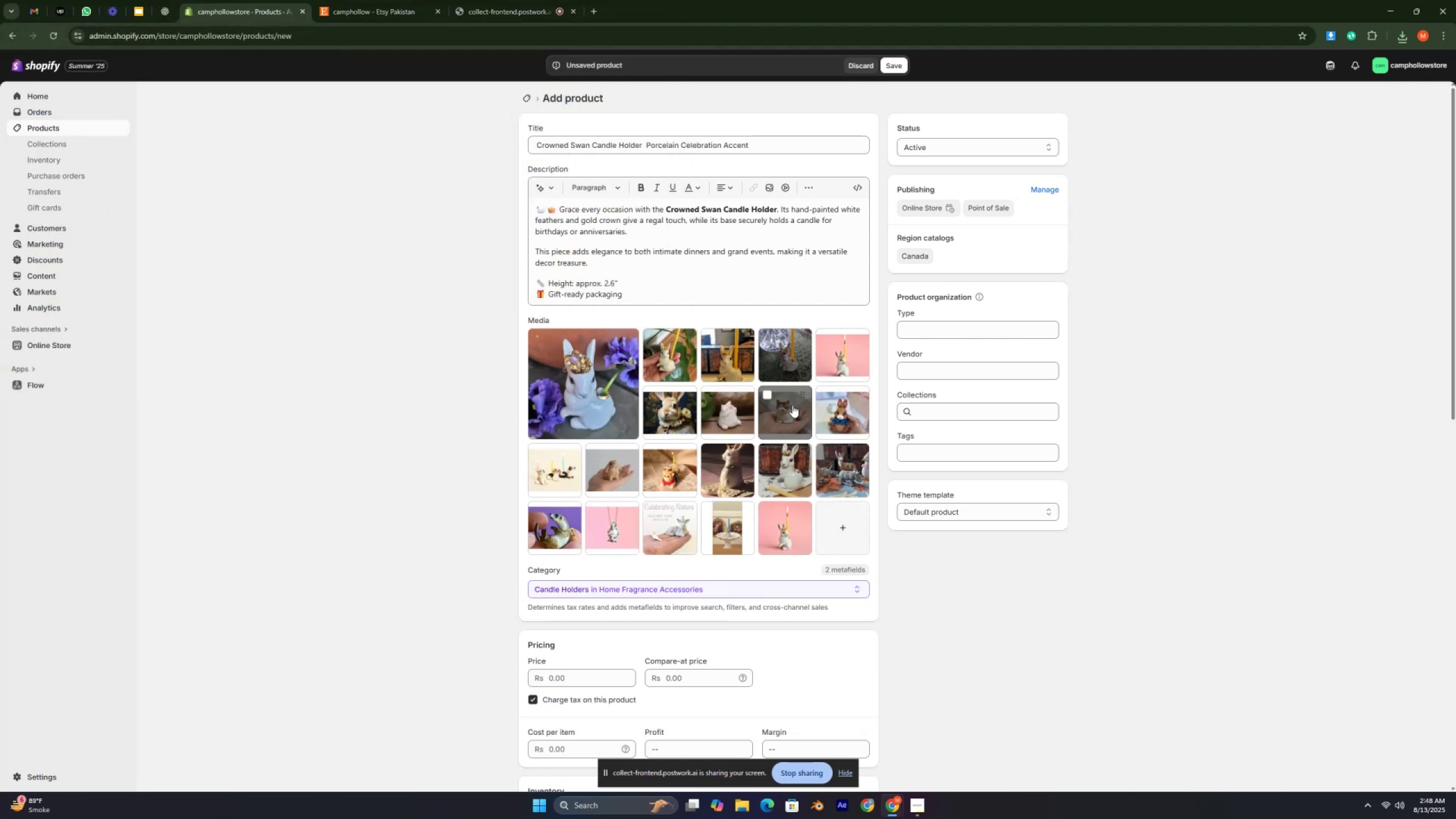 
key(Control+ControlLeft)
 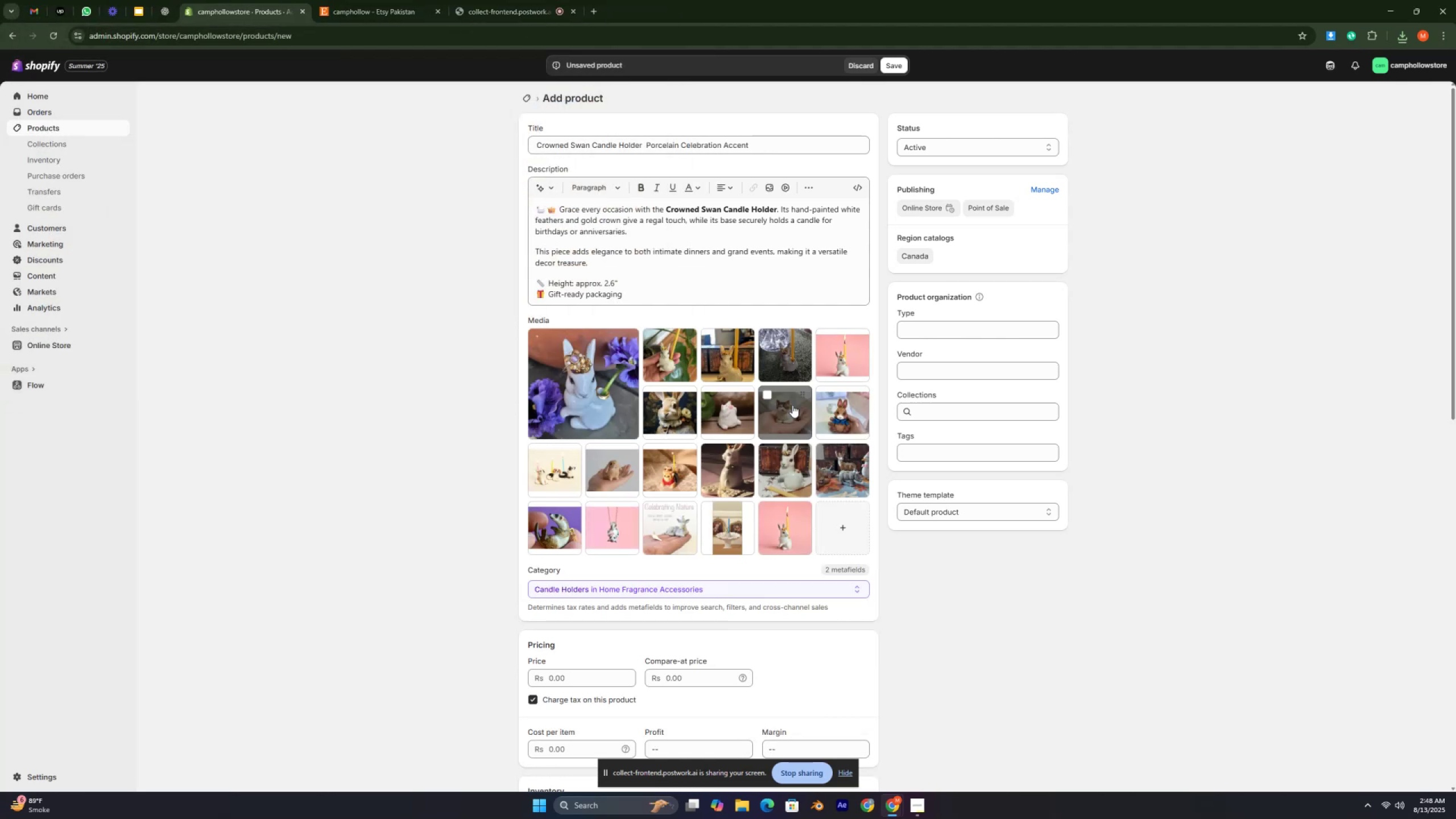 
key(Control+ControlLeft)
 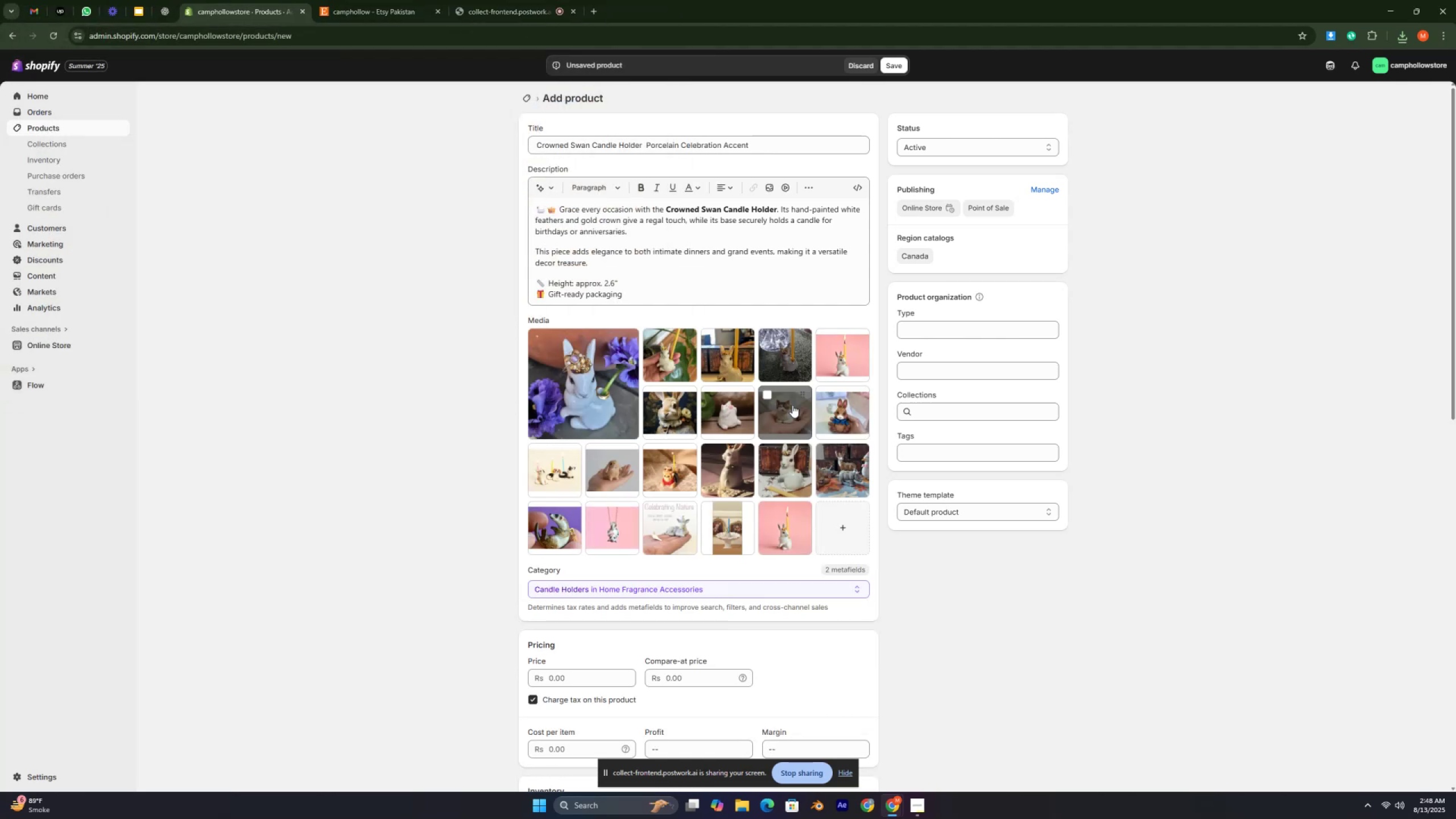 
key(Control+ControlLeft)
 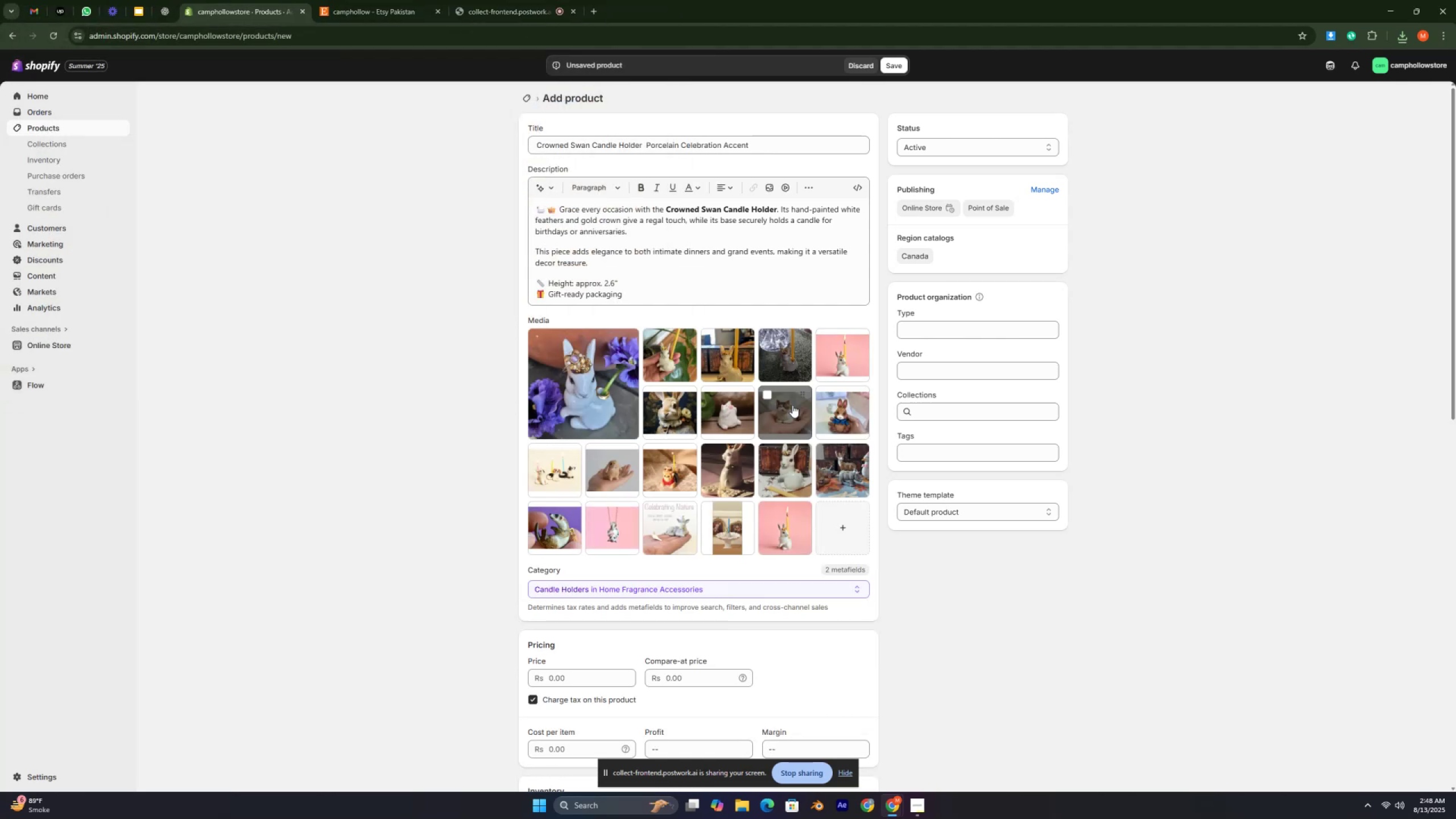 
key(Control+ControlLeft)
 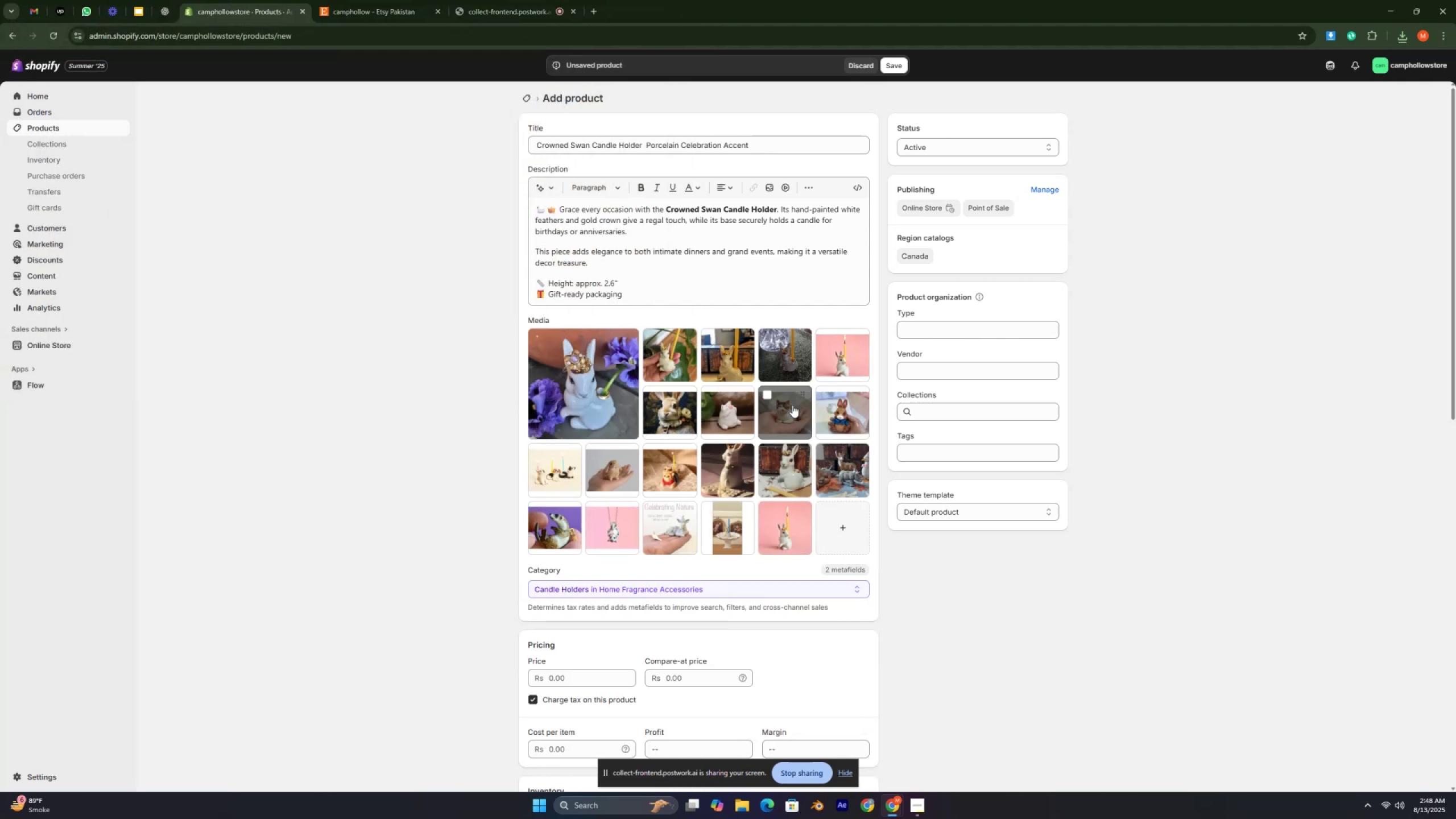 
key(Control+ControlLeft)
 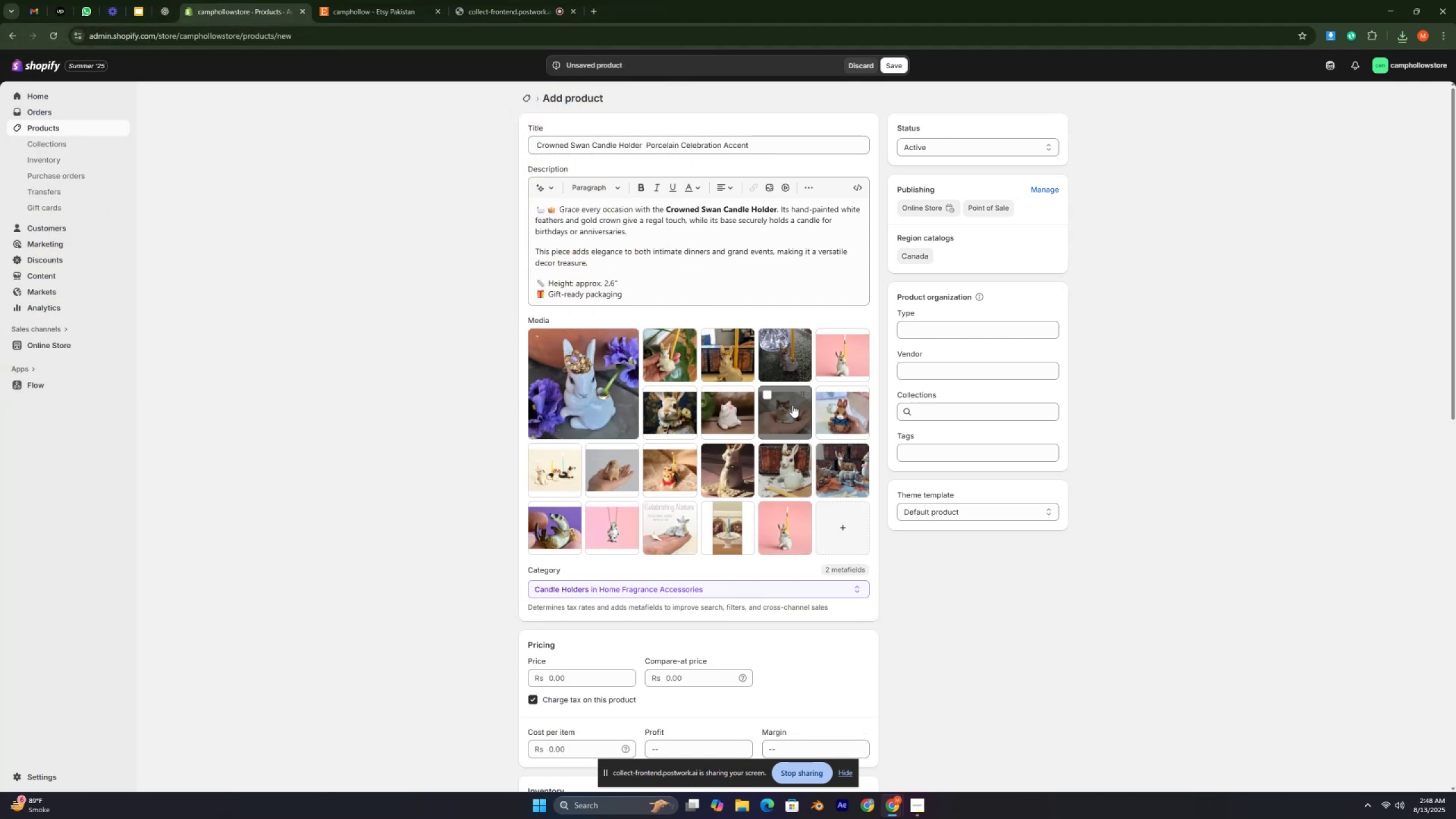 
key(Control+ControlLeft)
 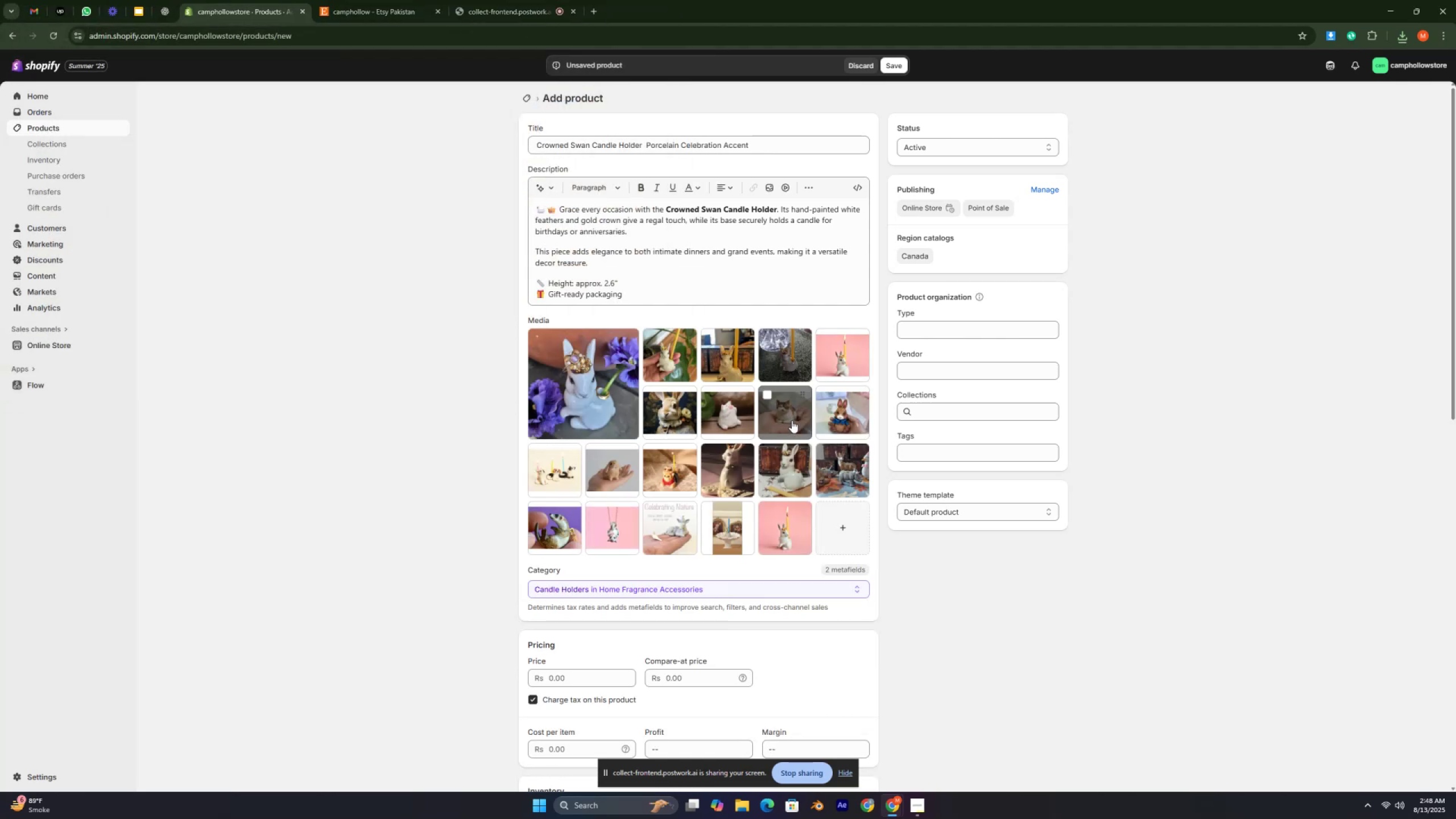 
key(Control+ControlLeft)
 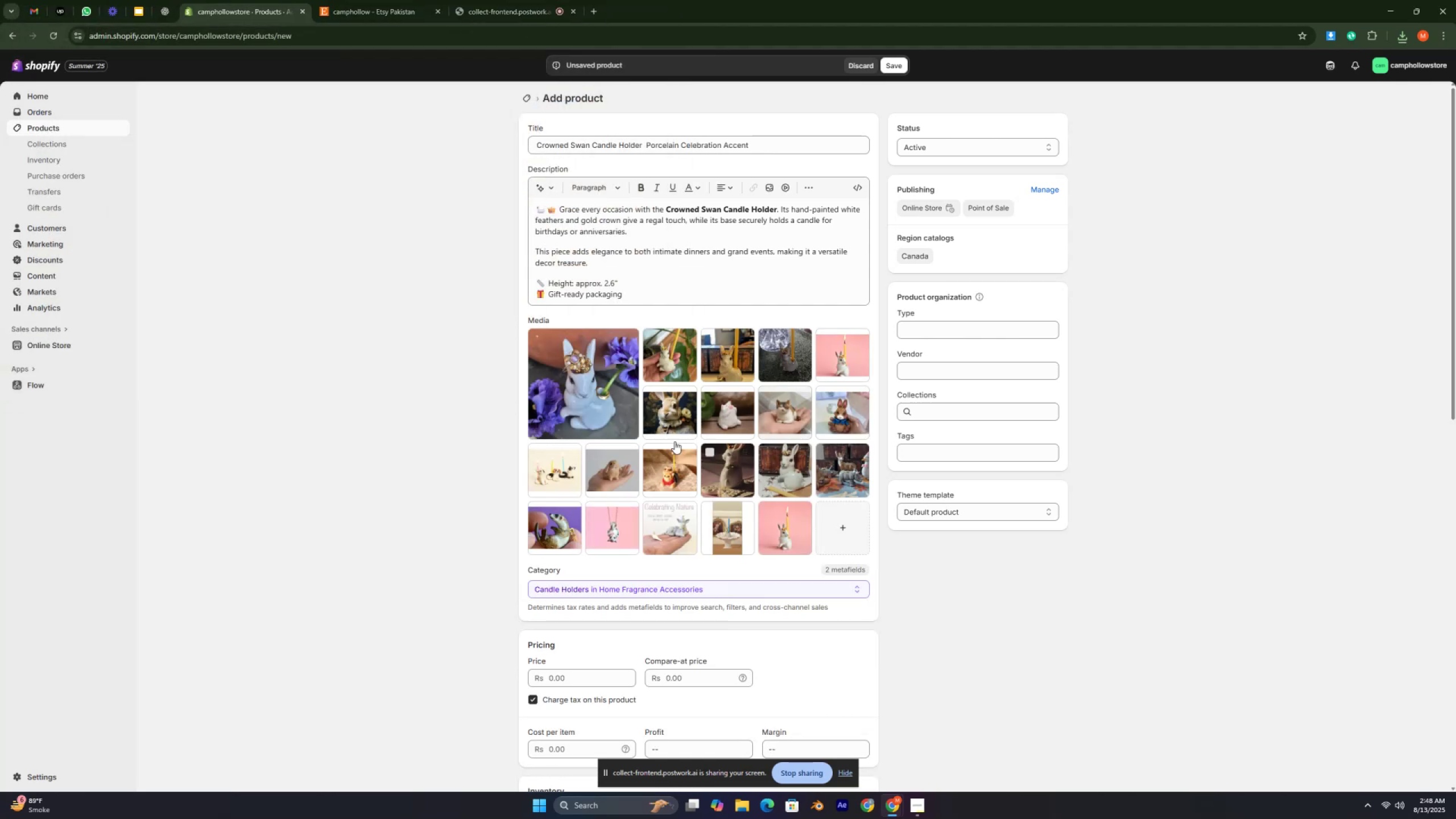 
key(Control+ControlLeft)
 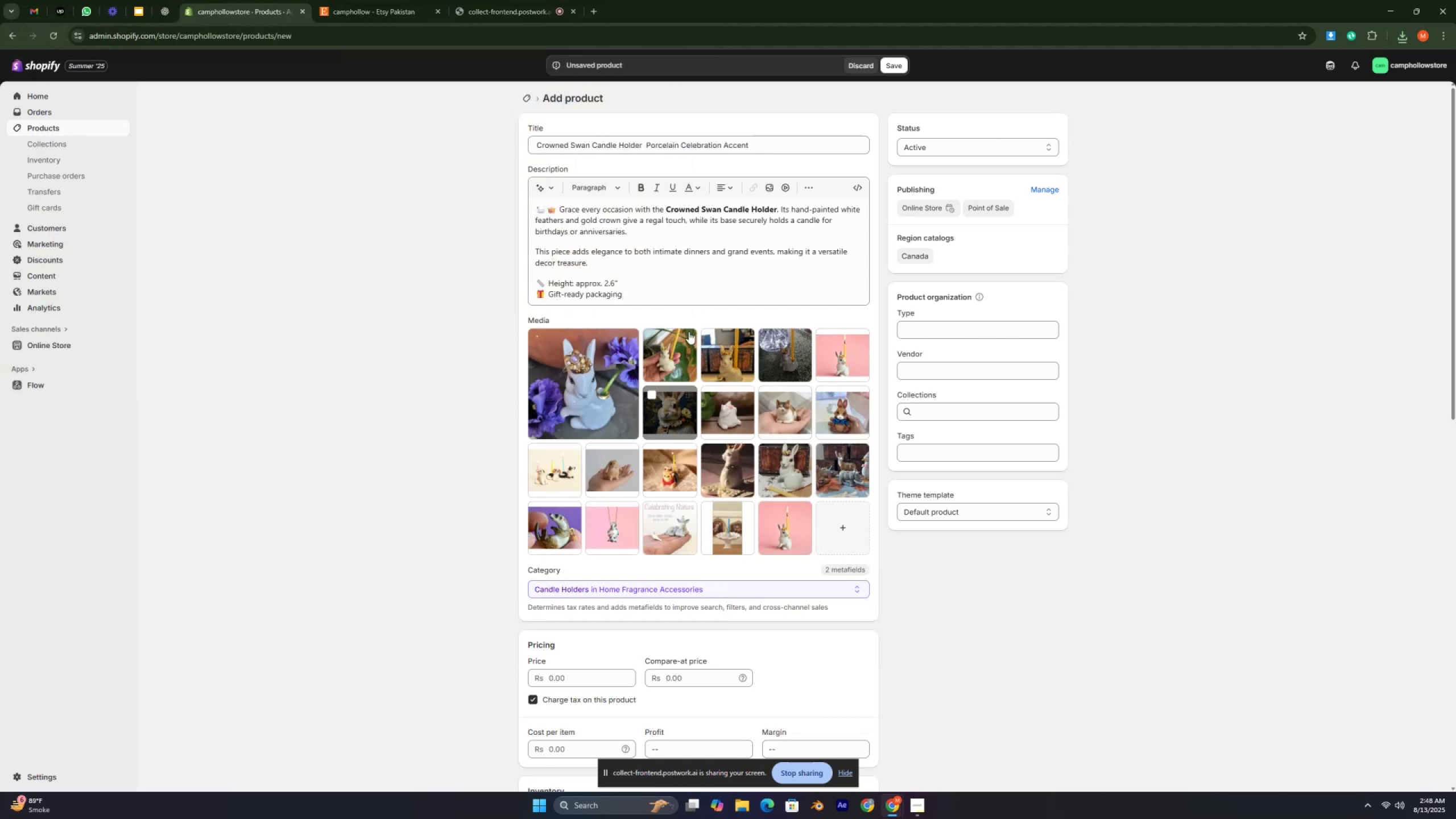 
key(Control+ControlLeft)
 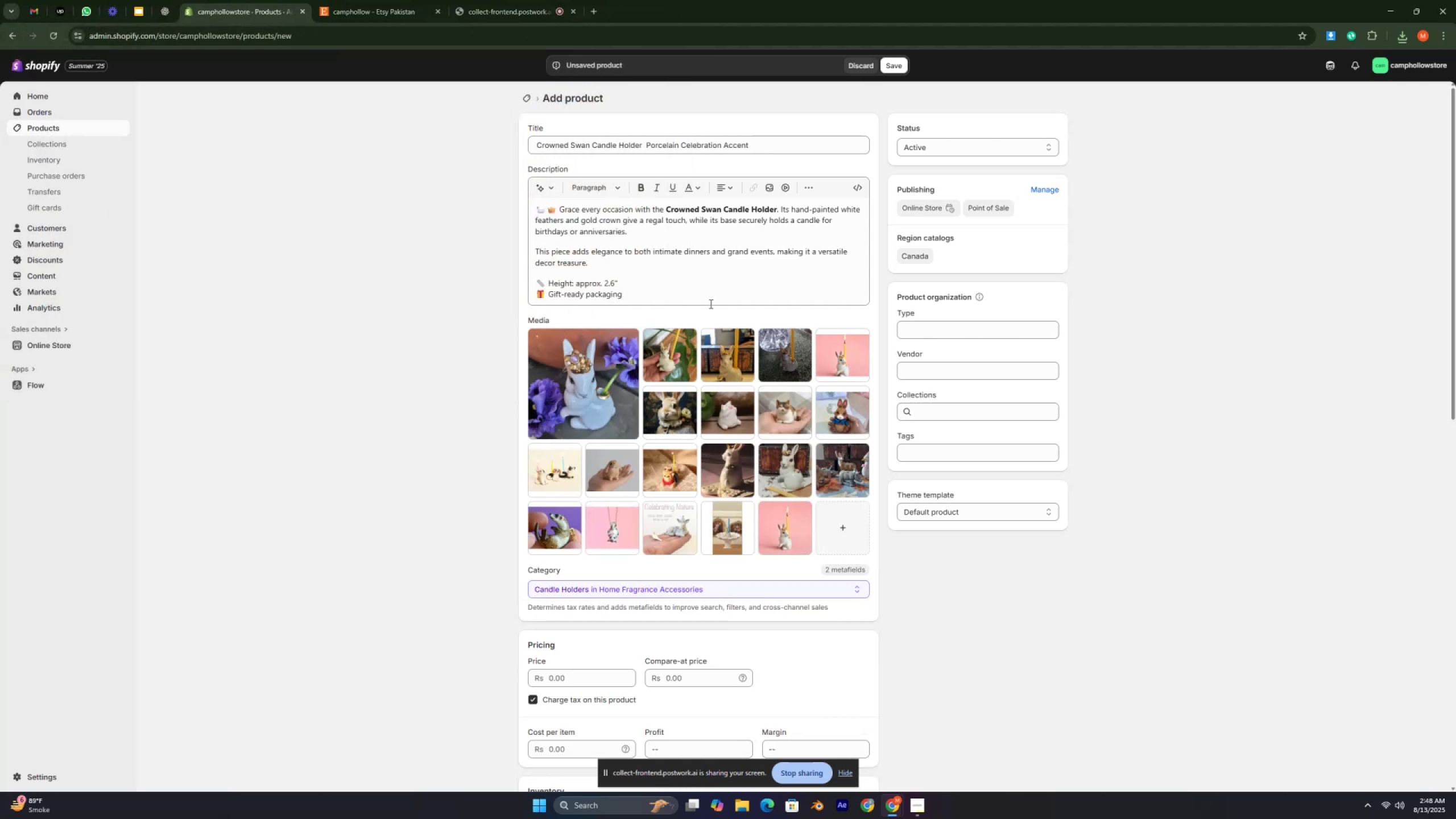 
key(Control+ControlLeft)
 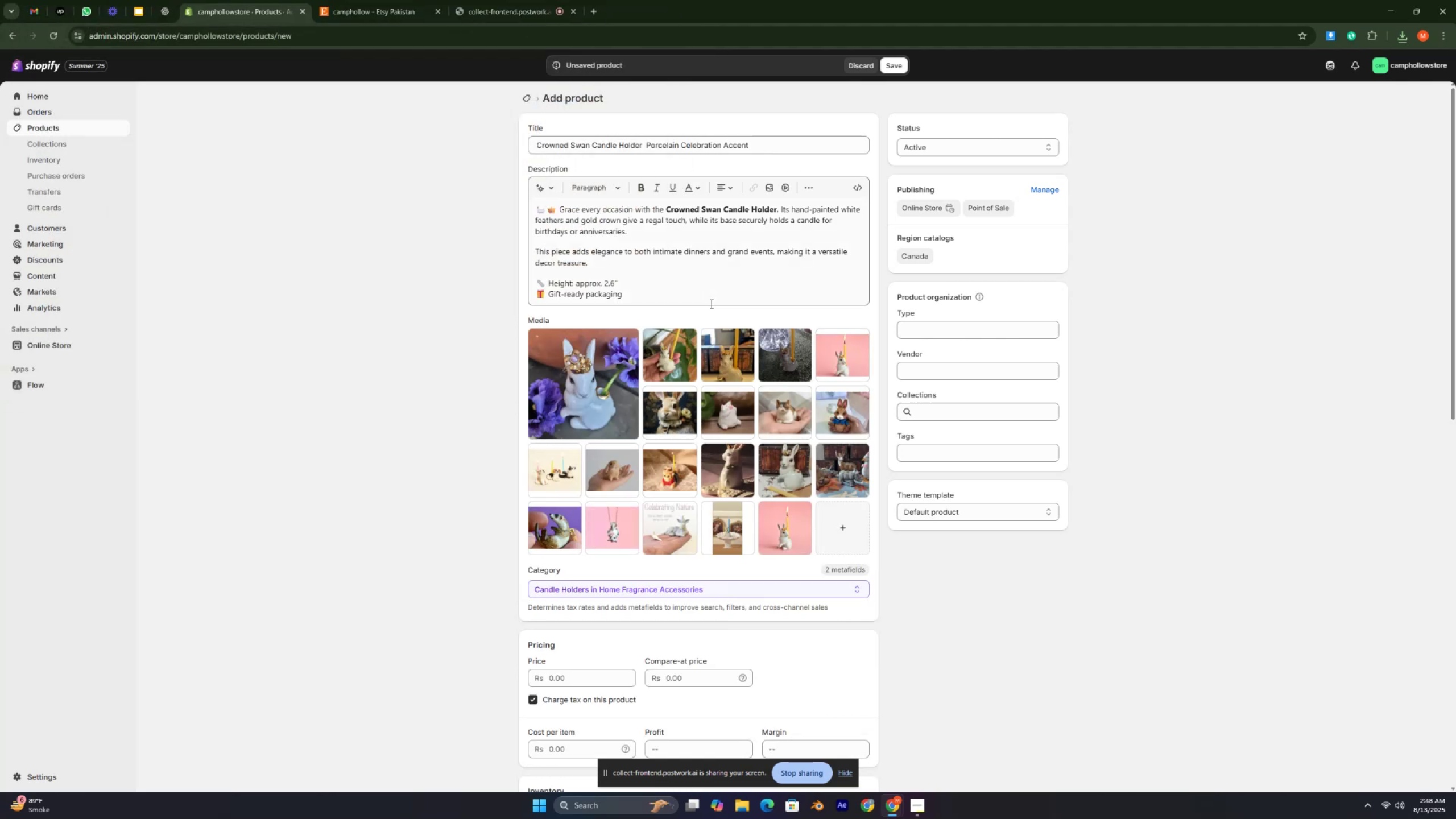 
key(Control+ControlLeft)
 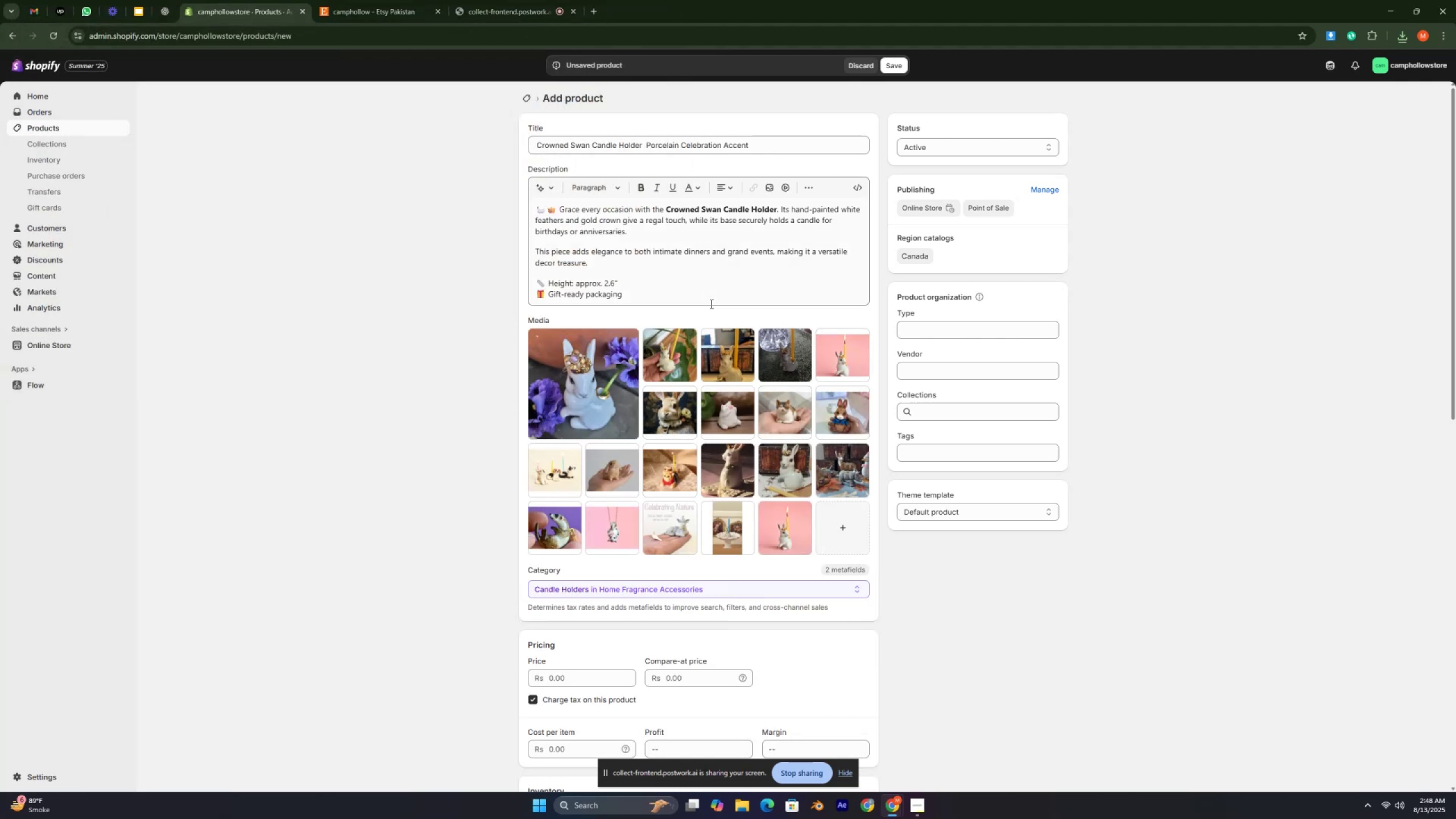 
key(Control+ControlLeft)
 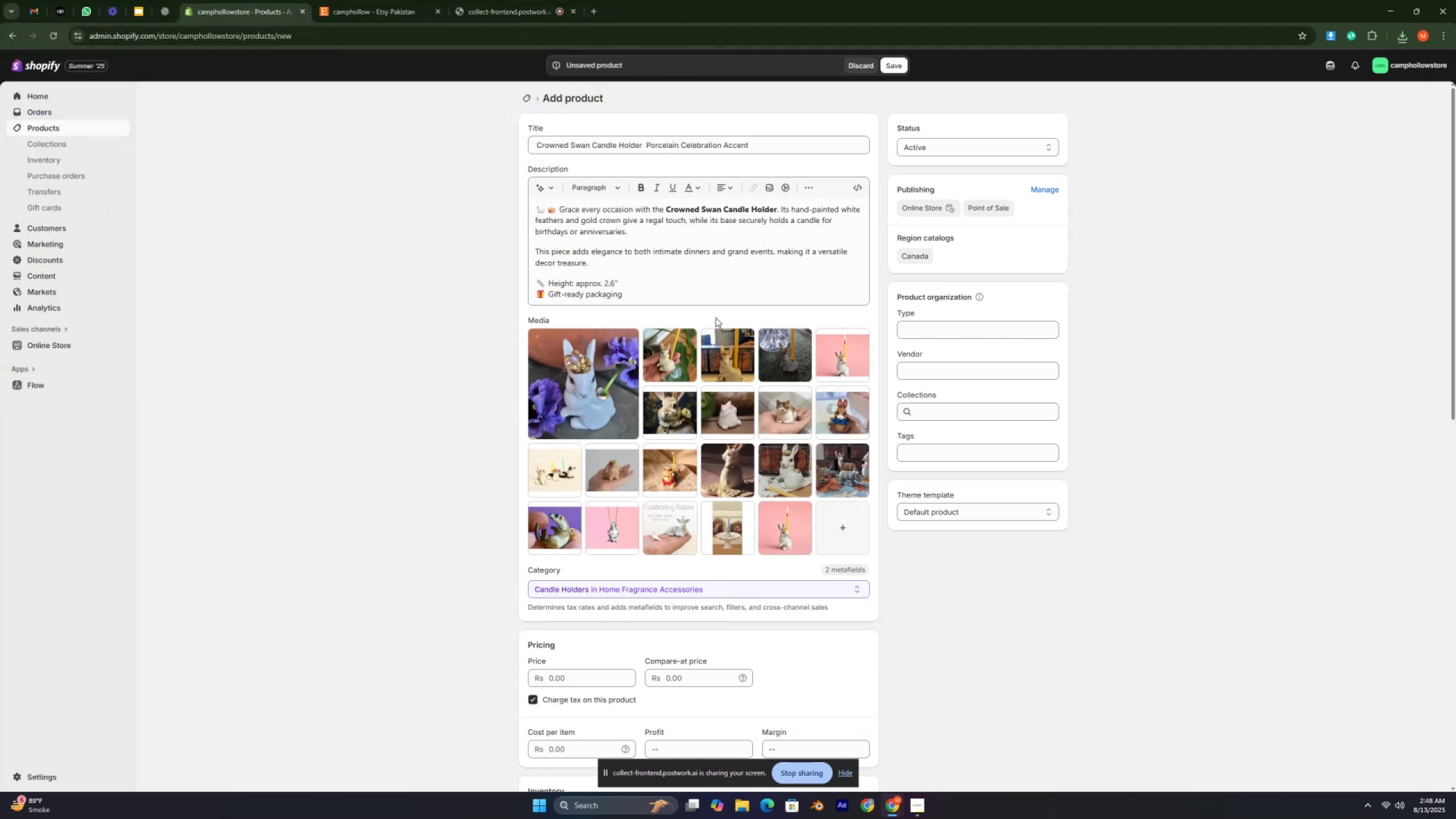 
key(Control+ControlLeft)
 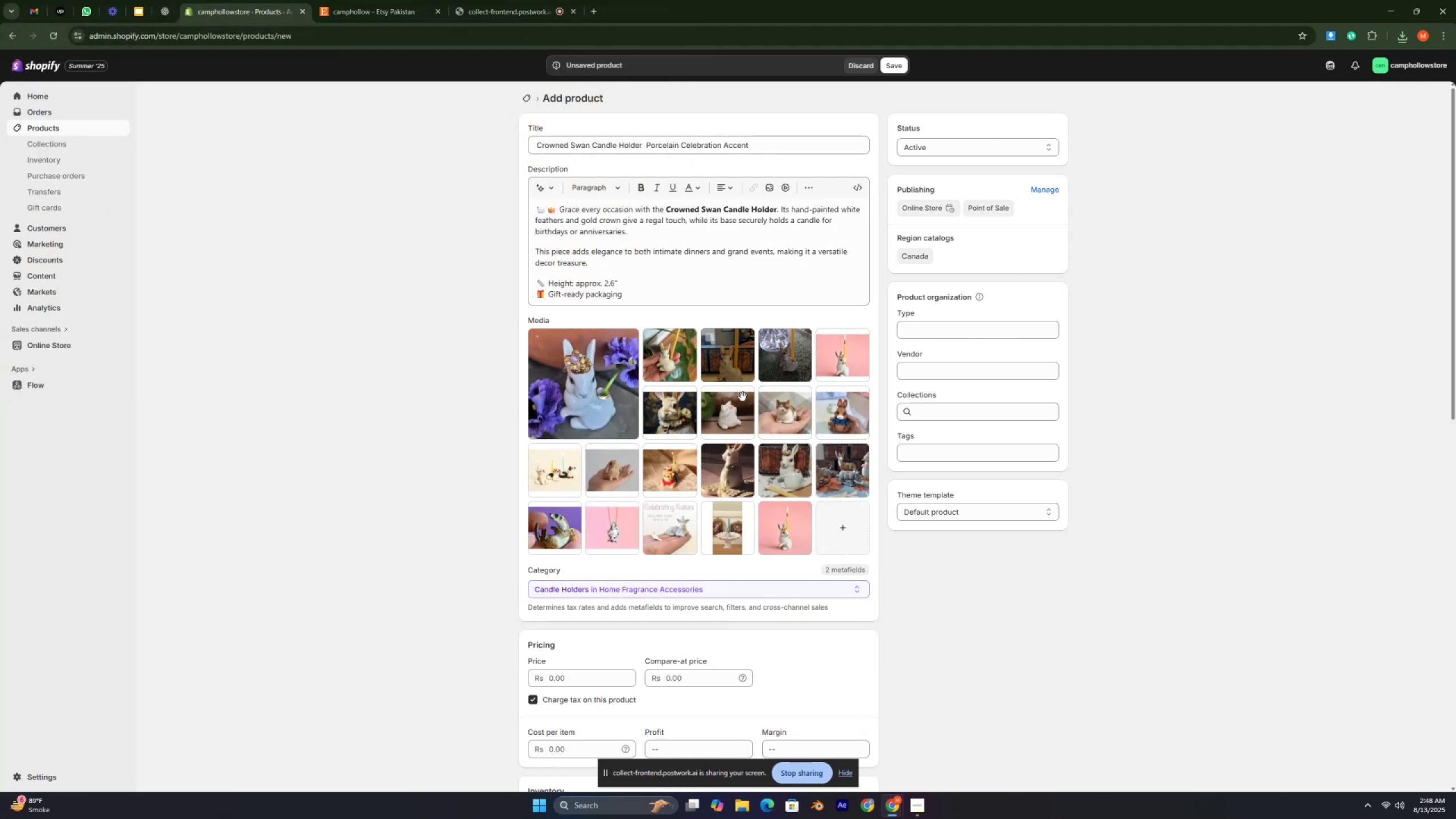 
key(Control+ControlLeft)
 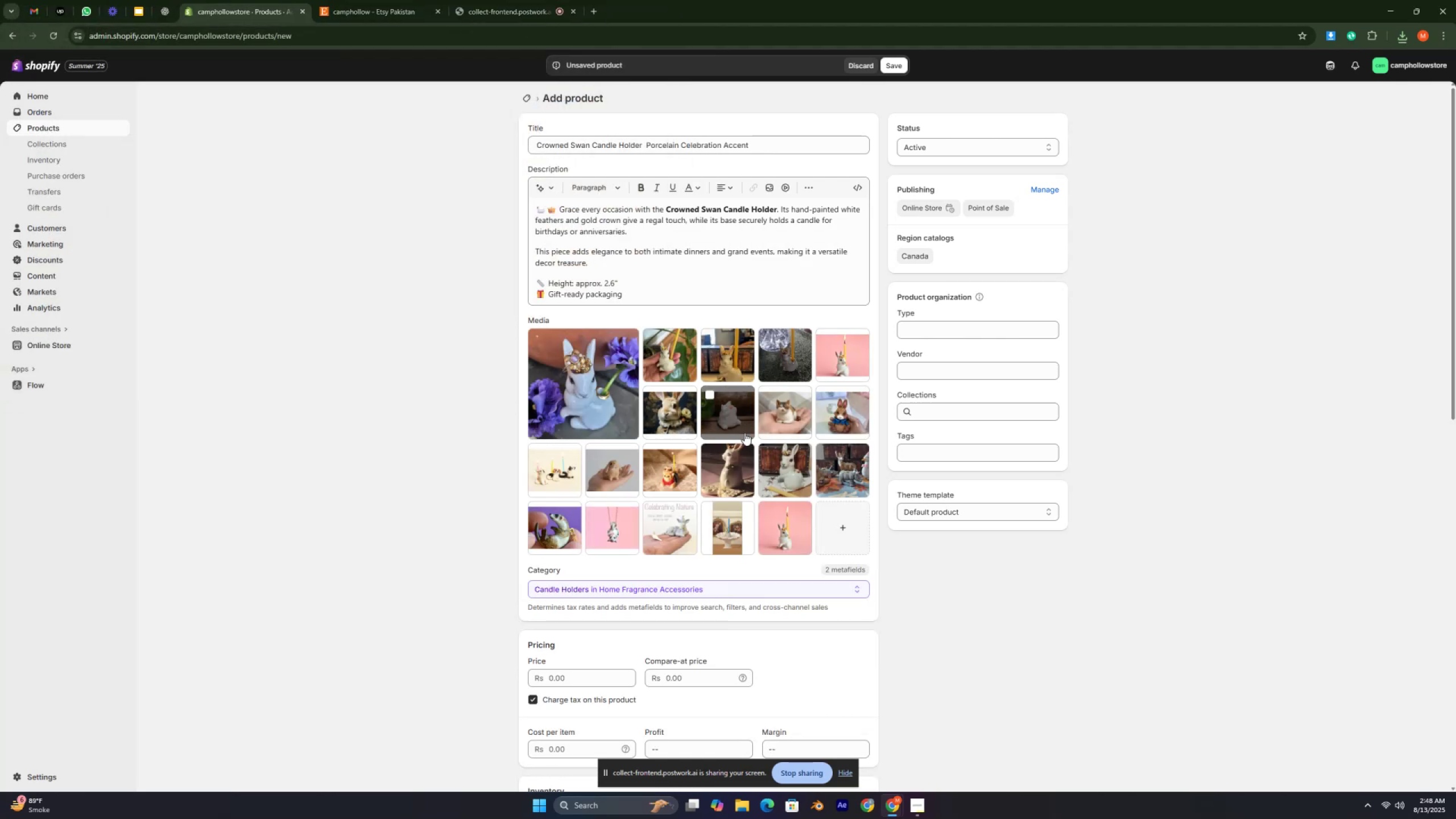 
key(Control+ControlLeft)
 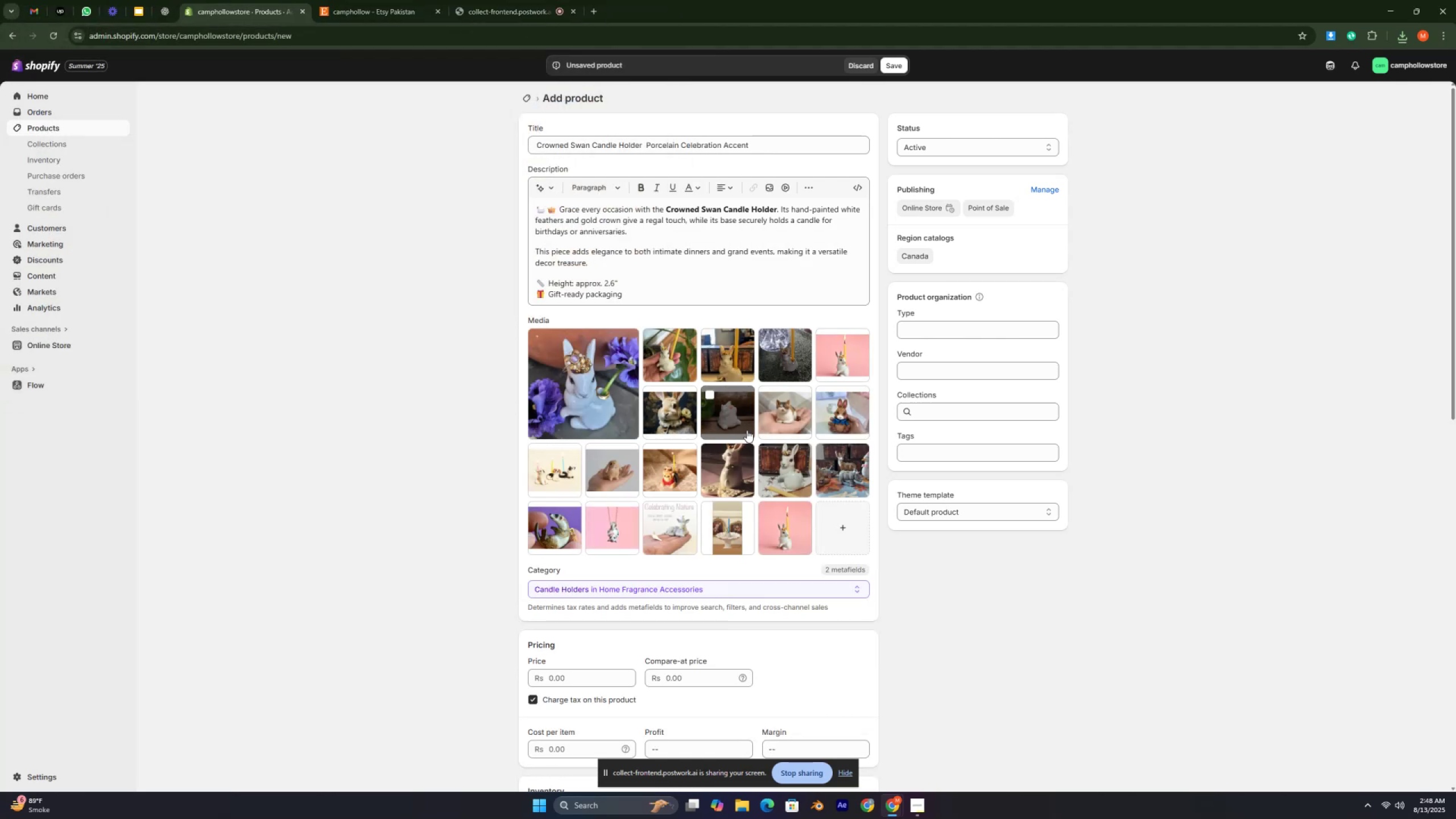 
scroll: coordinate [747, 430], scroll_direction: down, amount: 4.0
 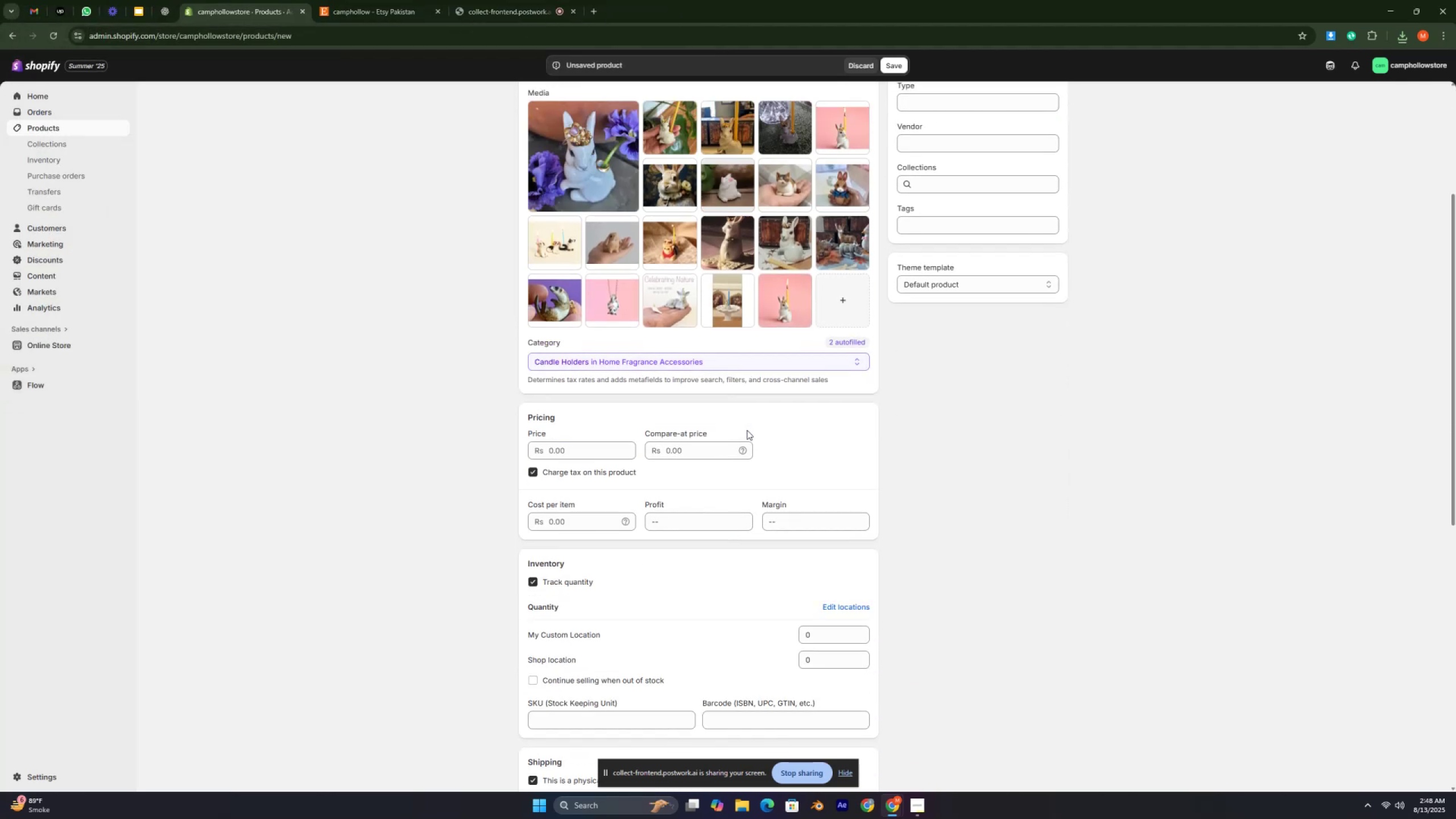 
key(Control+ControlLeft)
 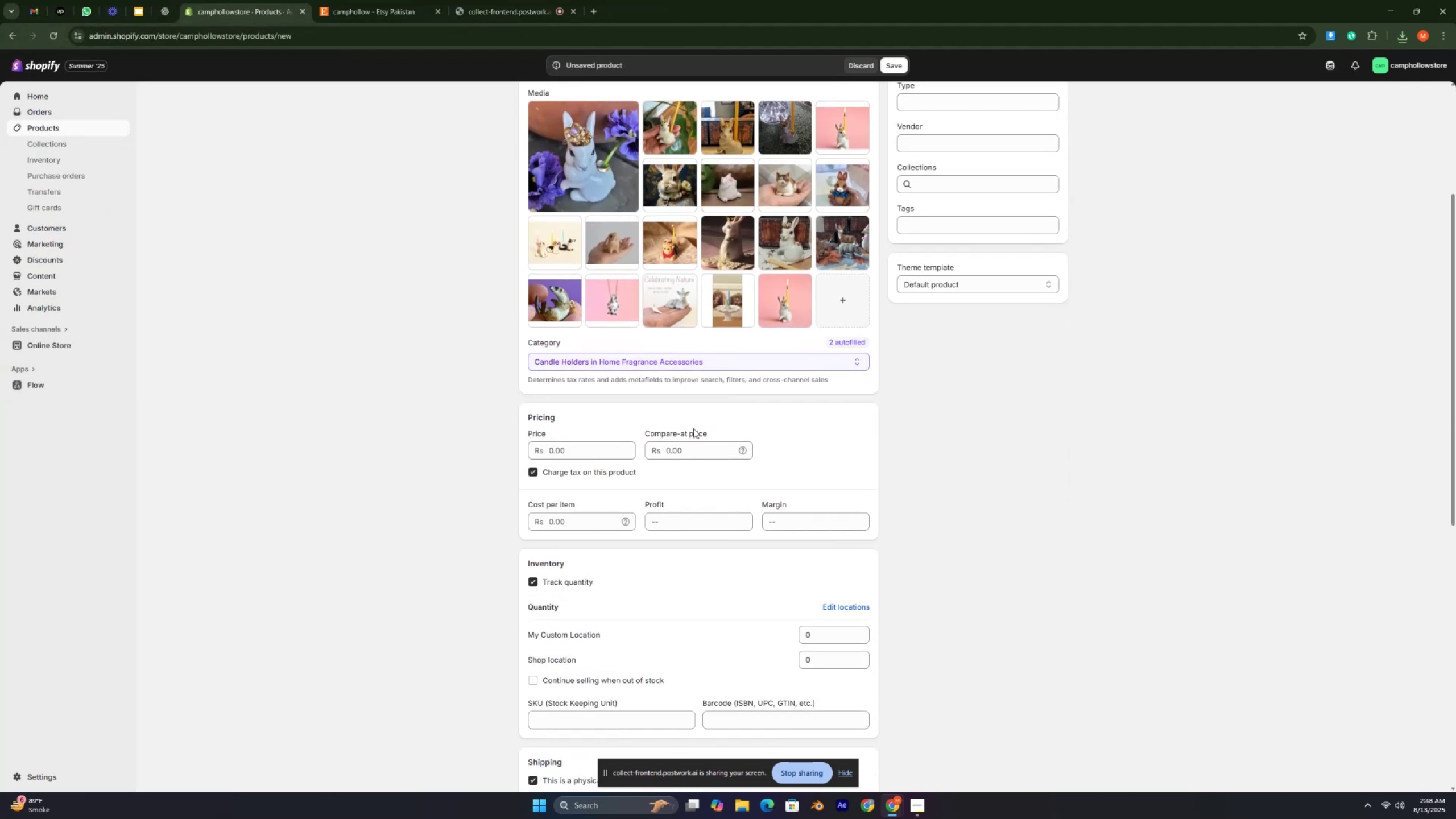 
key(Control+ControlLeft)
 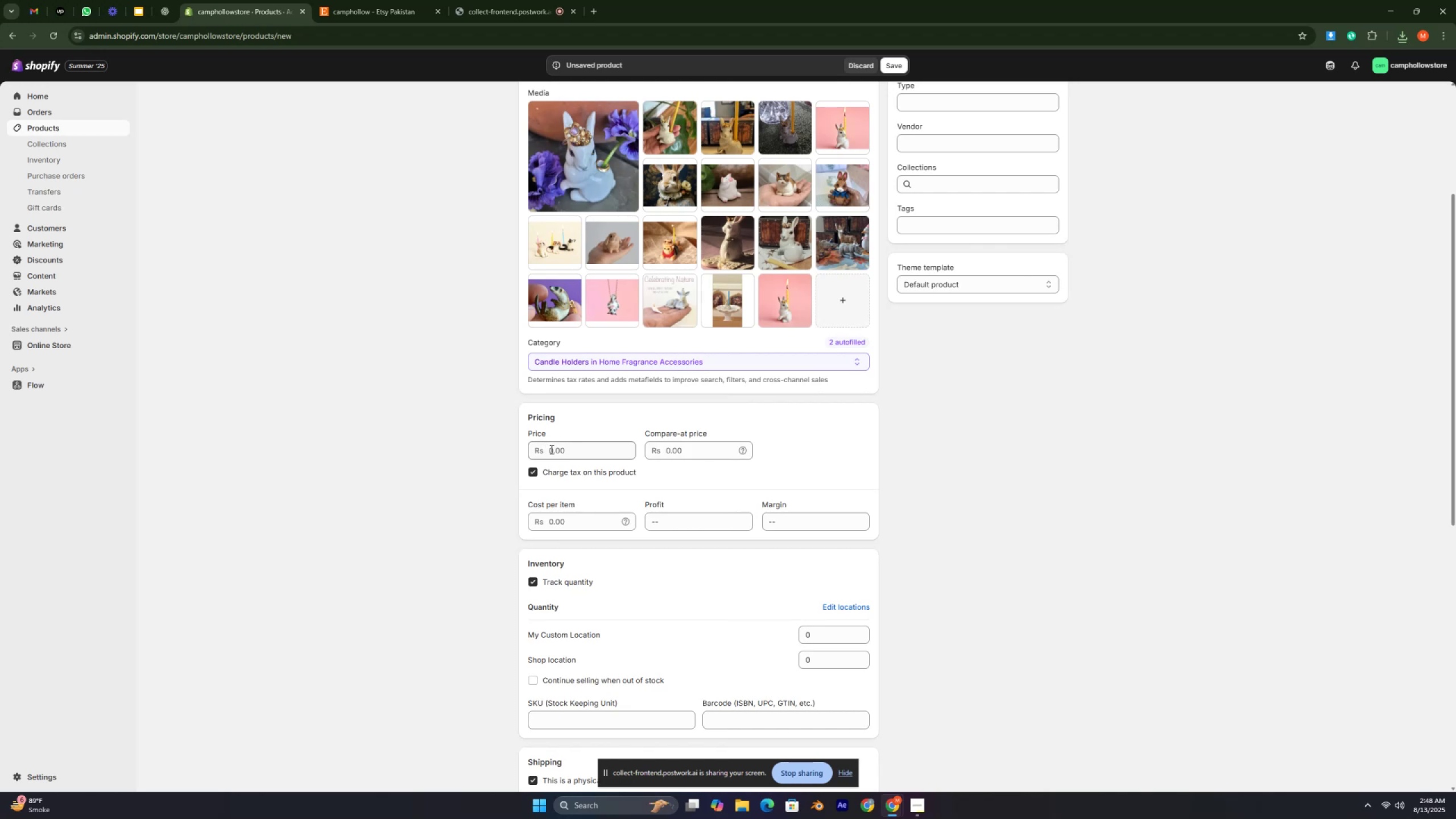 
left_click([551, 449])
 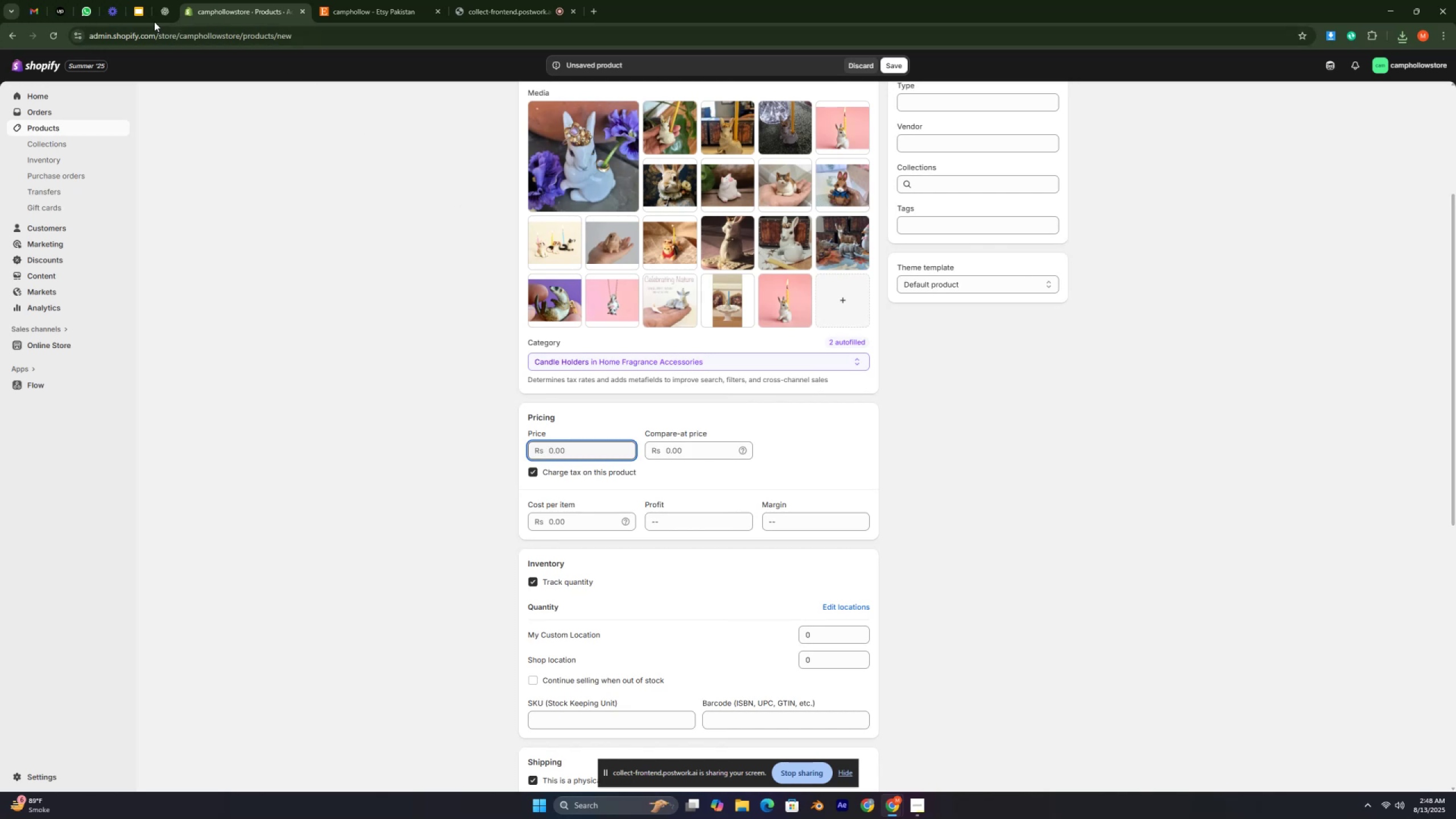 
left_click([159, 7])
 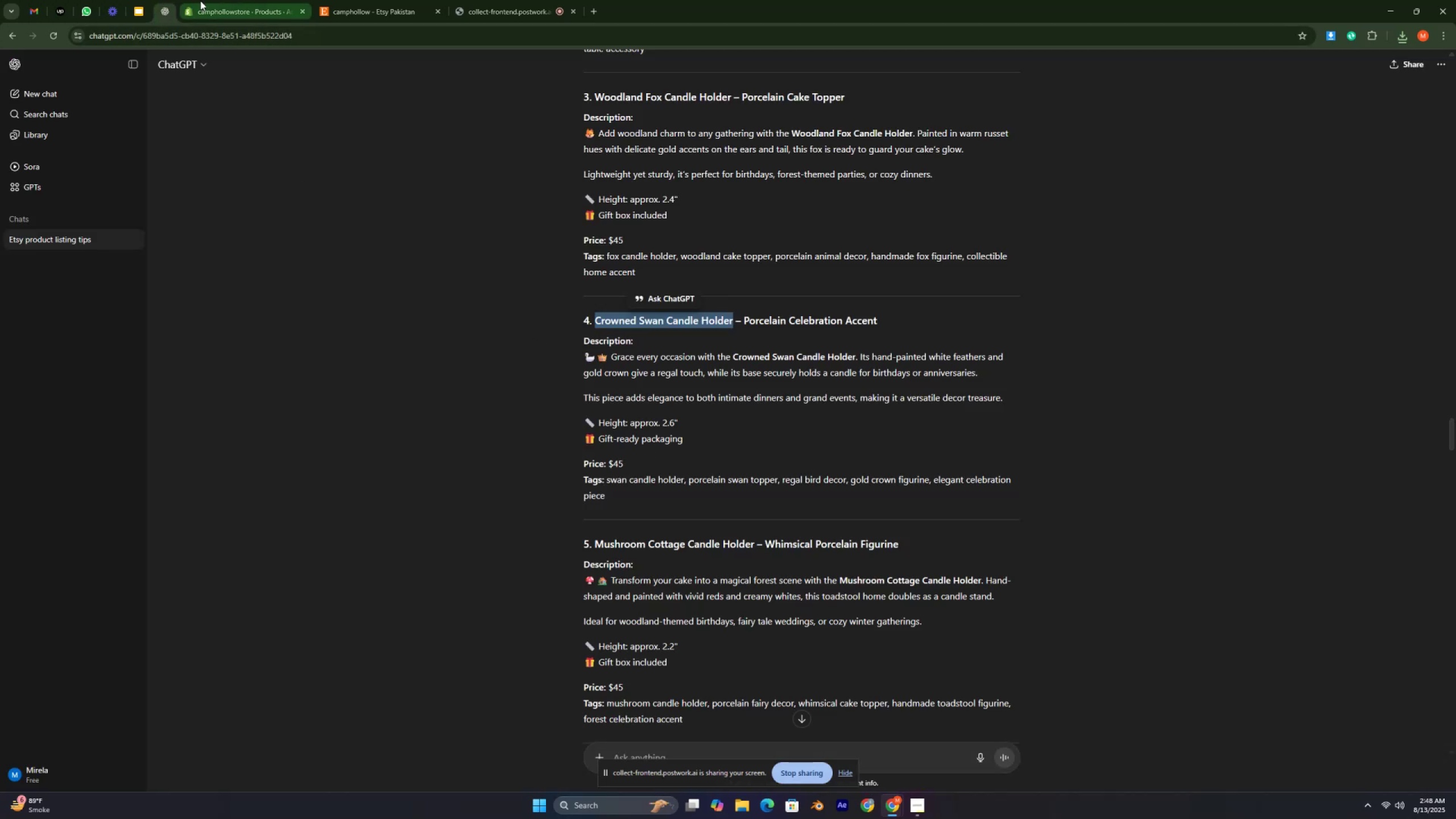 
left_click([209, 7])
 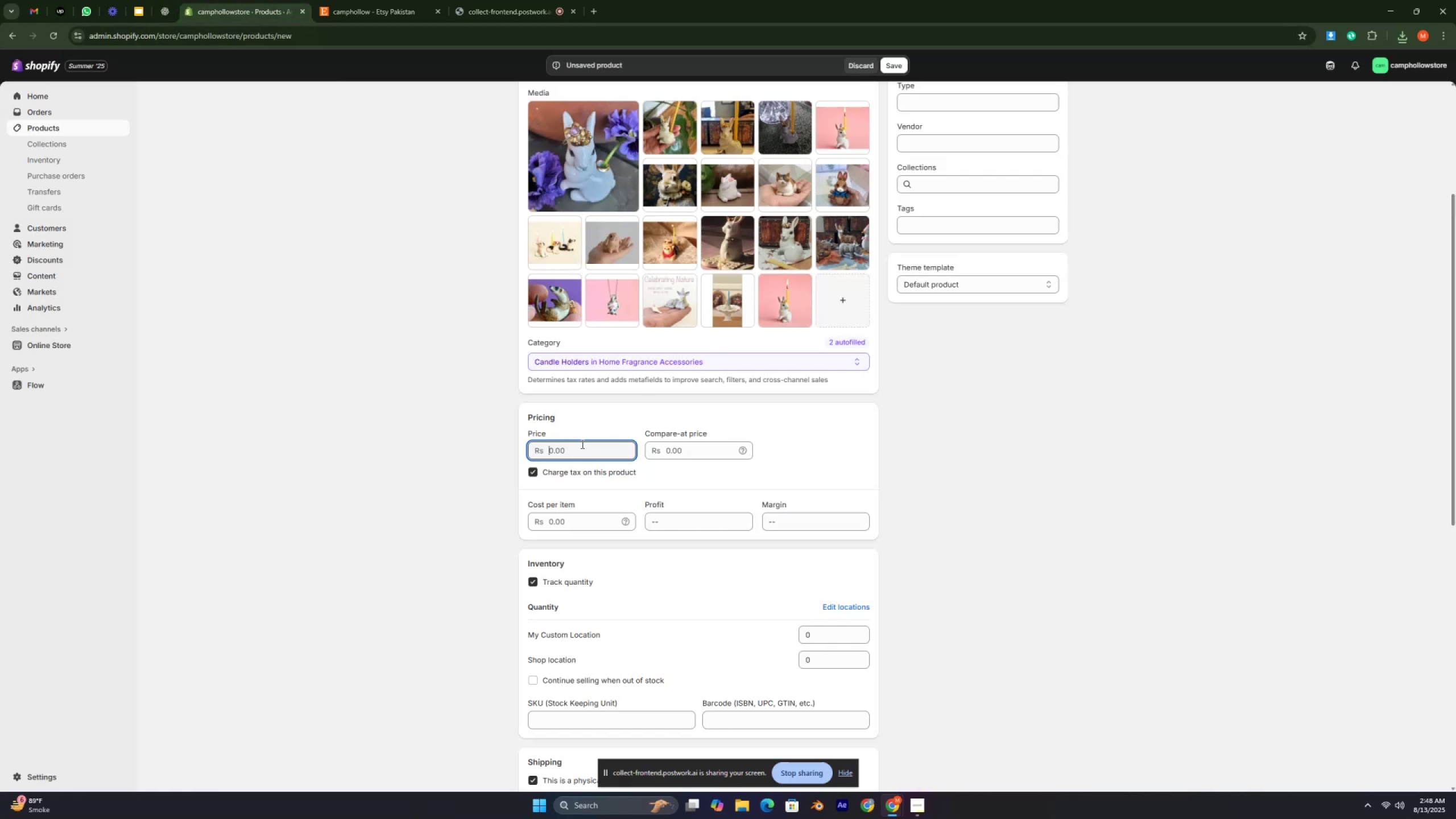 
type(13000)
 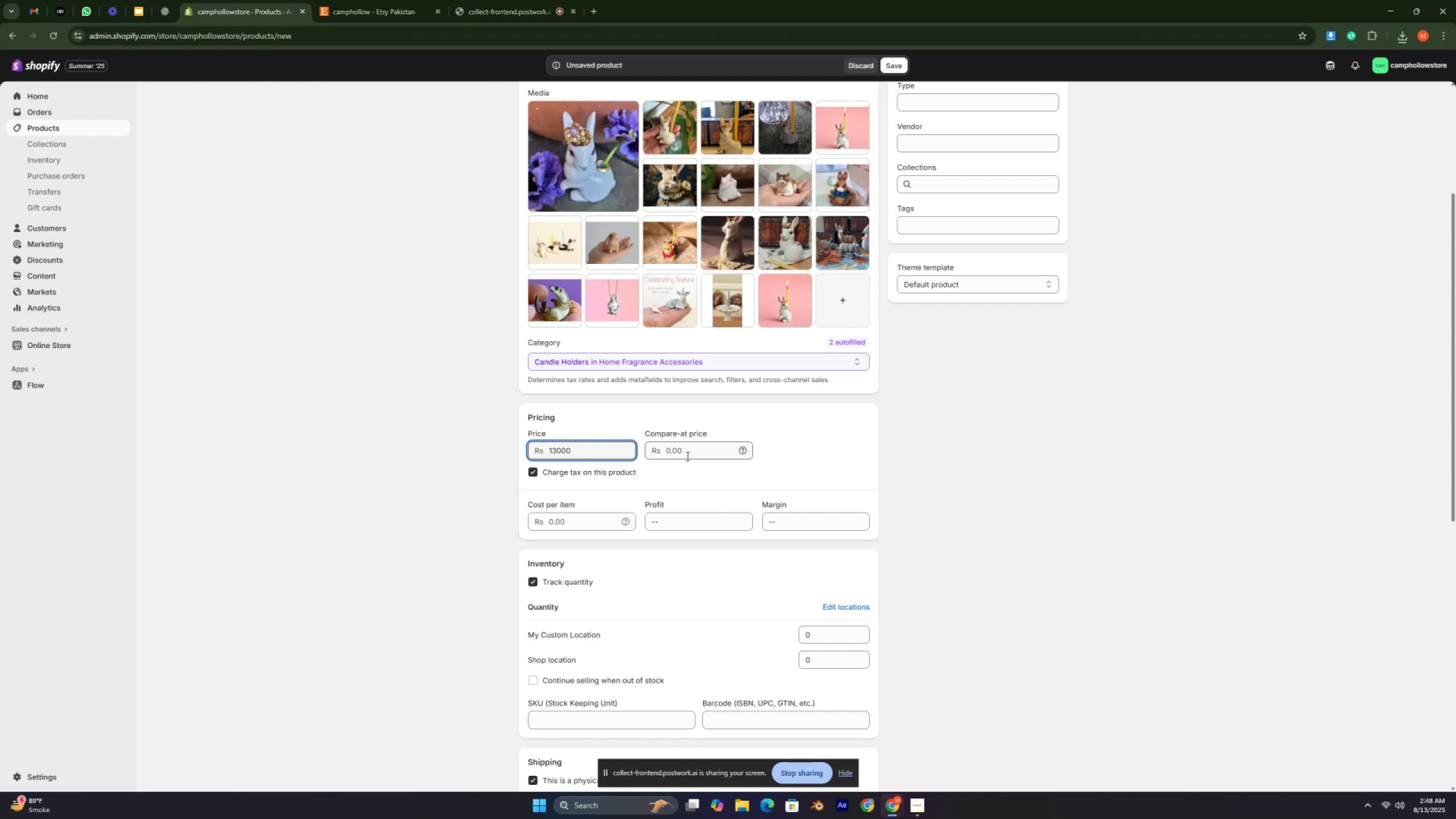 
left_click_drag(start_coordinate=[686, 453], to_coordinate=[686, 446])
 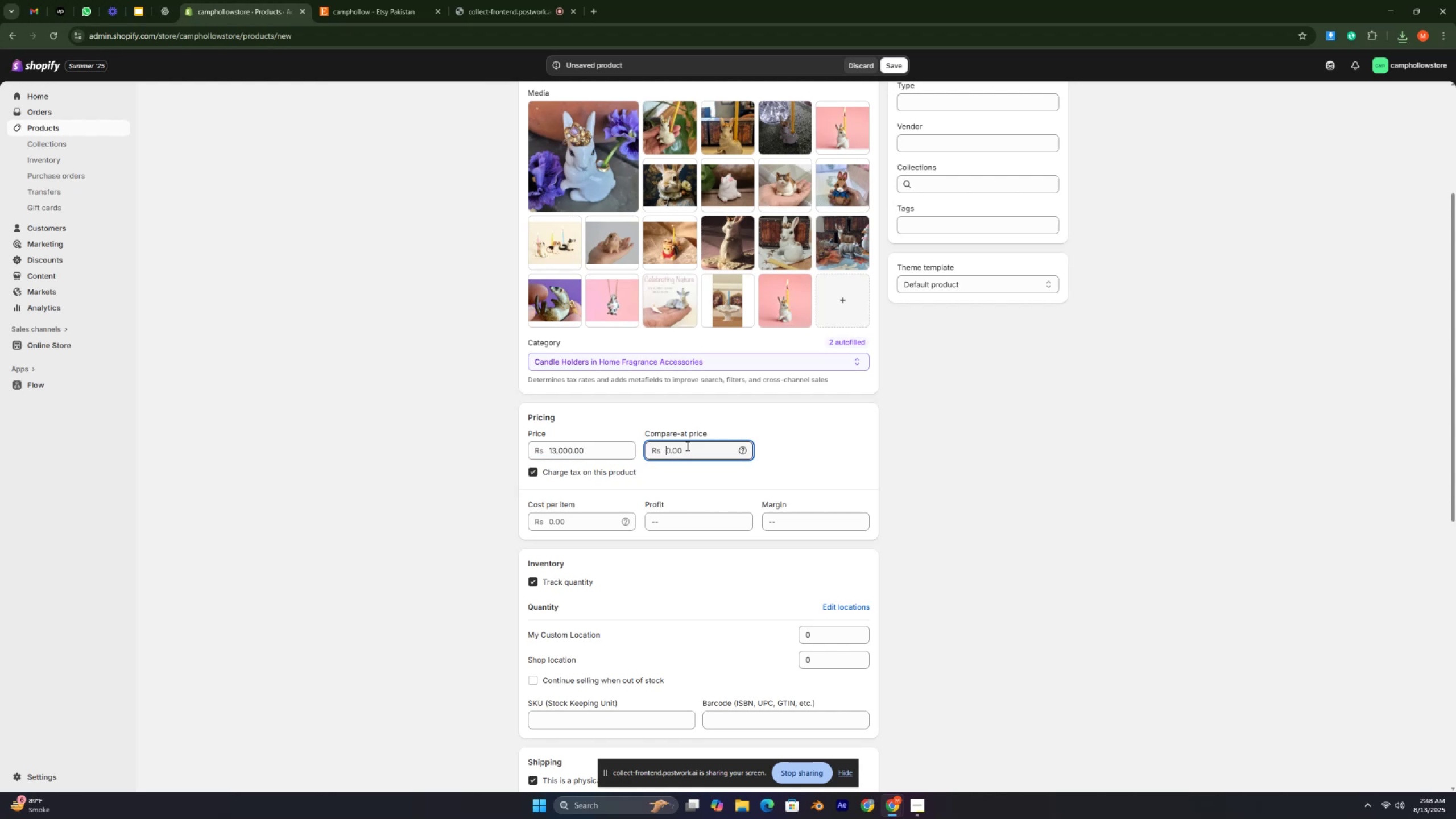 
type(16000)
 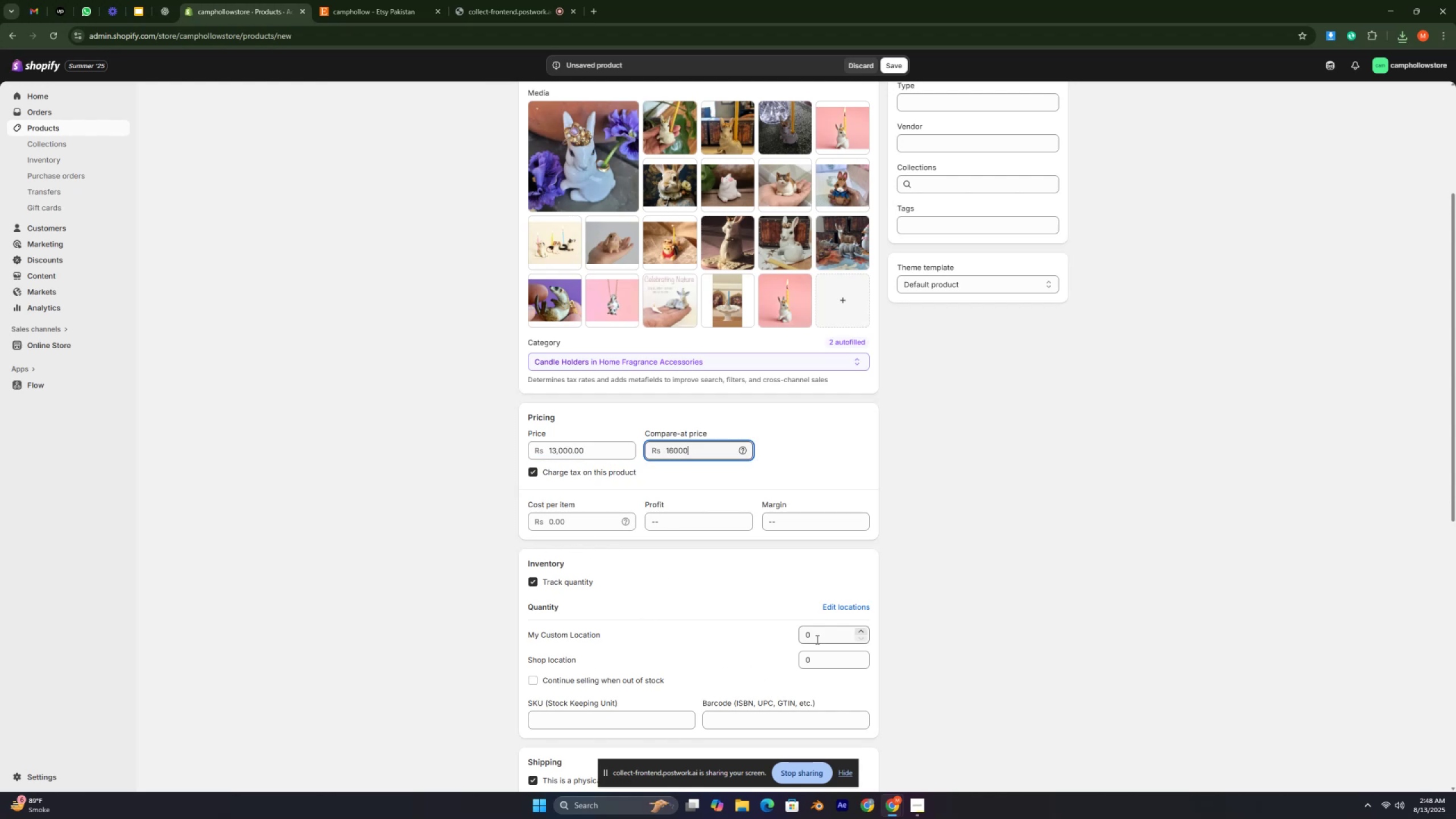 
type(2020)
 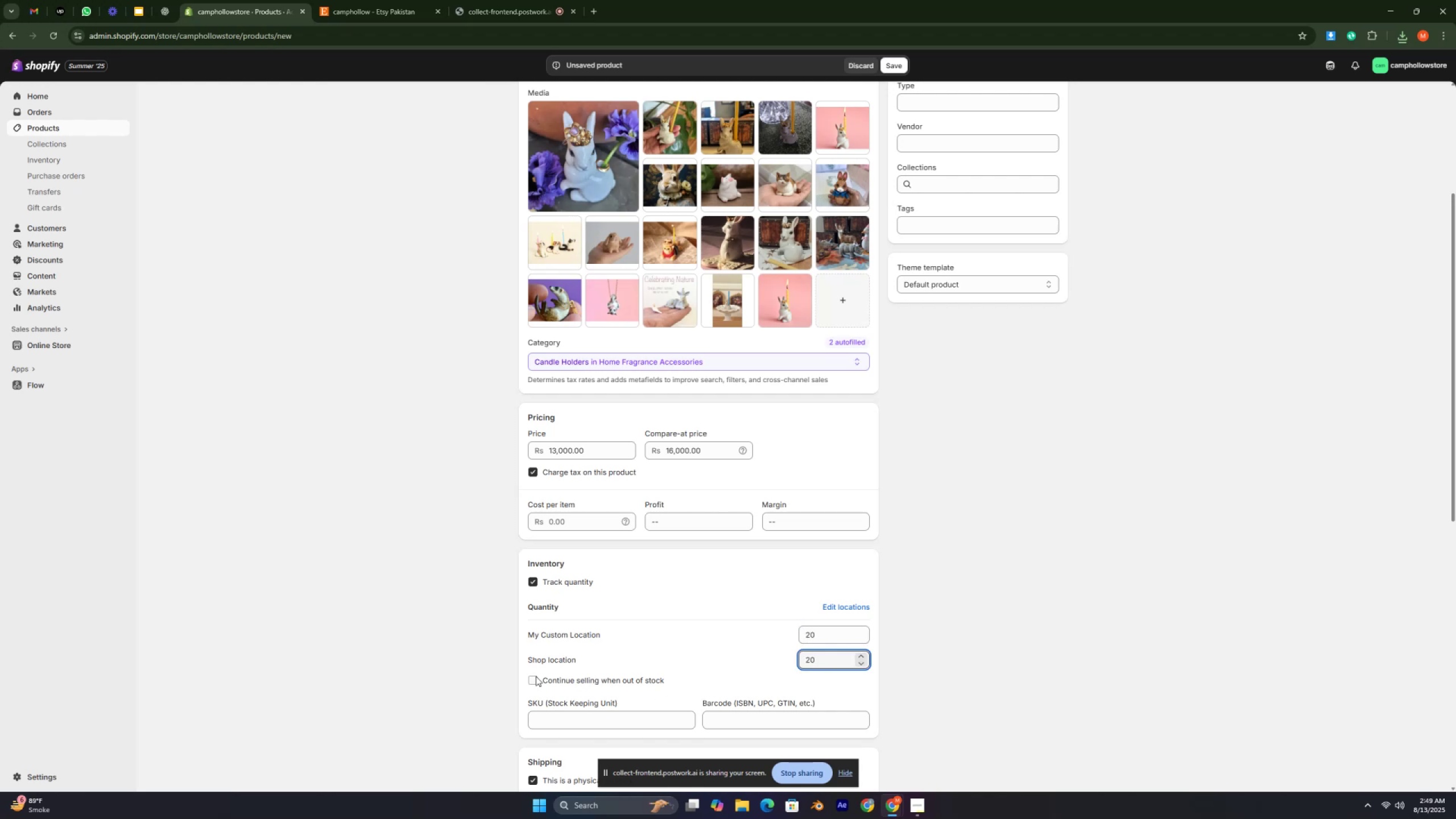 
left_click([536, 676])
 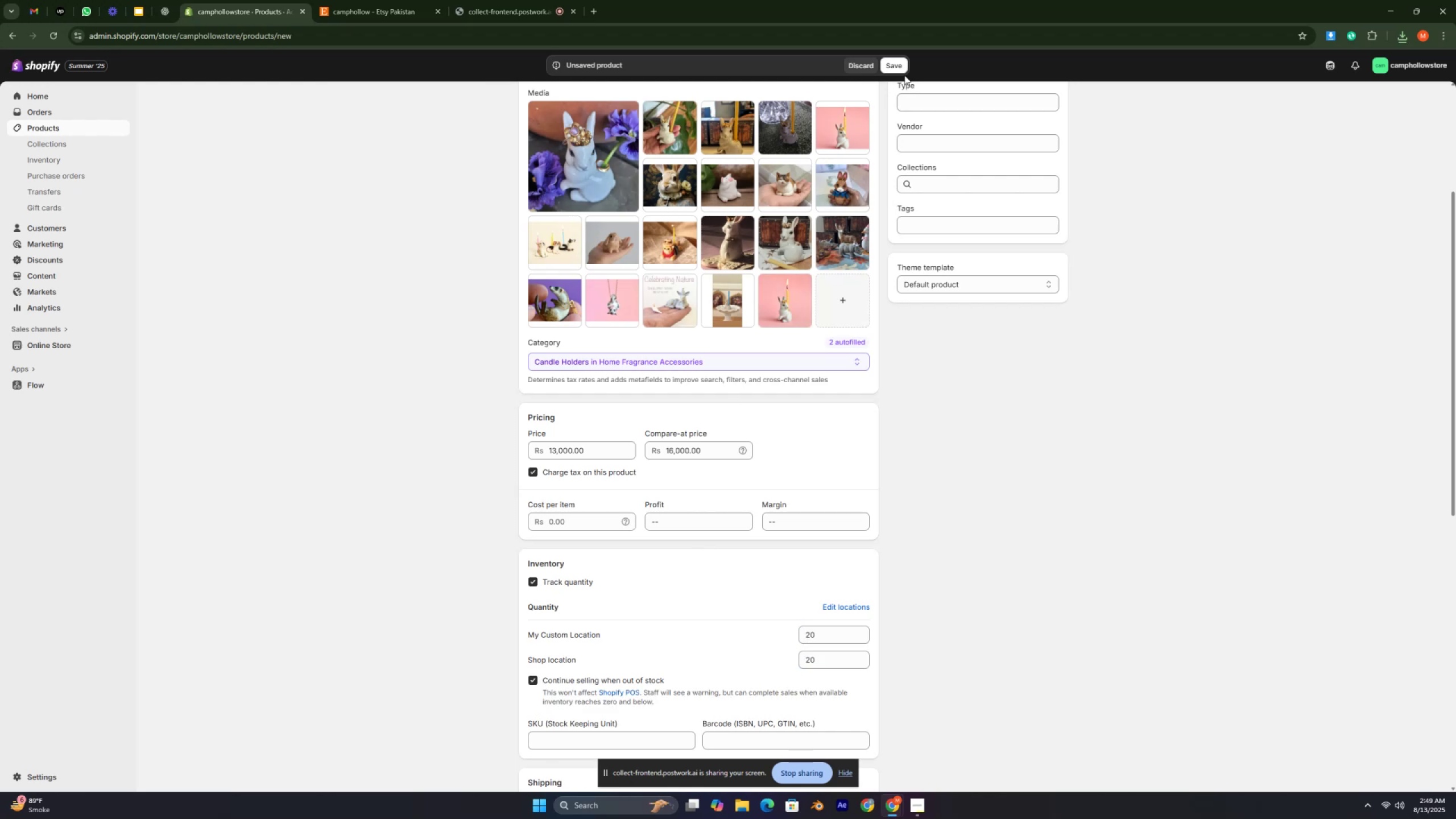 
left_click([898, 65])
 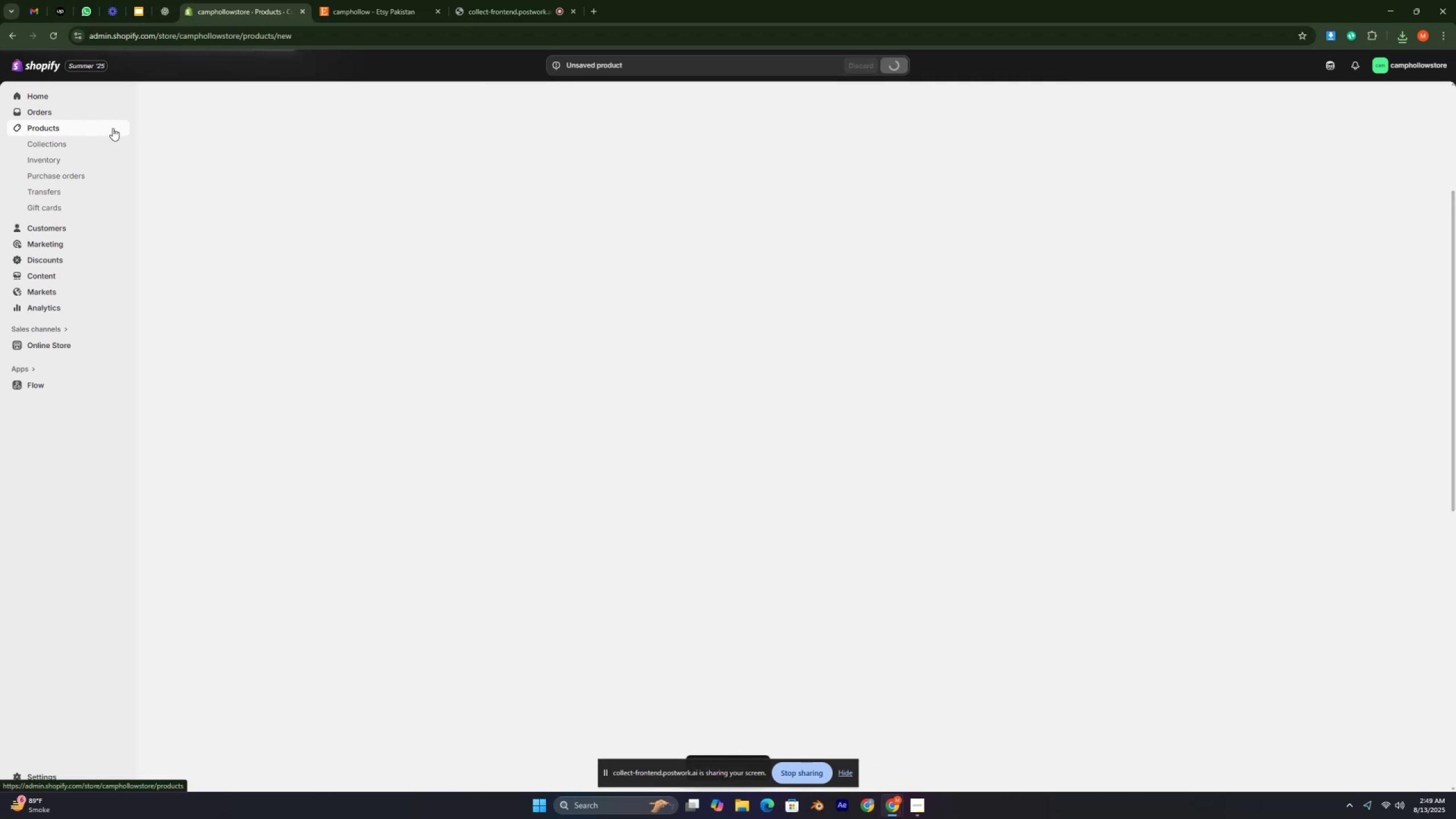 
left_click([102, 131])
 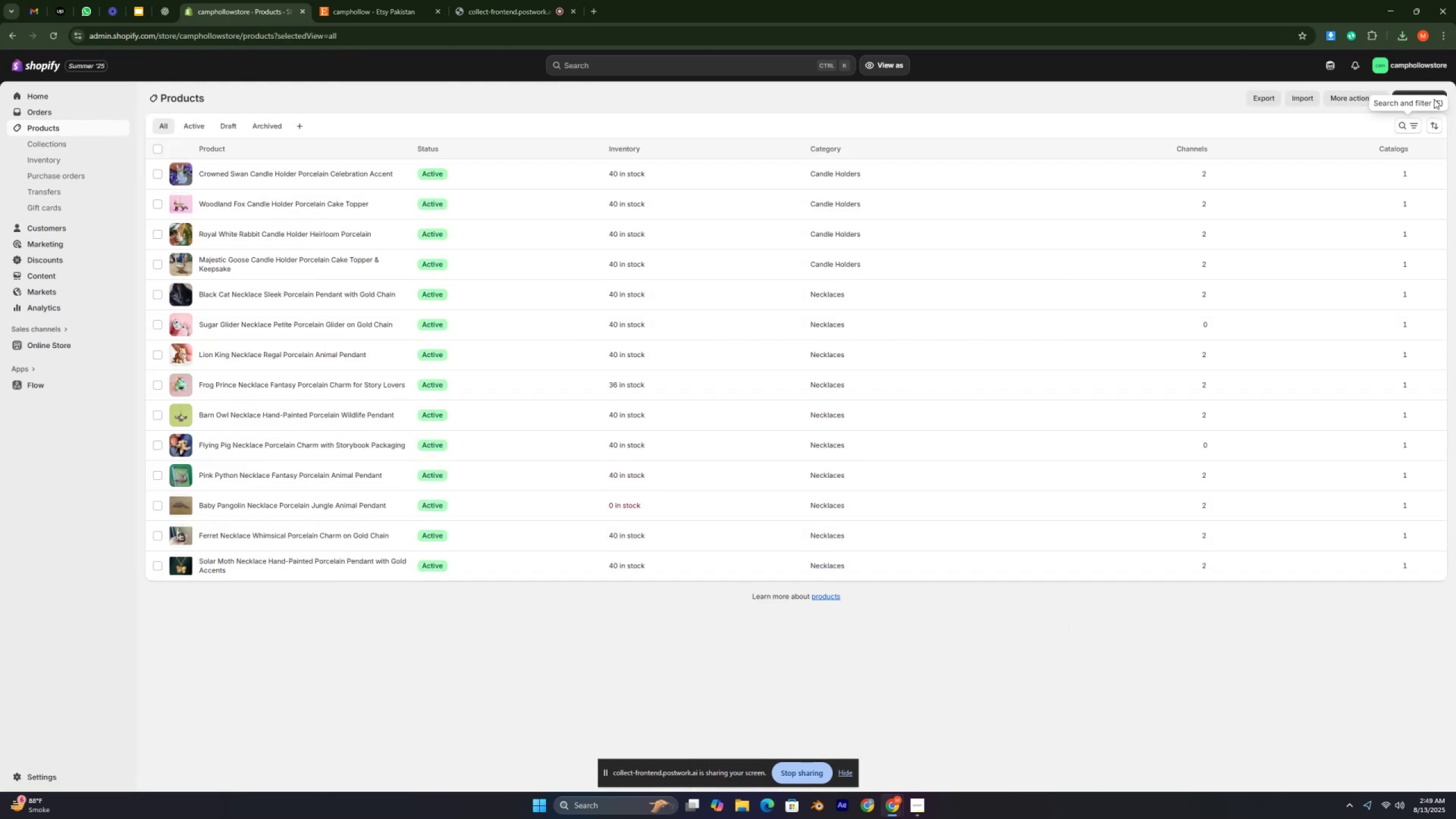 
wait(5.11)
 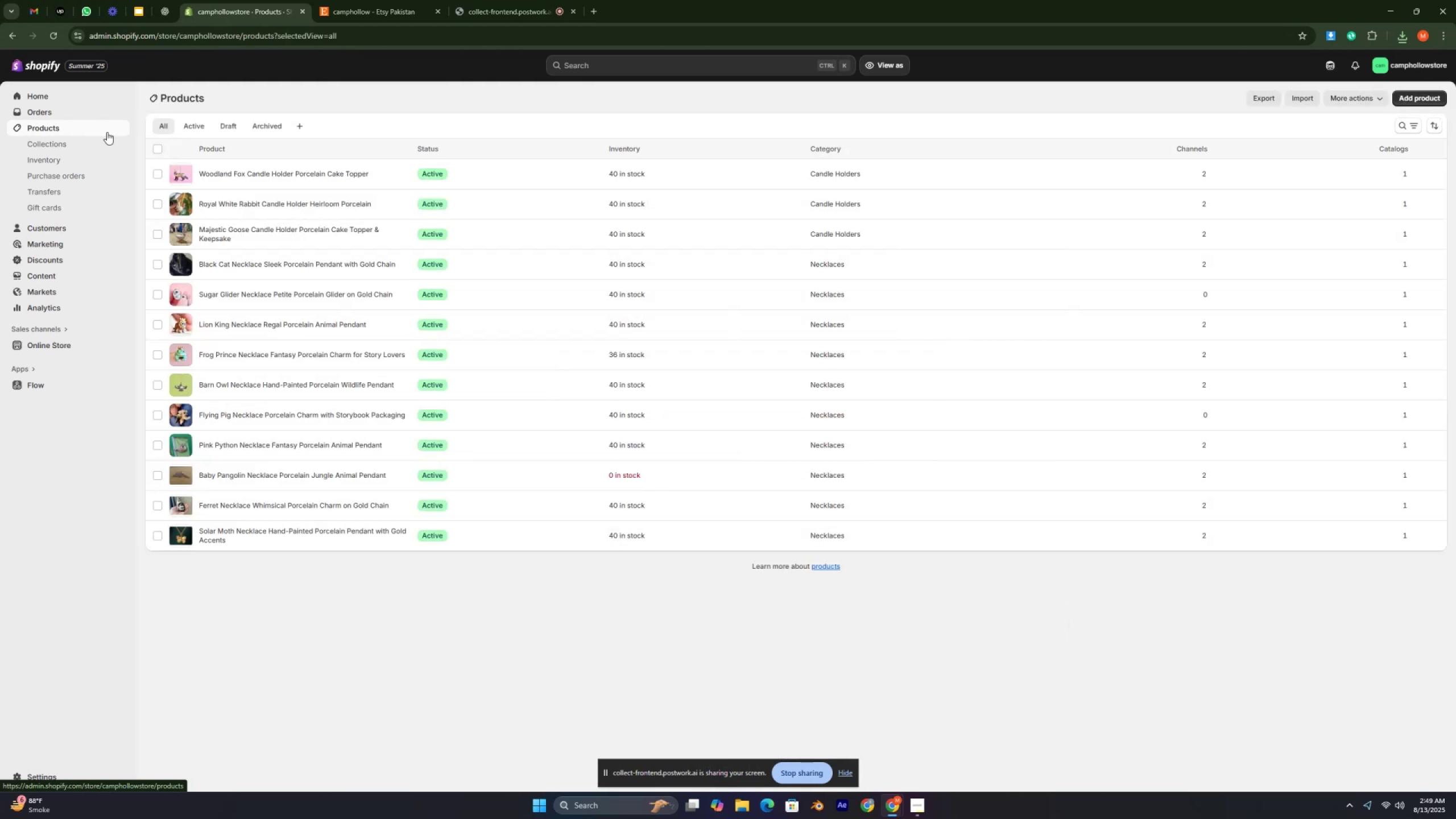 
left_click([1422, 96])
 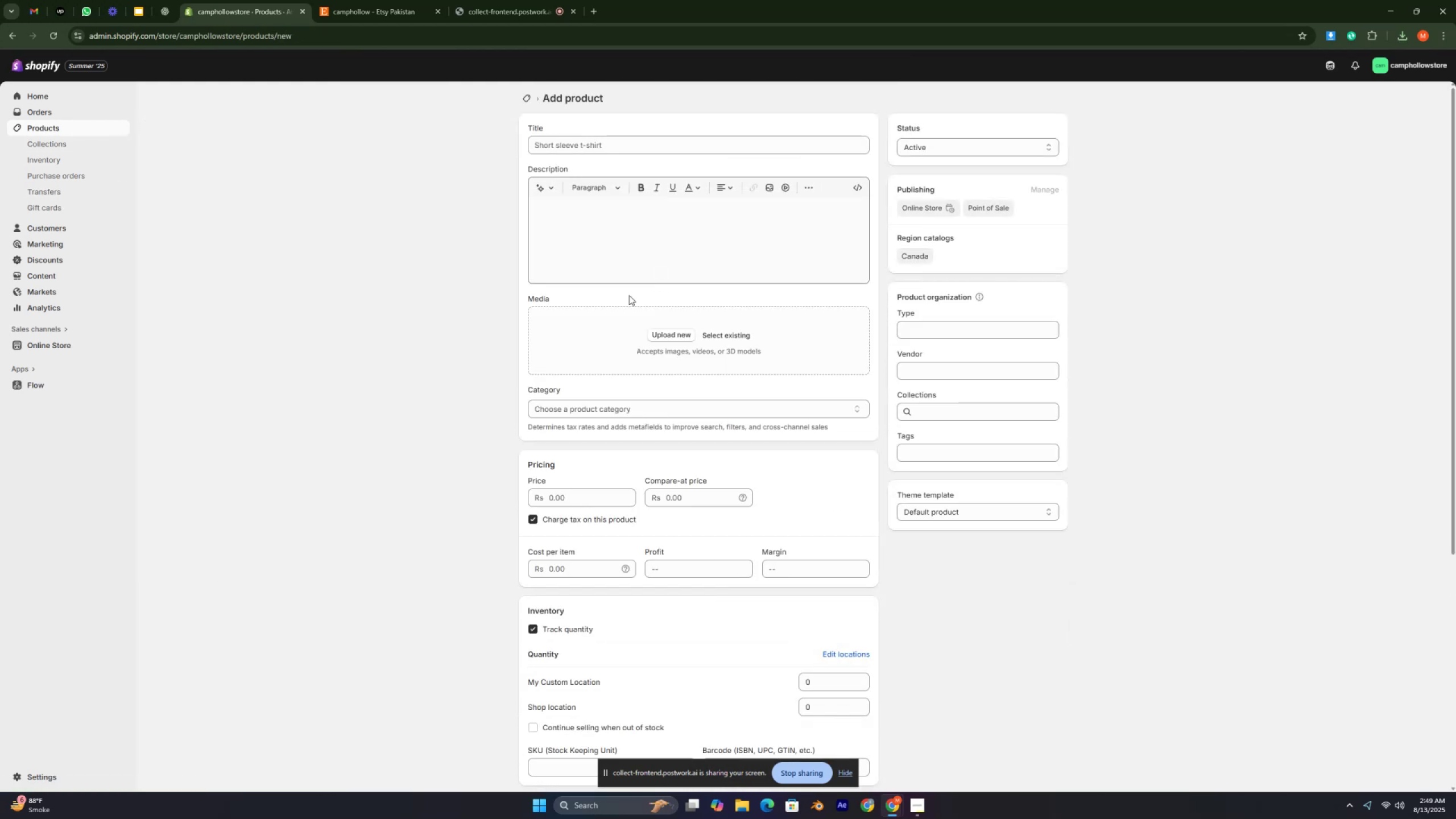 
left_click_drag(start_coordinate=[571, 148], to_coordinate=[571, 143])
 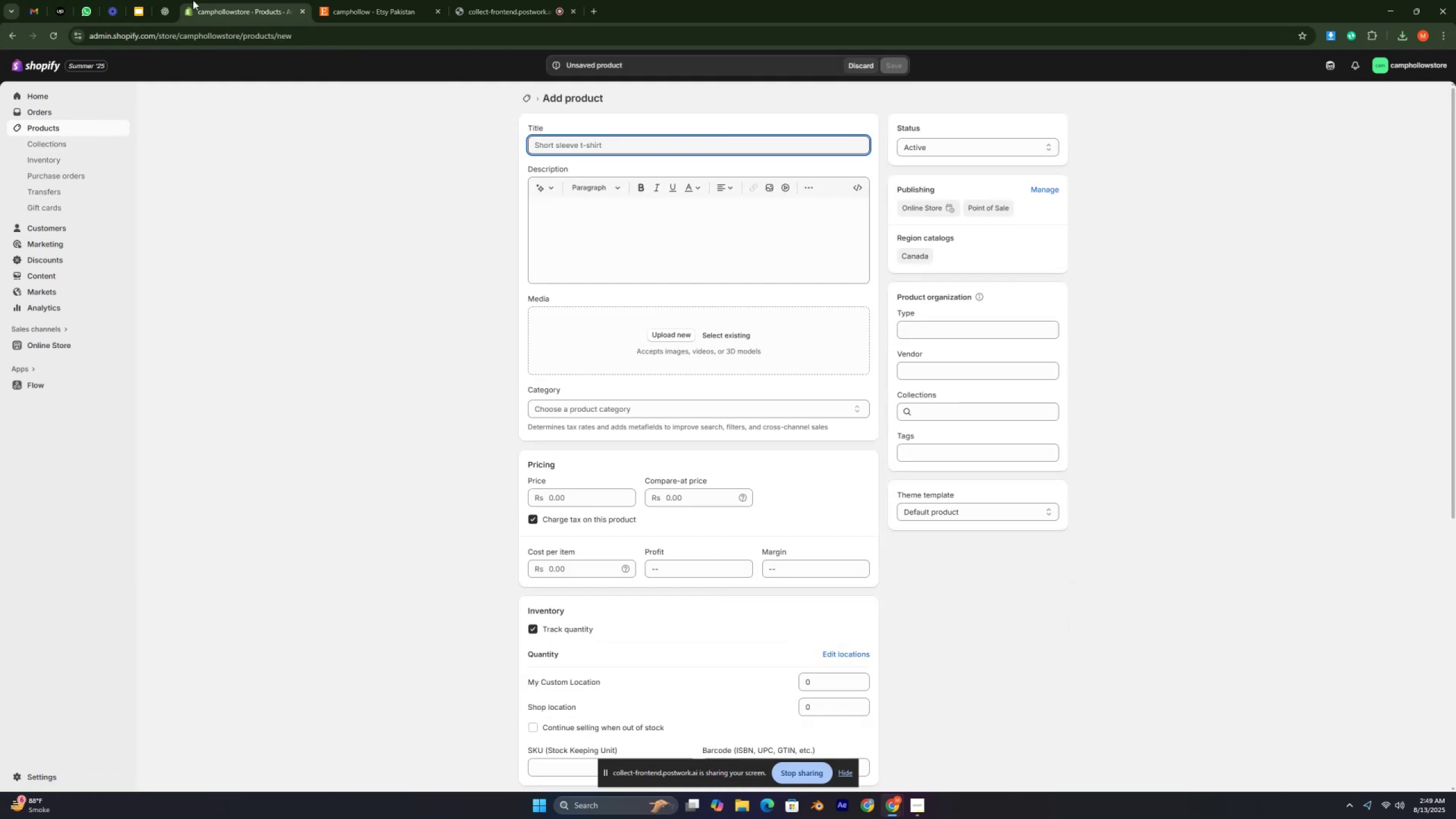 
left_click([170, 10])
 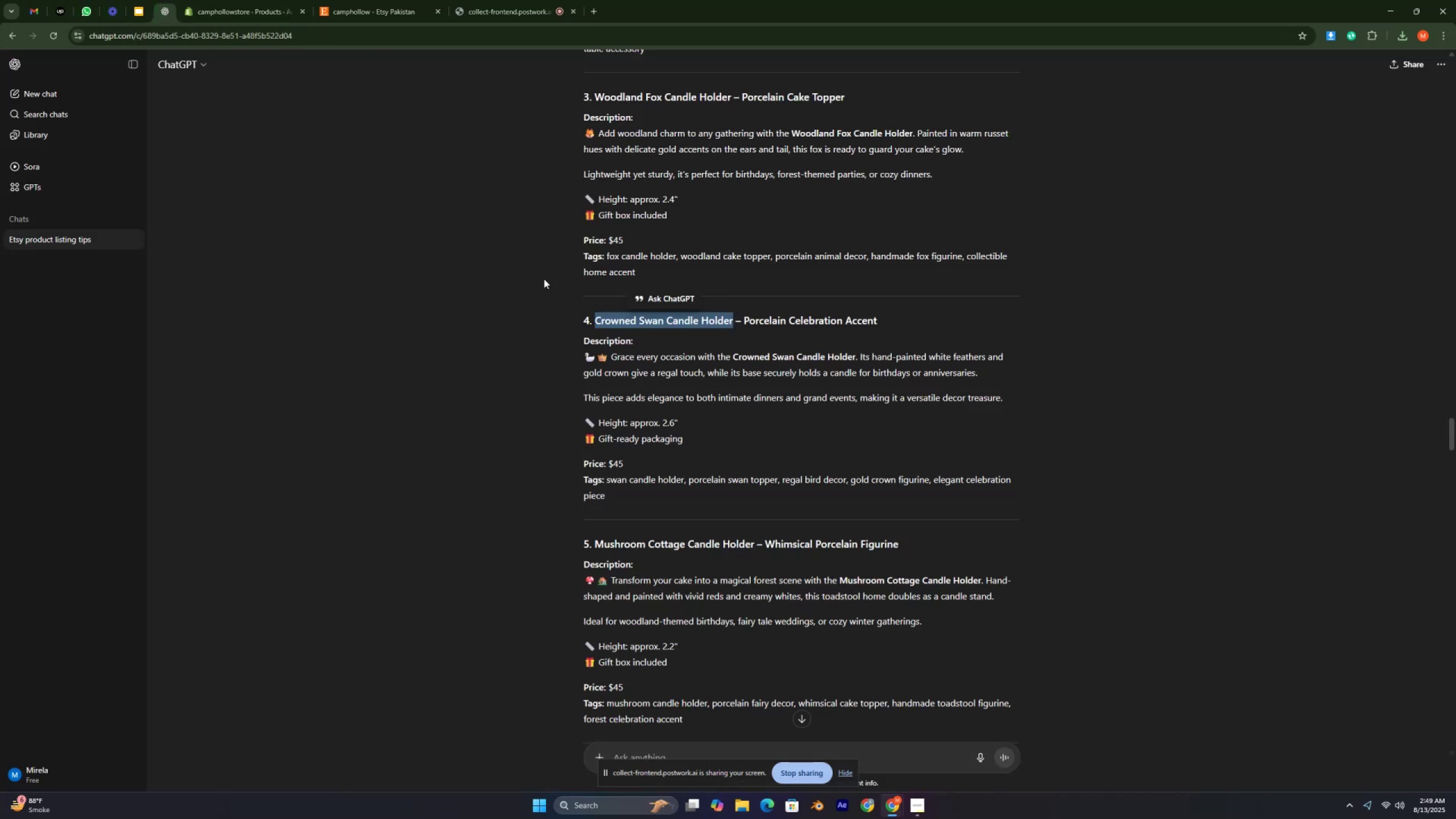 
scroll: coordinate [610, 324], scroll_direction: down, amount: 6.0
 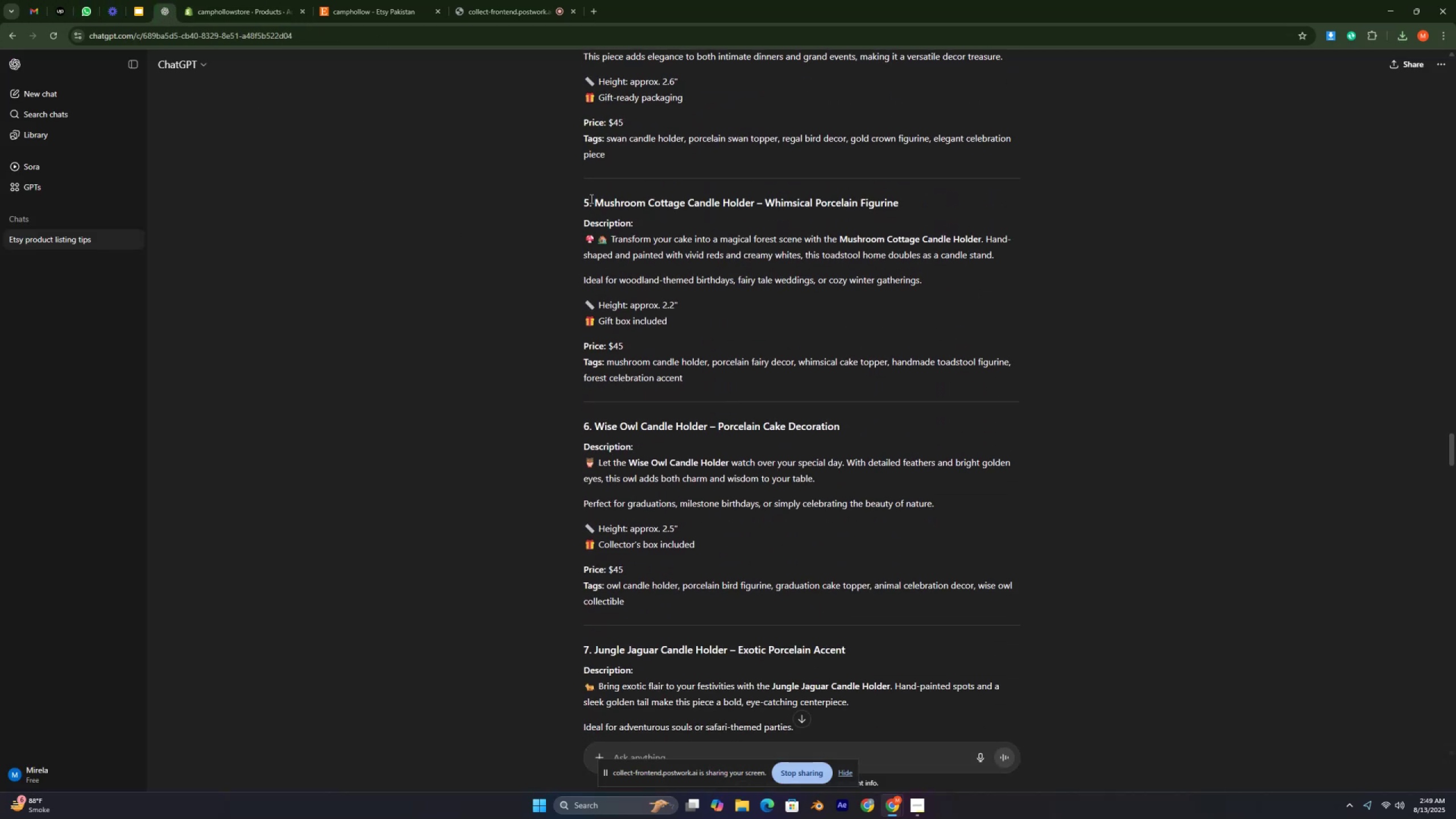 
left_click_drag(start_coordinate=[598, 200], to_coordinate=[900, 208])
 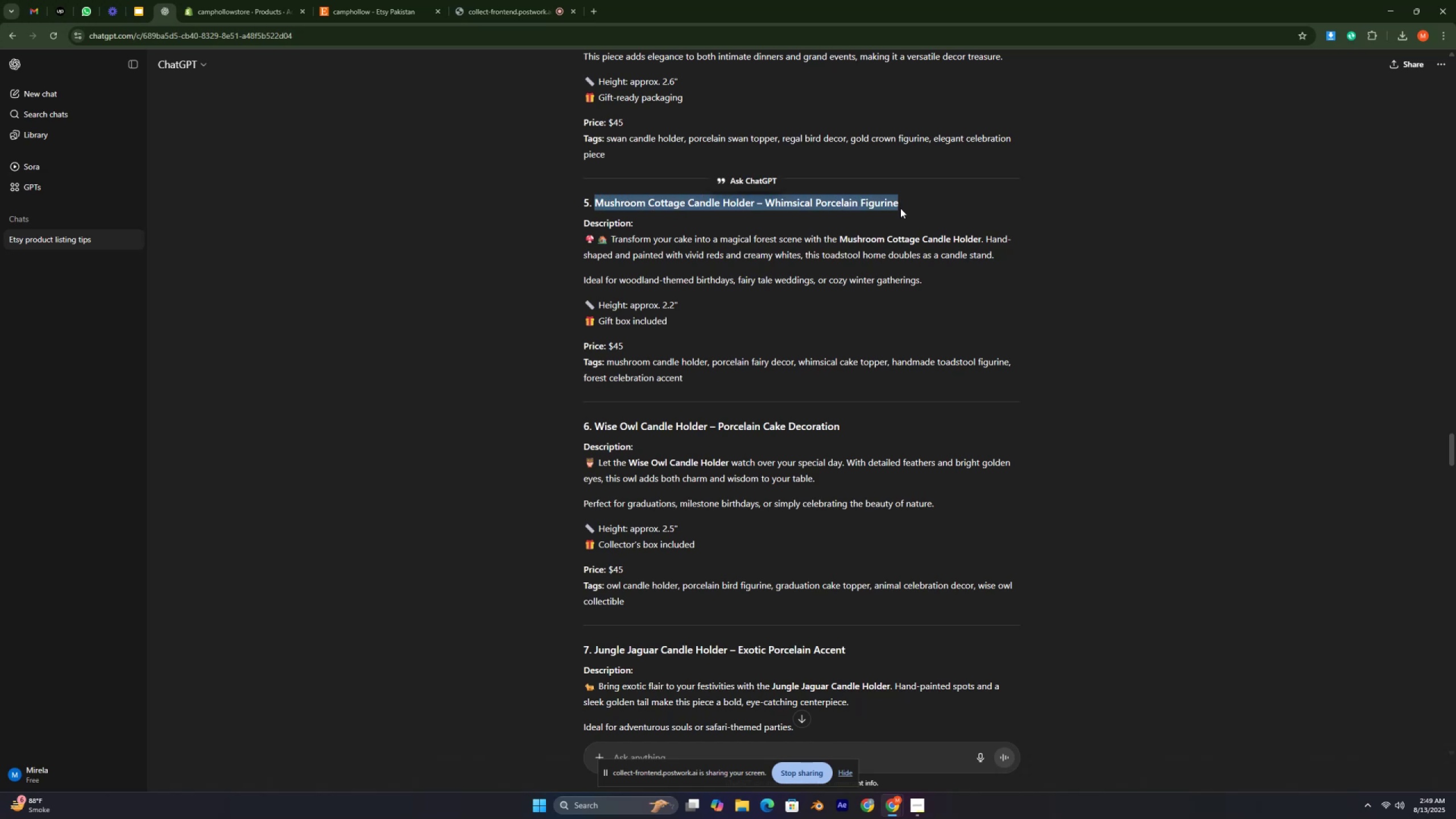 
key(Control+C)
 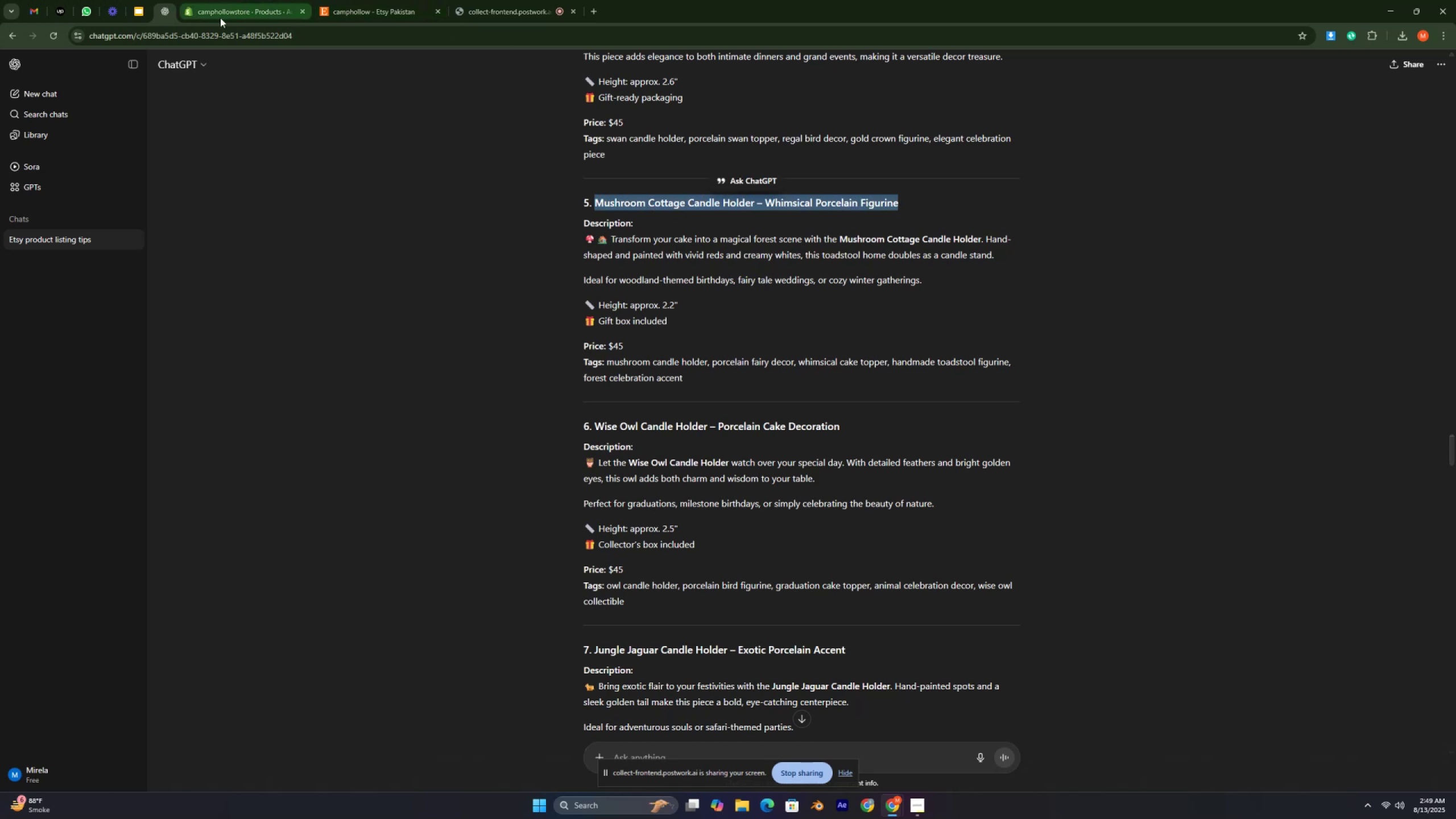 
left_click([220, 18])
 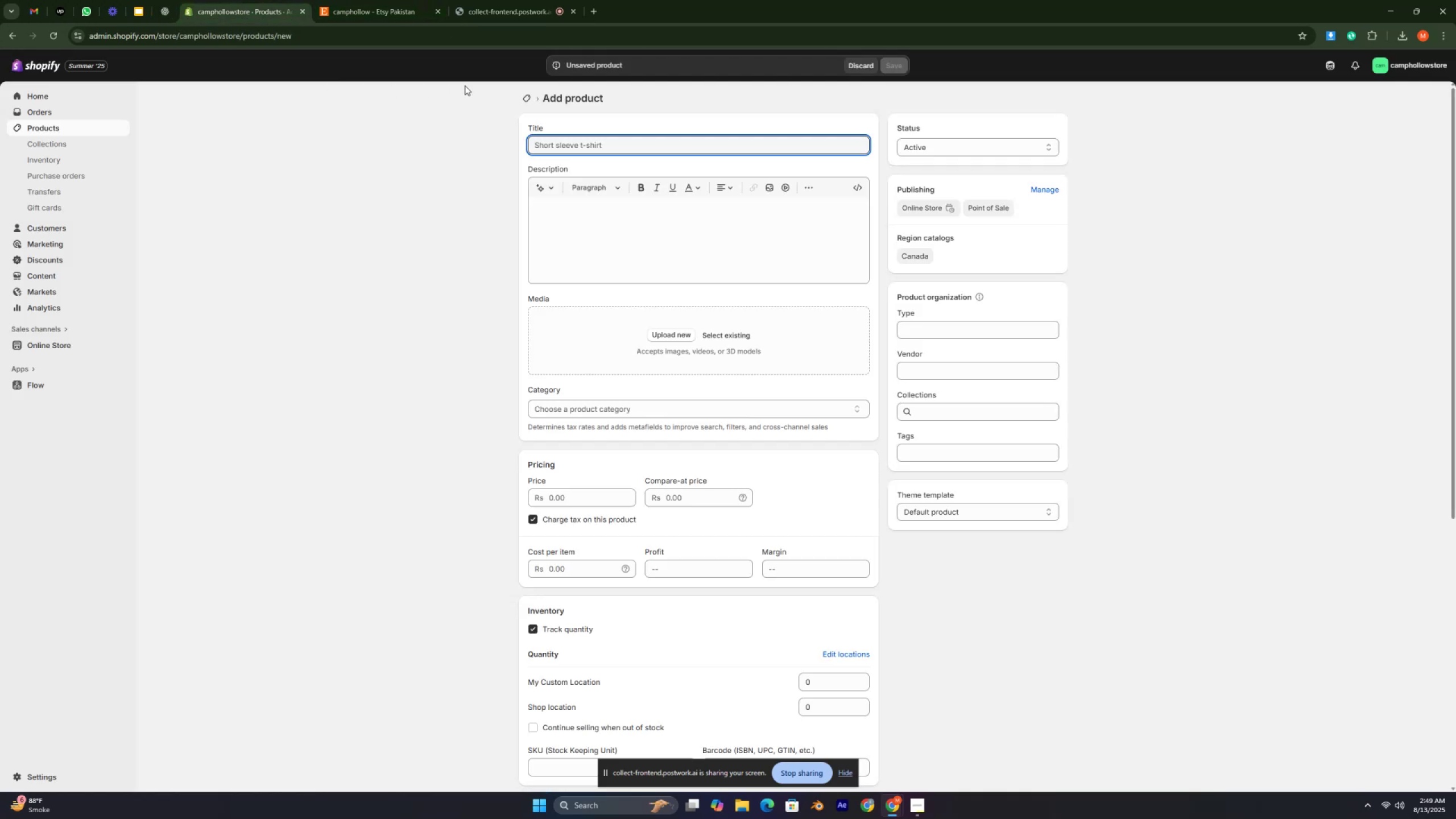 
key(Control+V)
 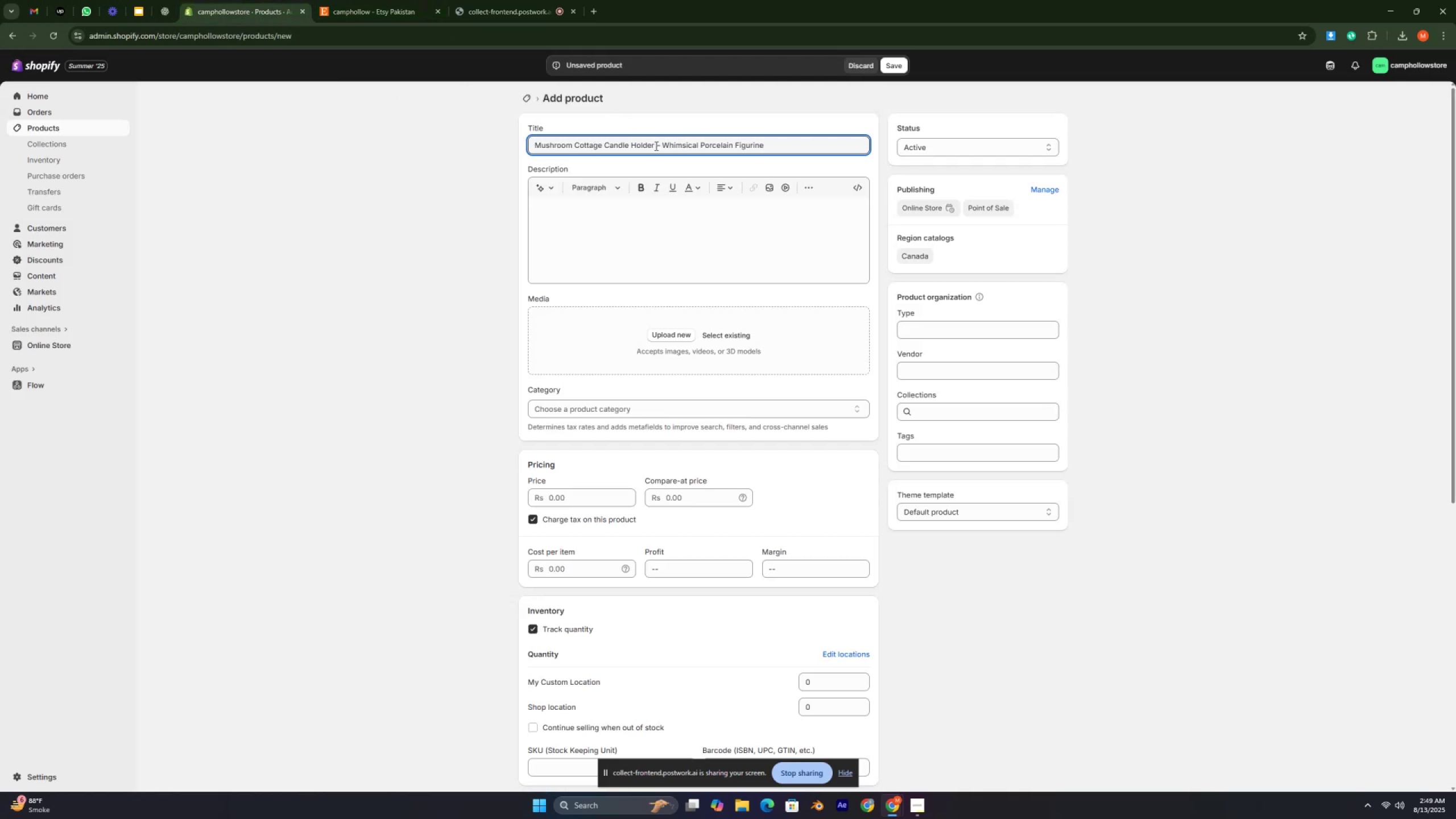 
left_click([660, 147])
 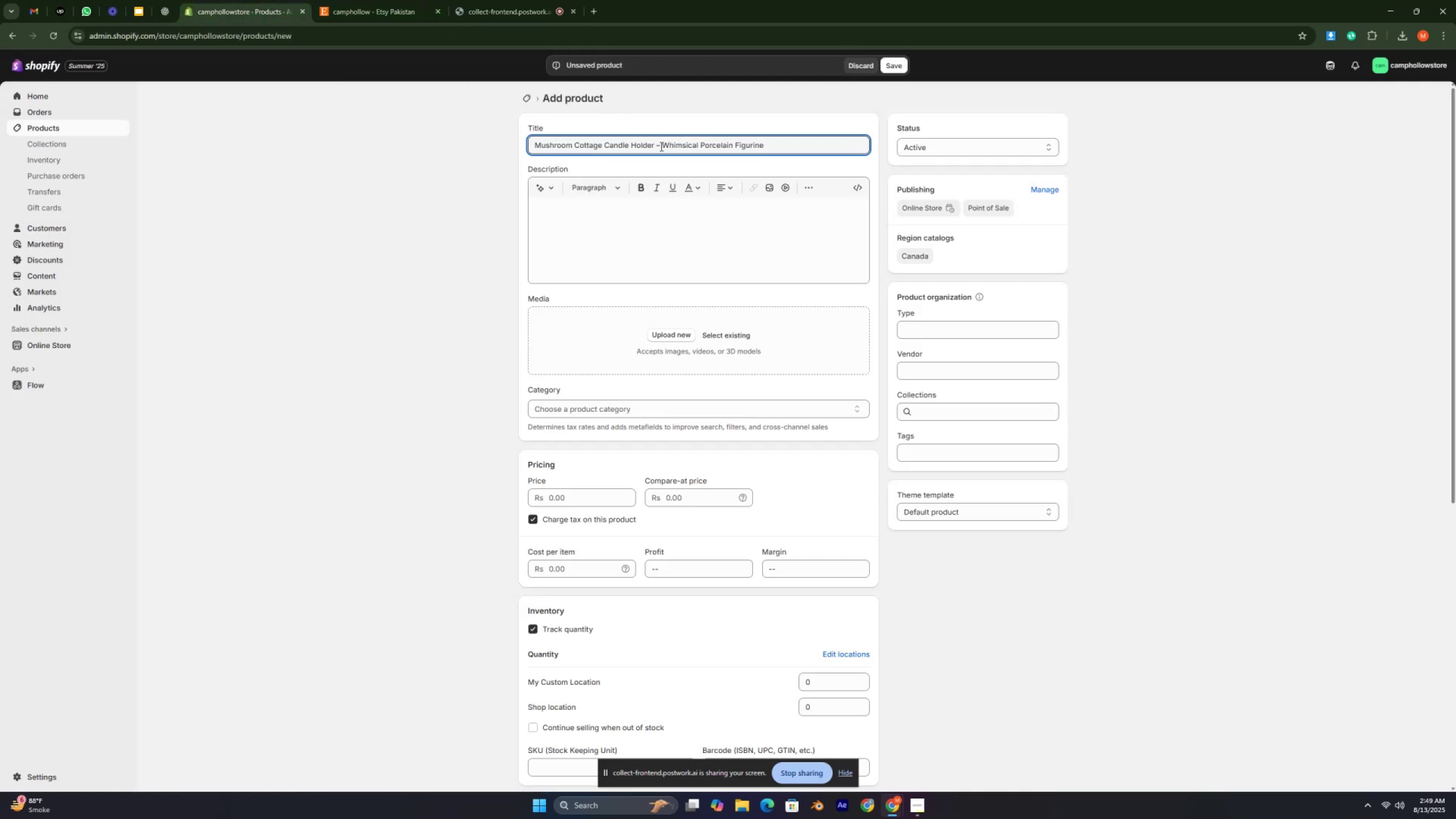 
key(Backspace)
 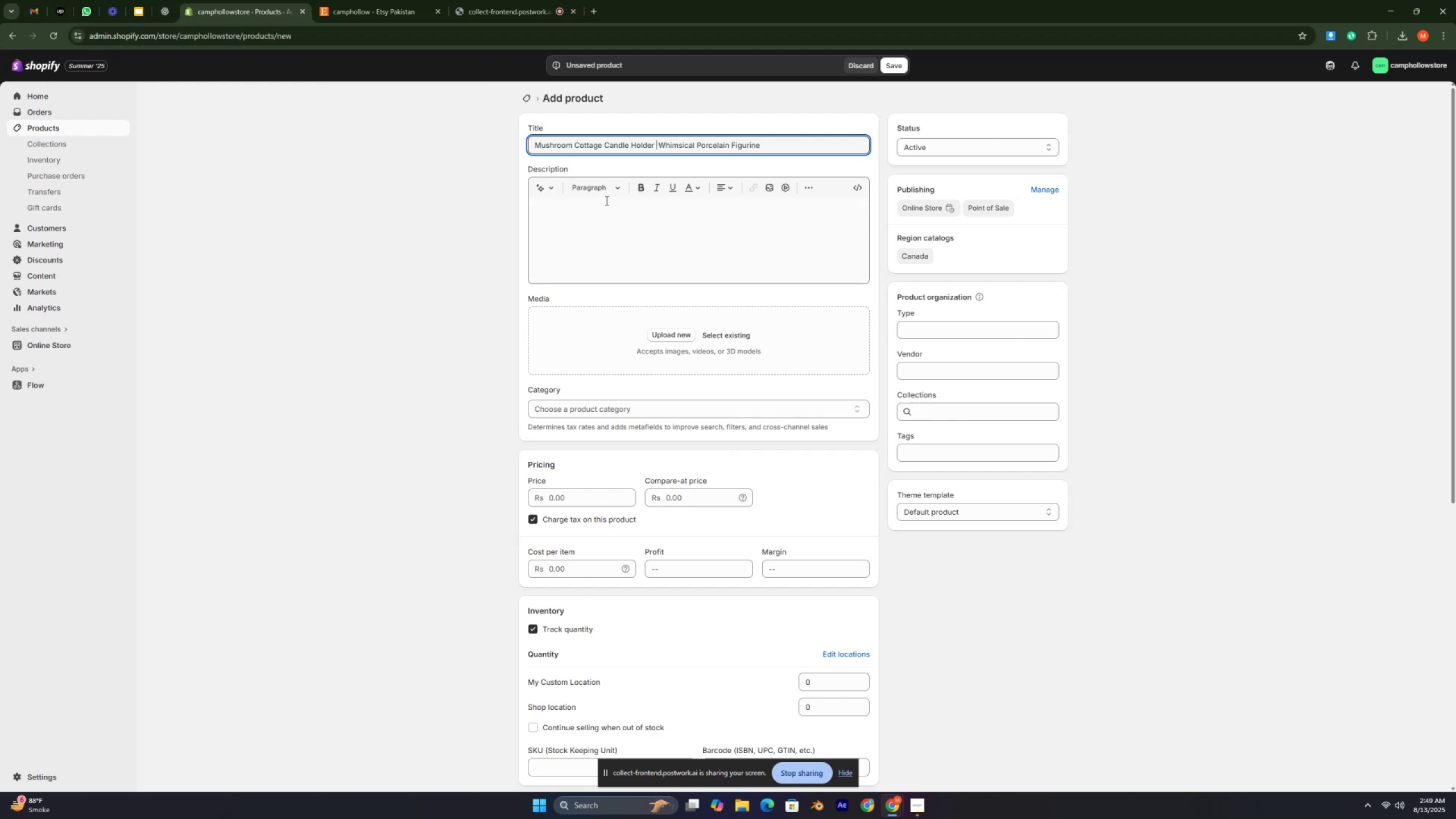 
left_click([574, 212])
 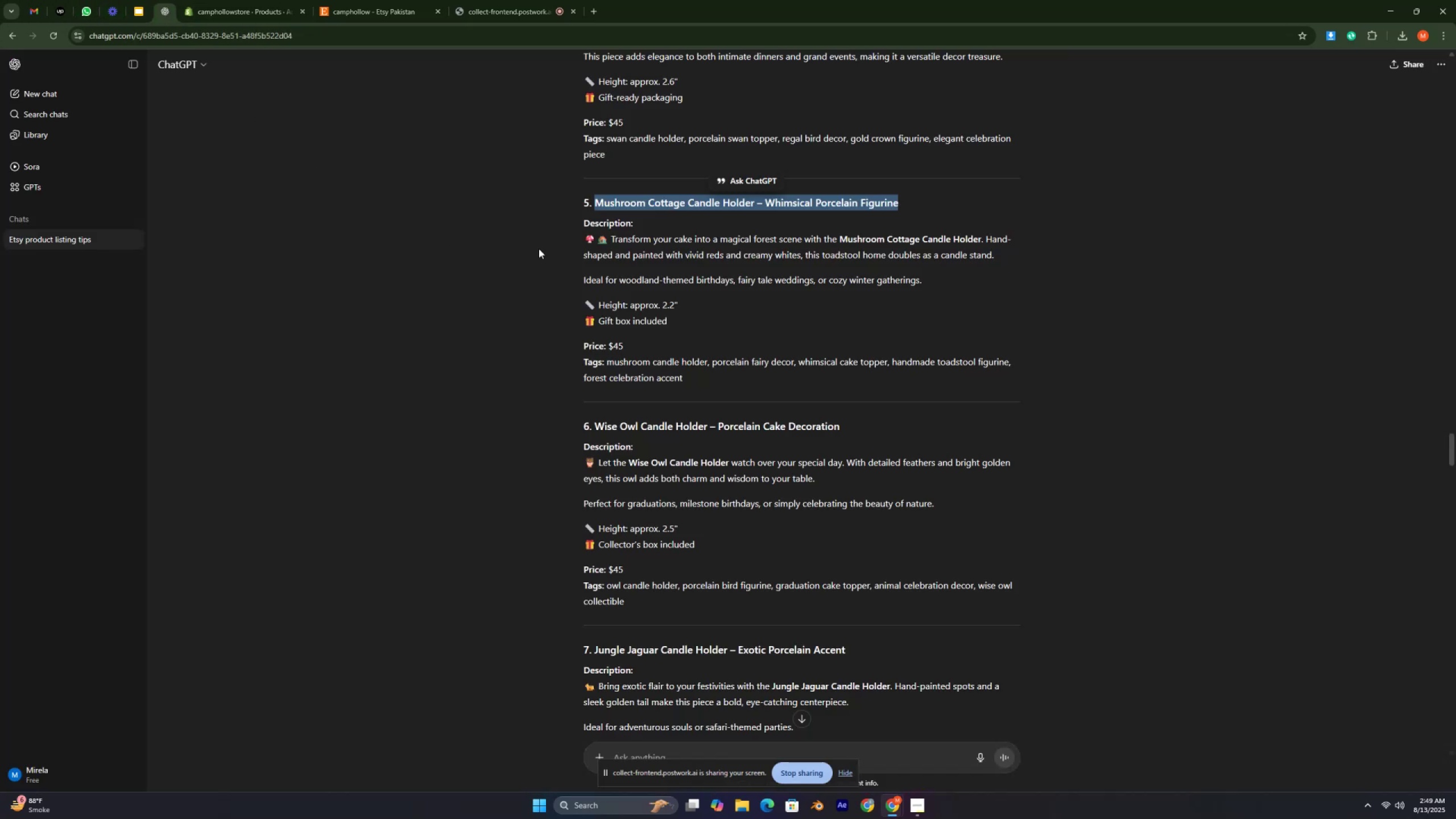 
left_click_drag(start_coordinate=[582, 234], to_coordinate=[672, 325])
 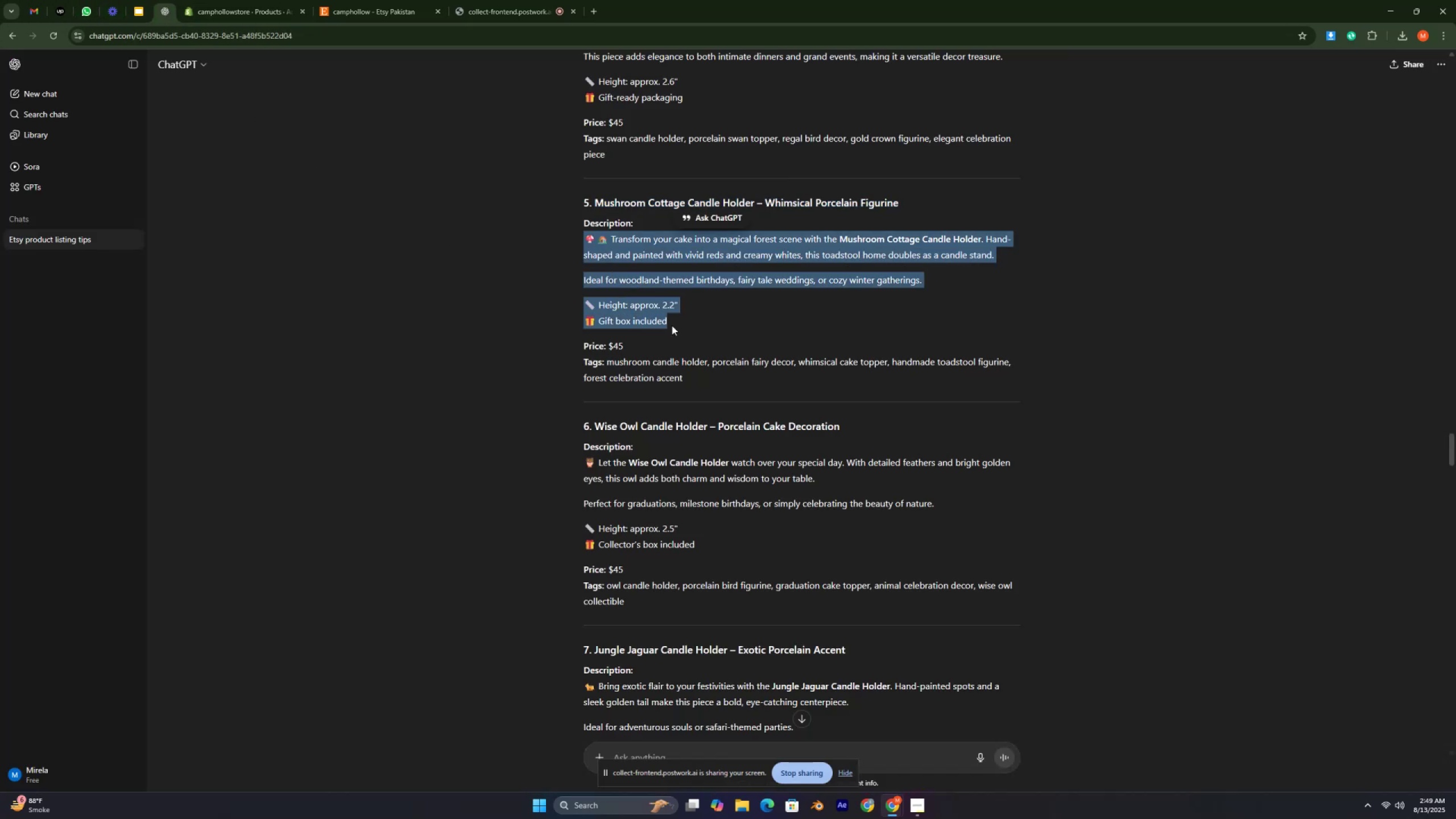 
key(Control+C)
 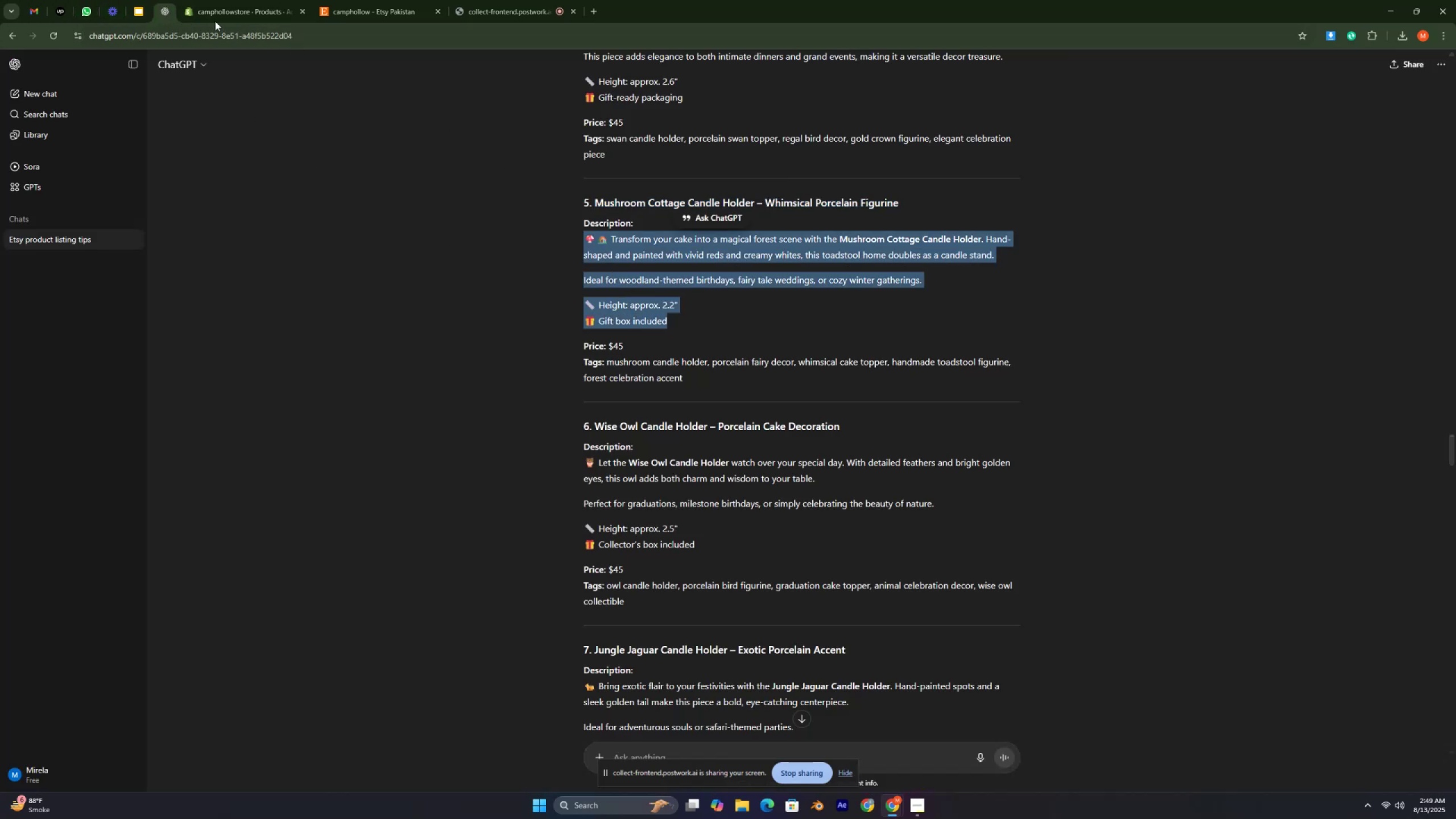 
left_click([210, 15])
 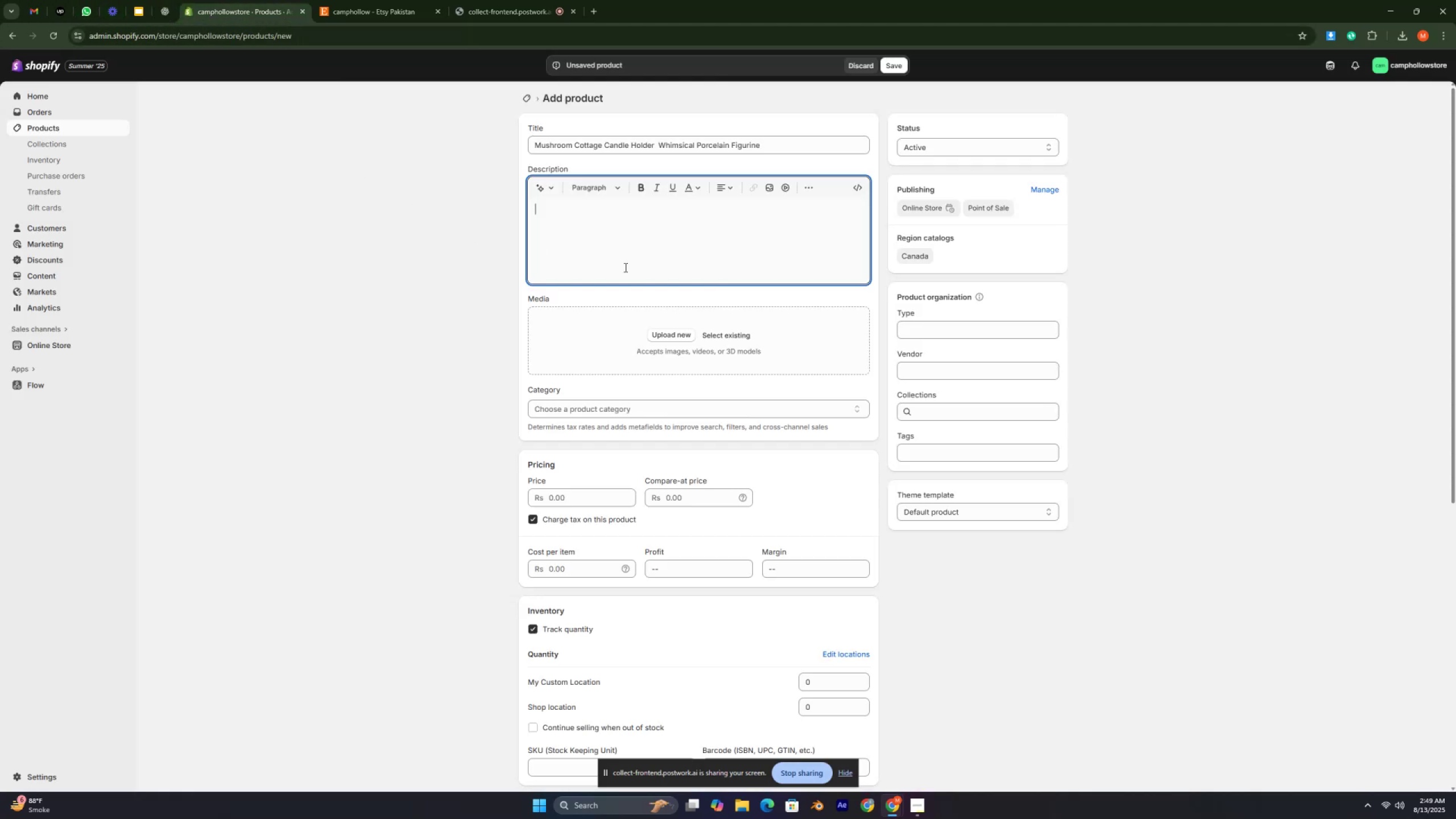 
key(Control+V)
 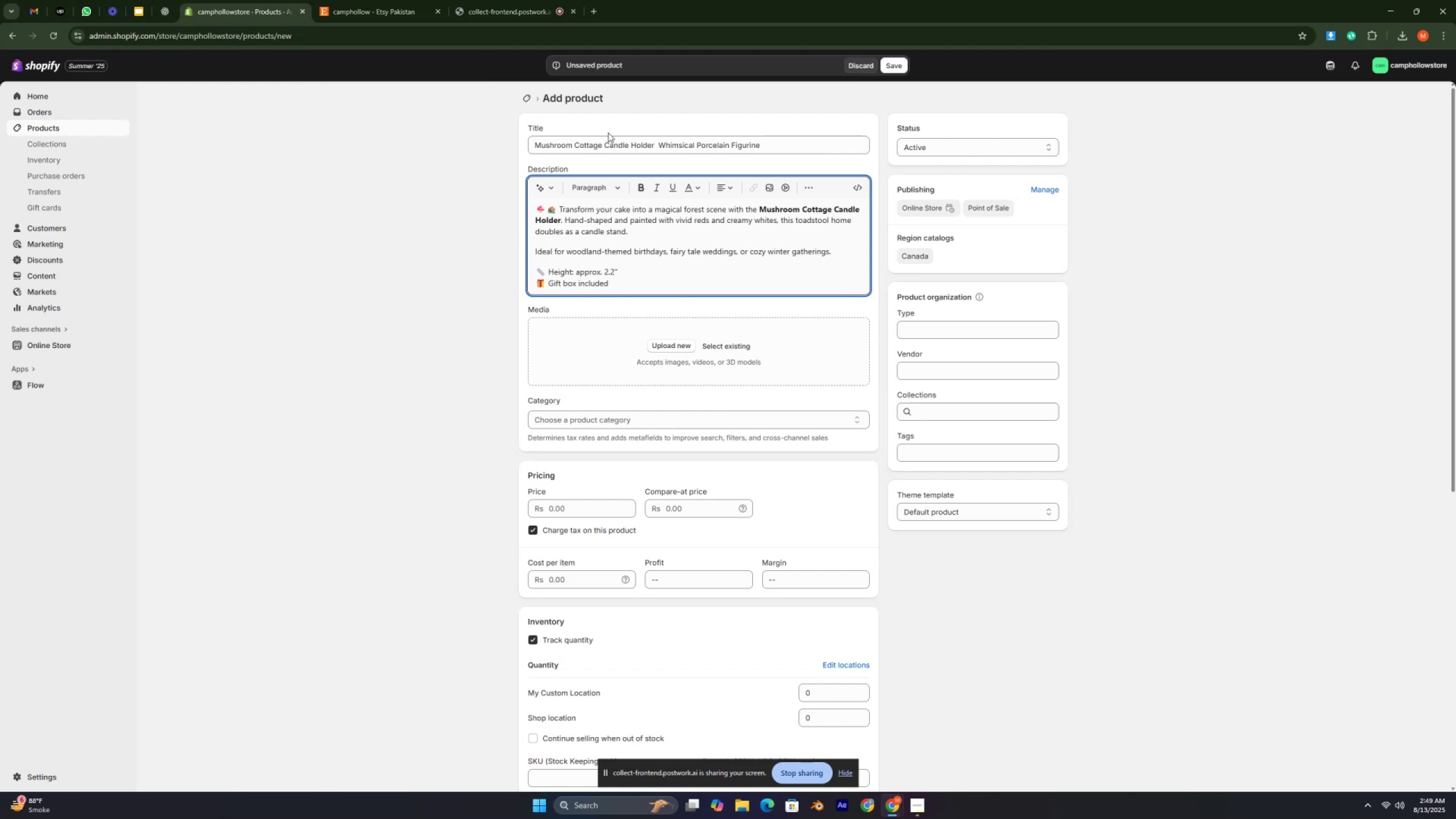 
left_click_drag(start_coordinate=[655, 146], to_coordinate=[485, 132])
 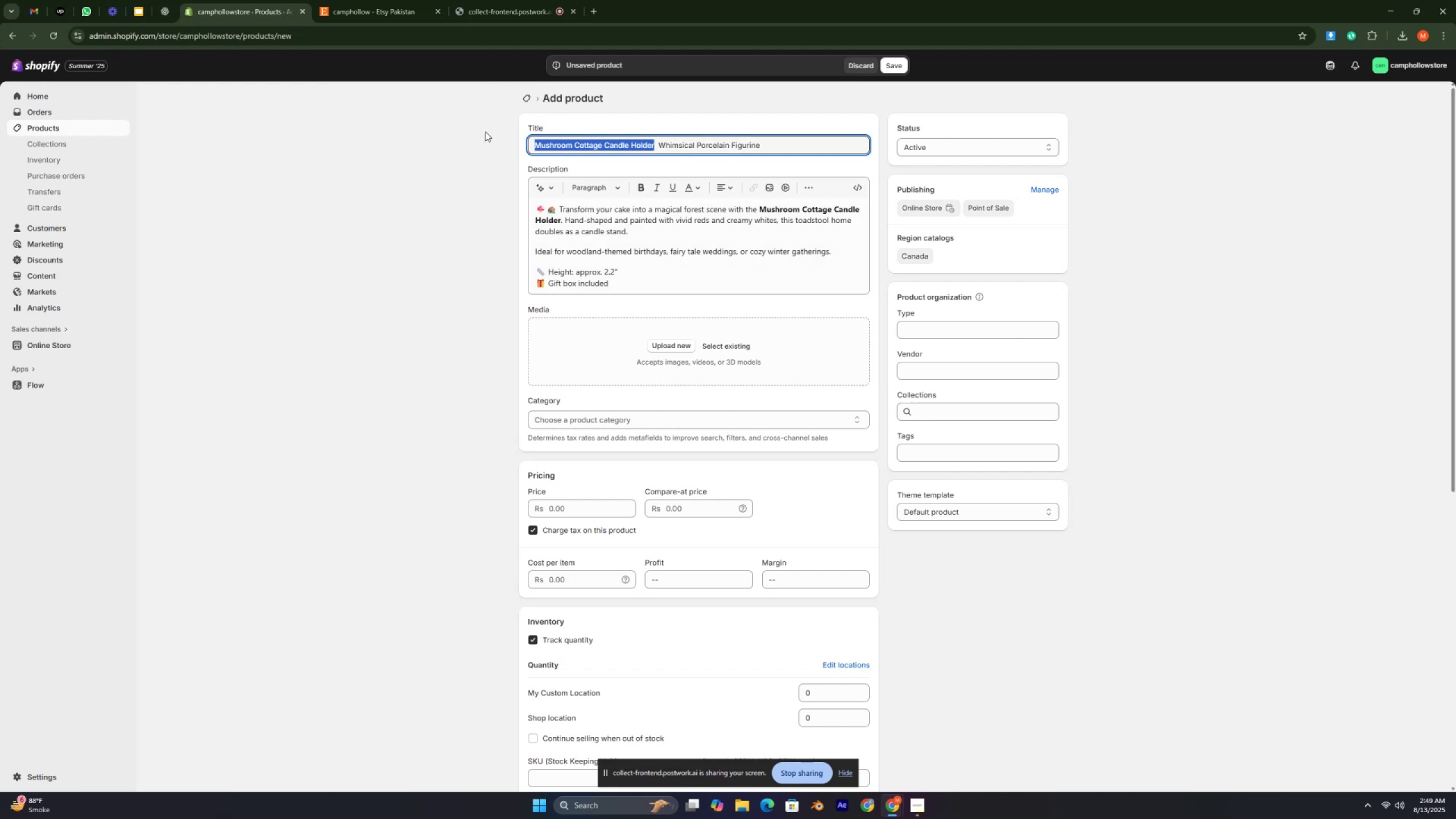 
key(Control+C)
 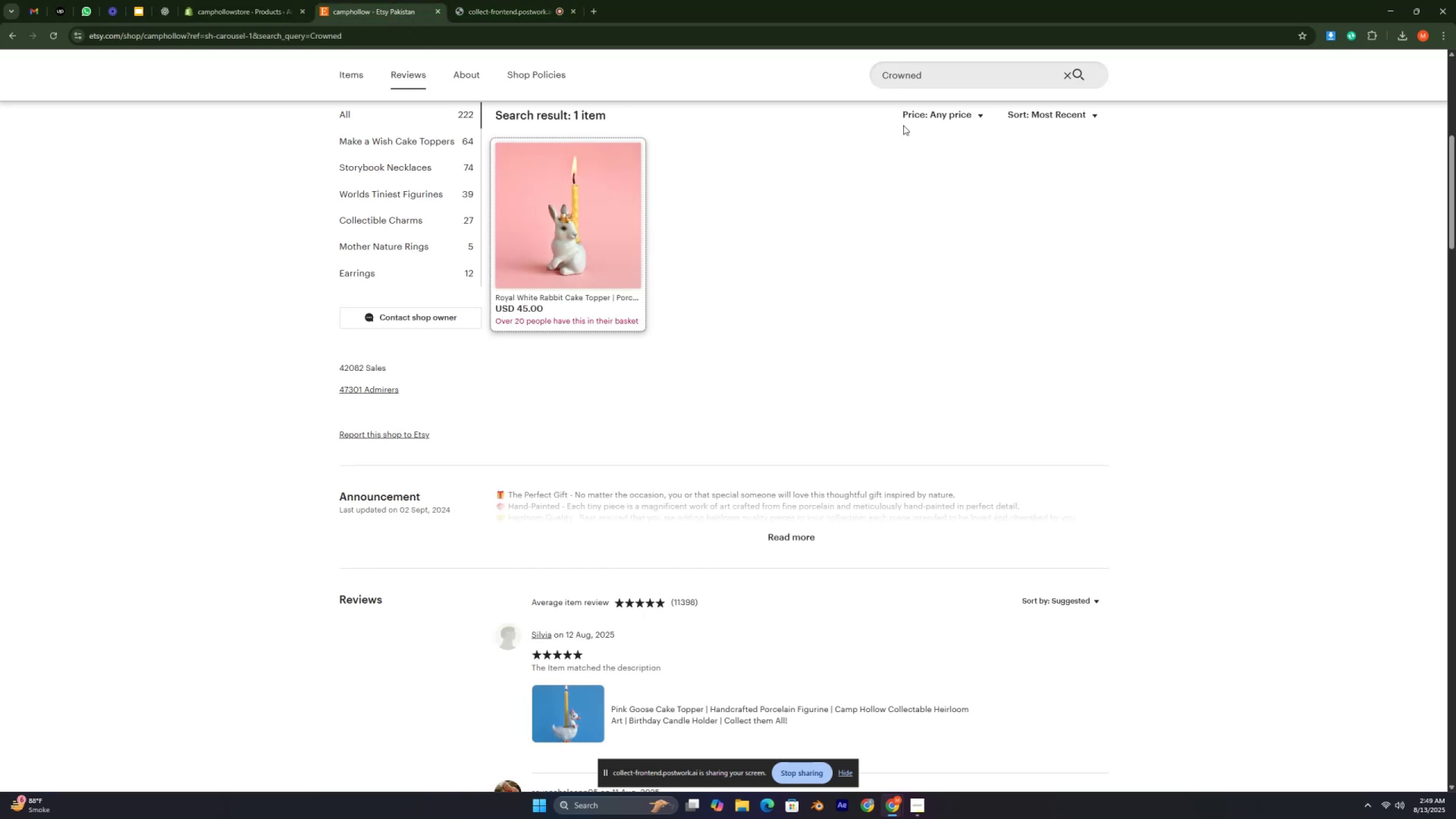 
double_click([916, 71])
 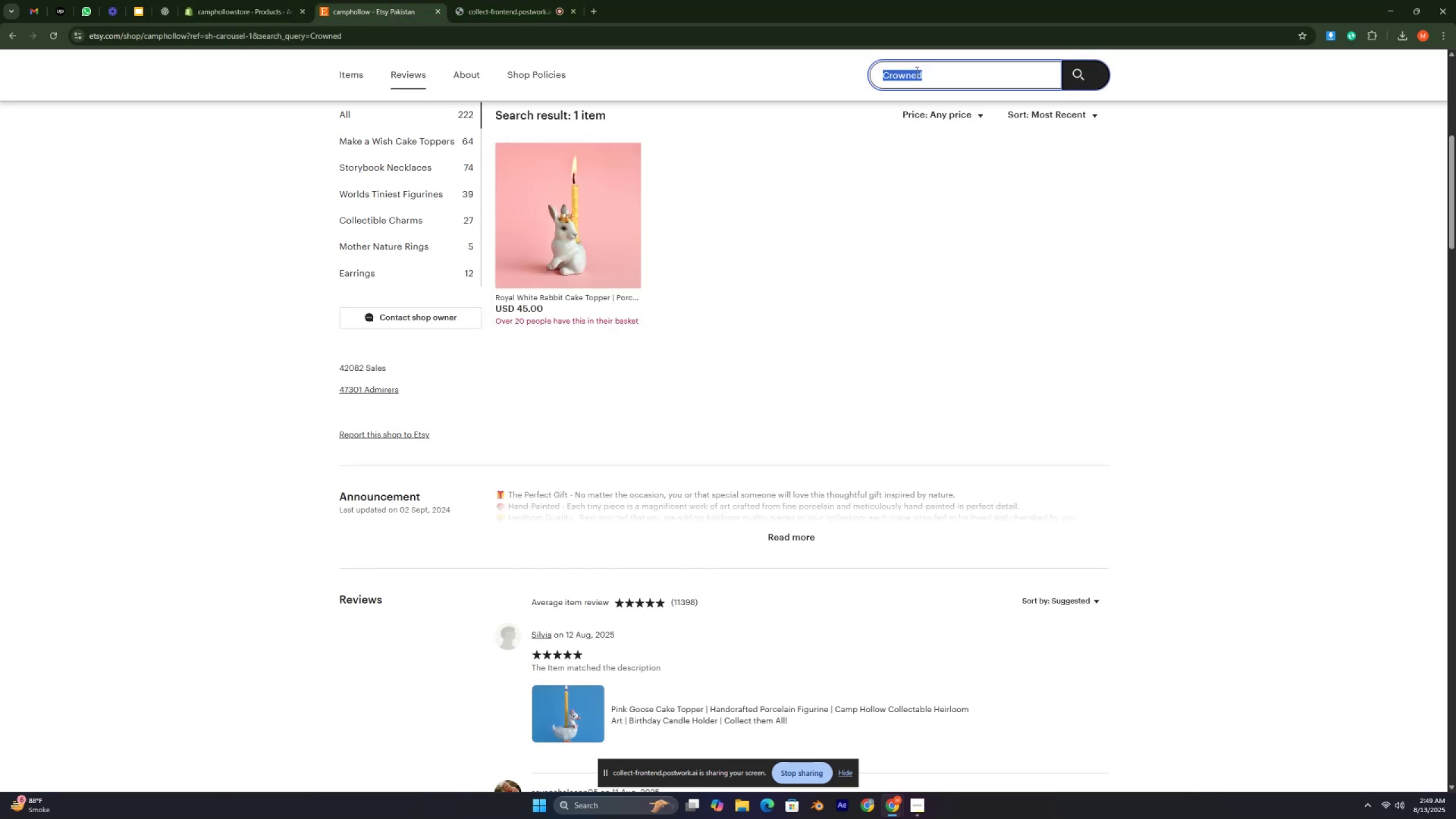 
triple_click([916, 71])
 